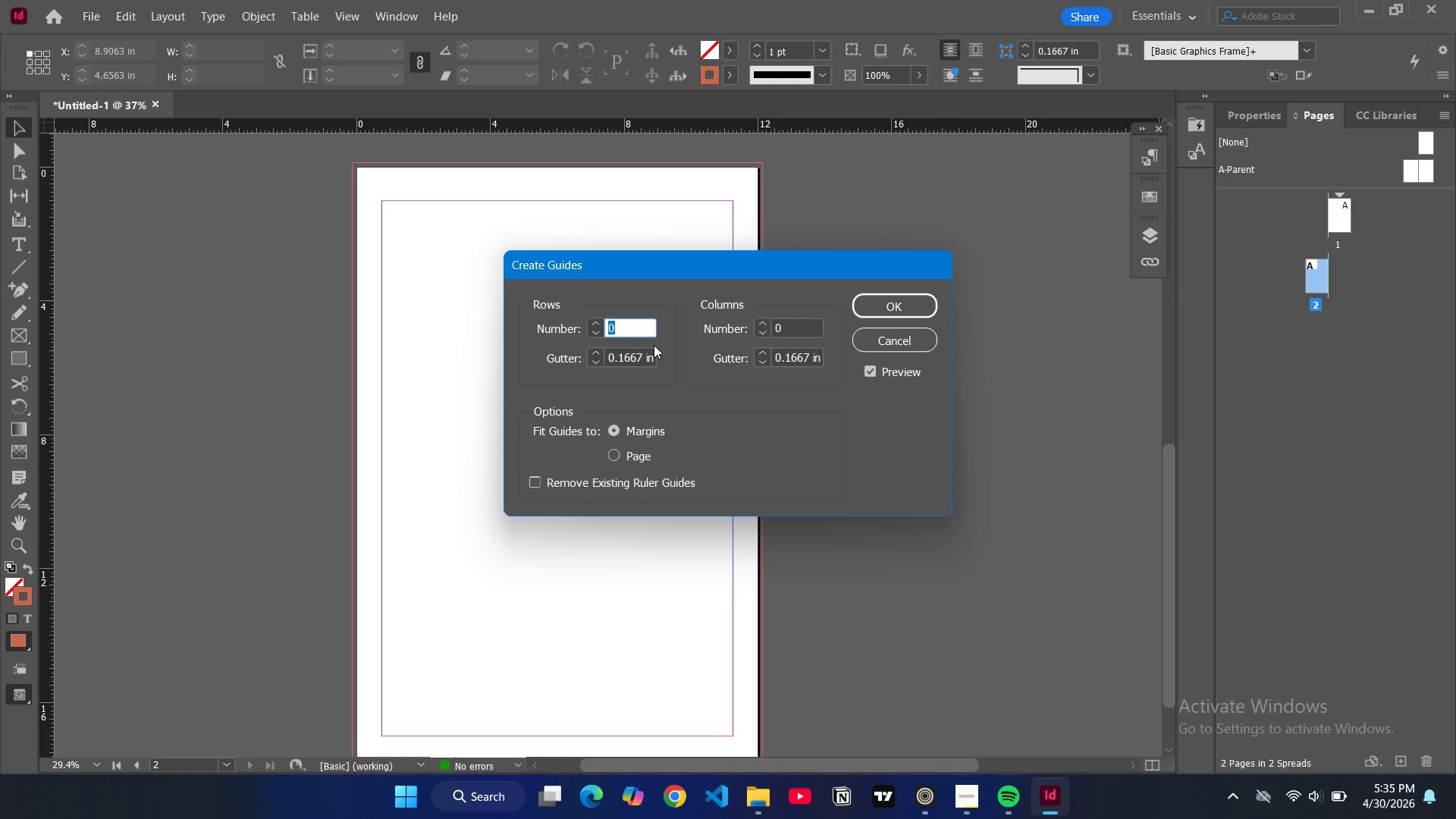 
type(12)
 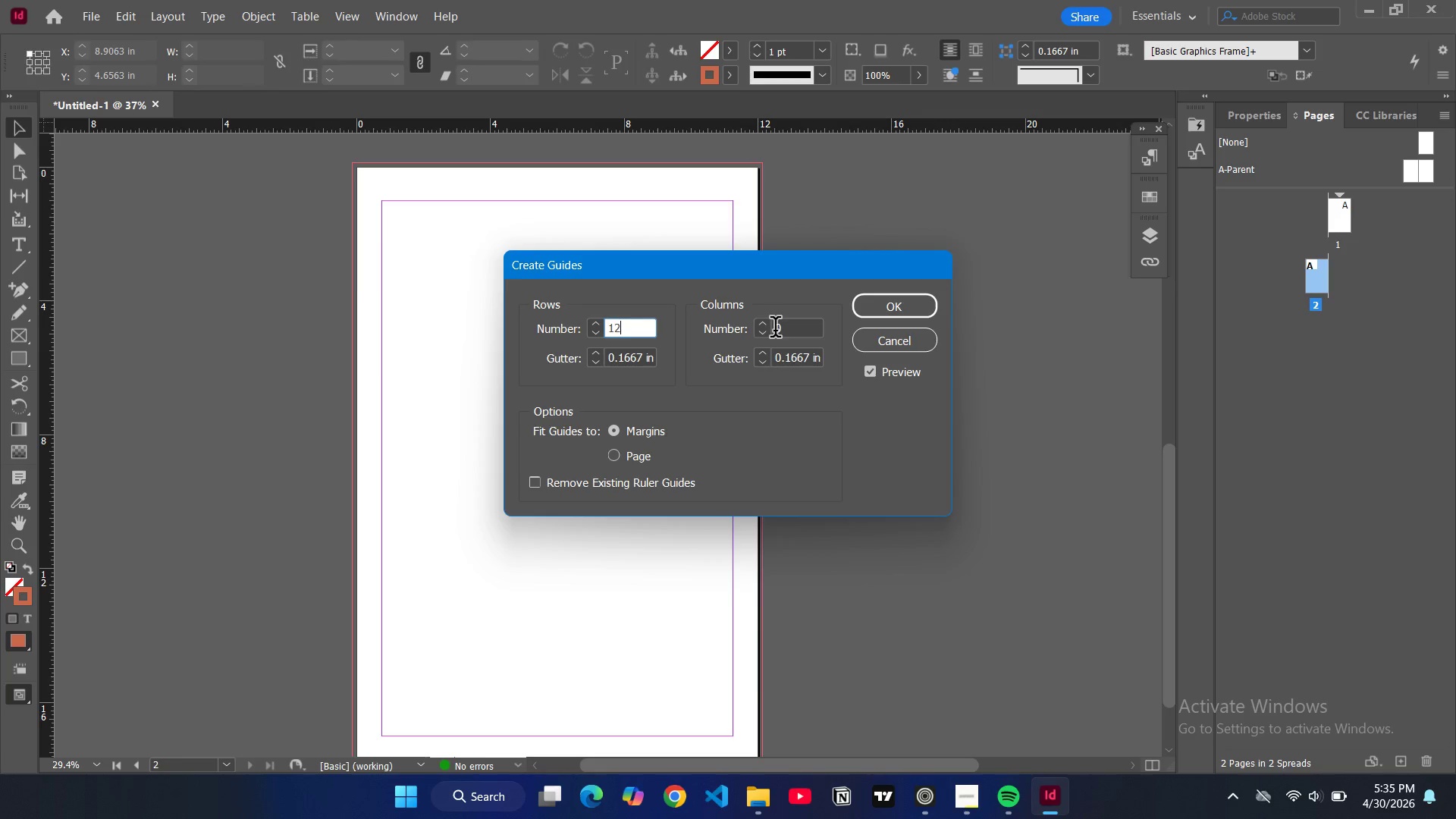 
left_click([775, 330])
 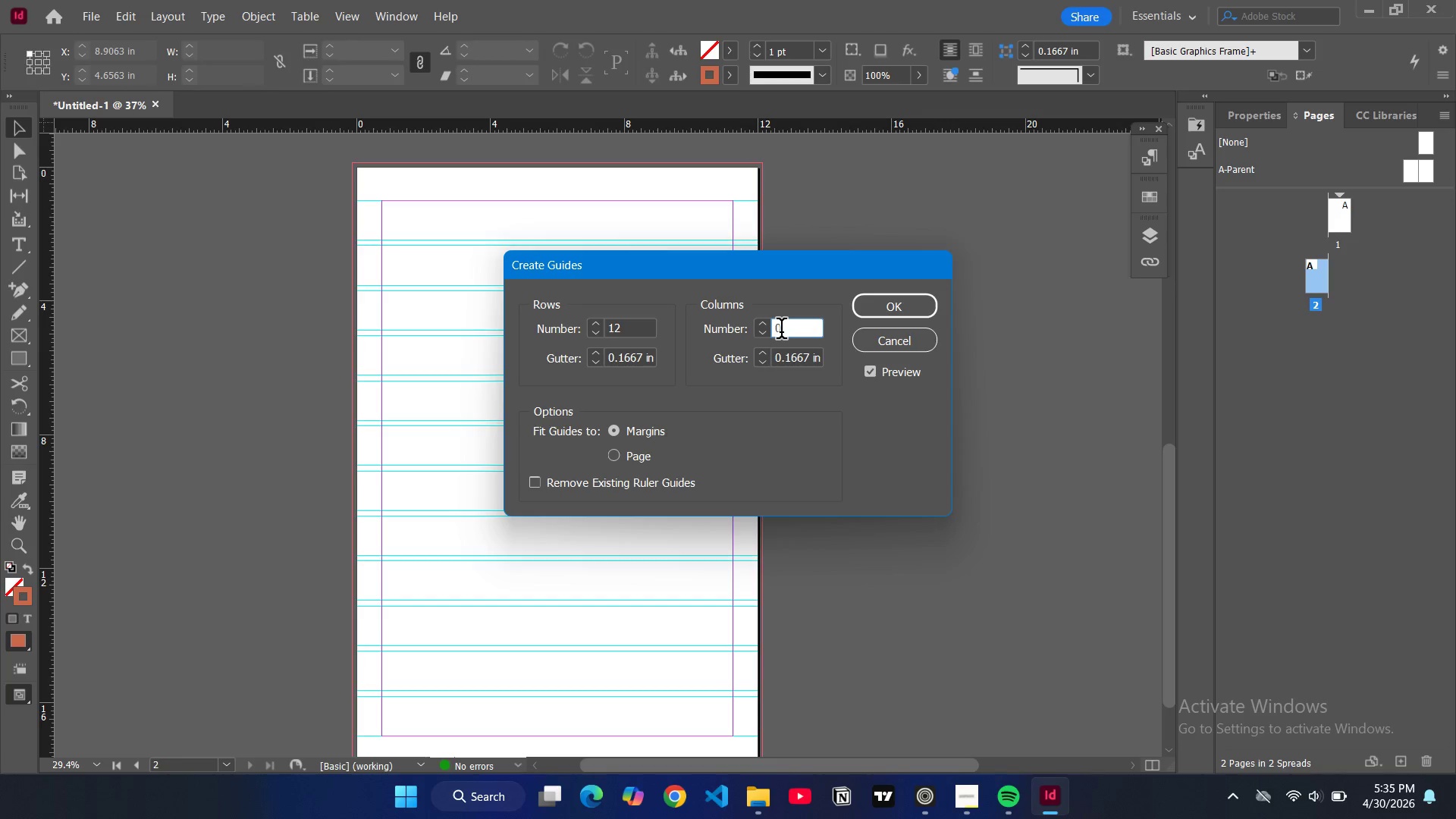 
left_click([781, 331])
 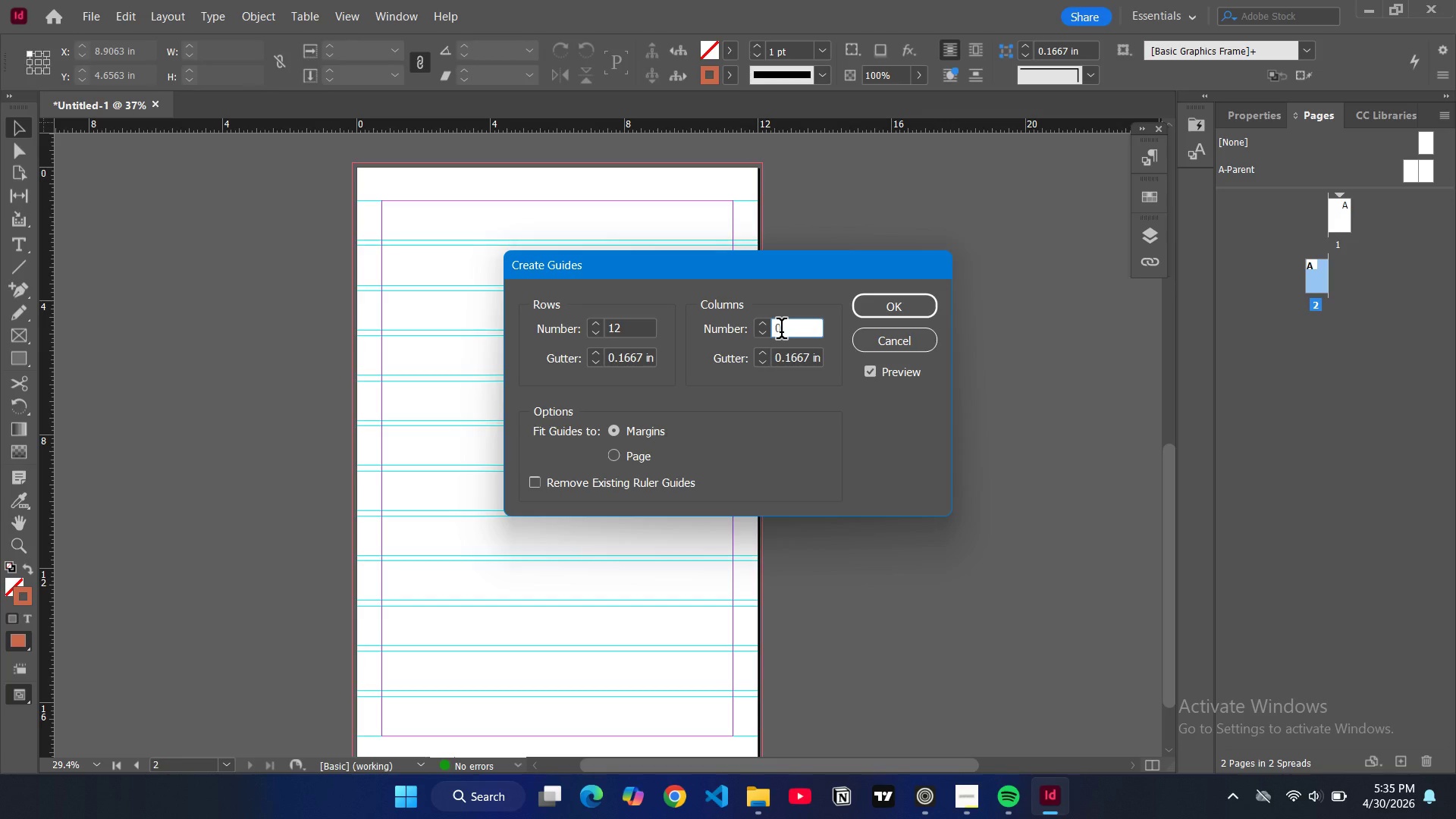 
key(Backspace)
 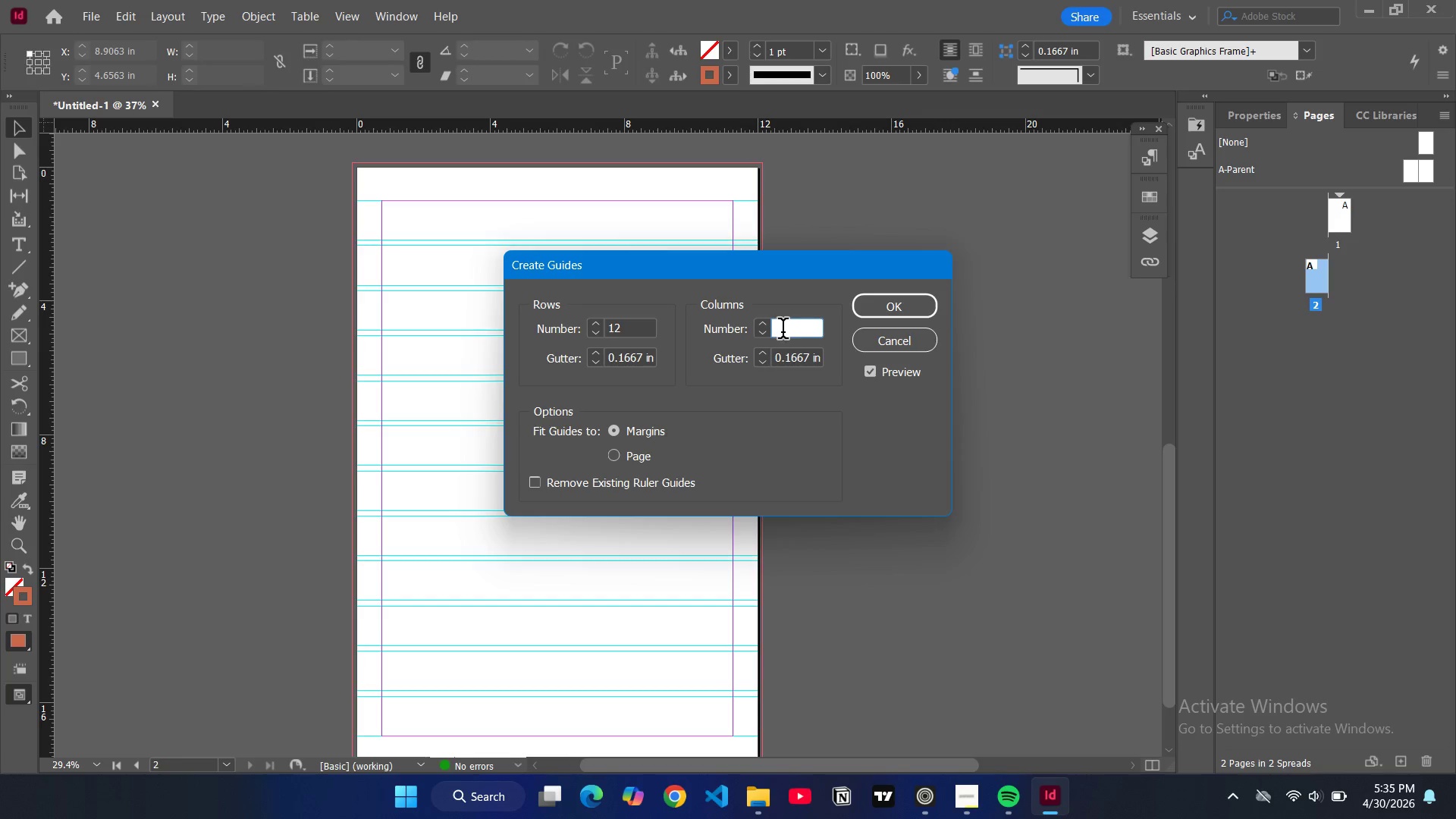 
key(3)
 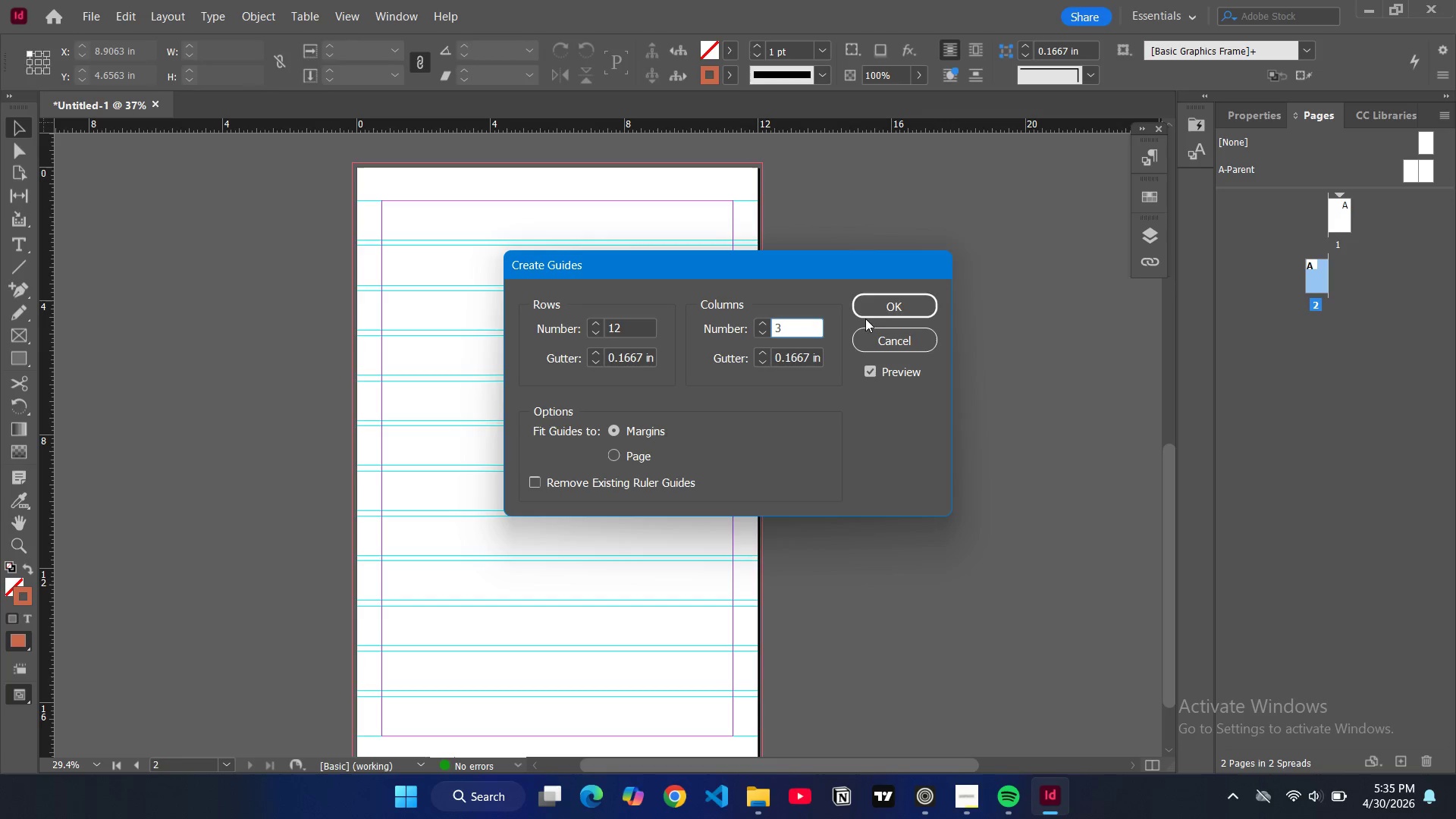 
left_click([868, 315])
 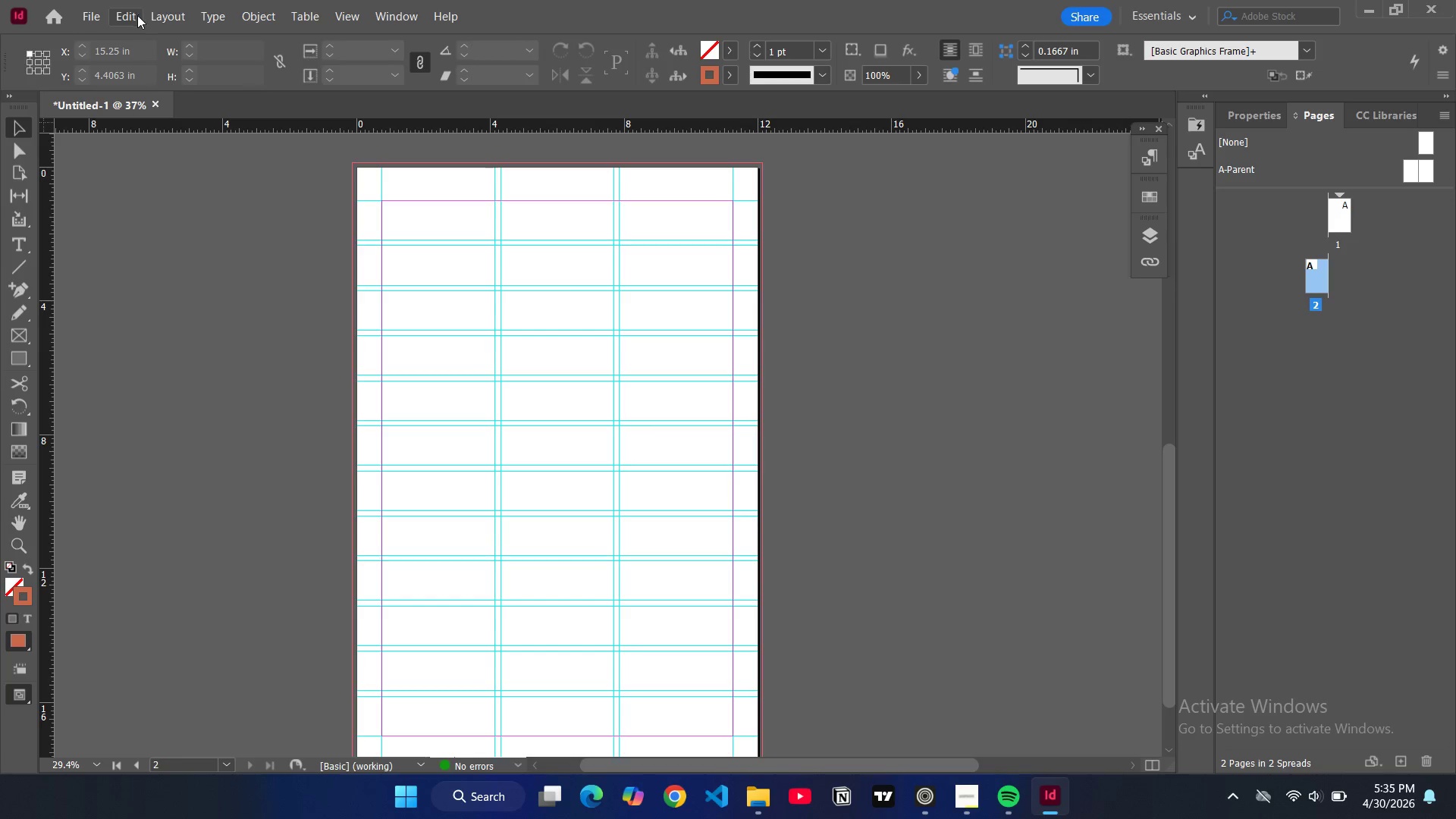 
left_click([161, 19])
 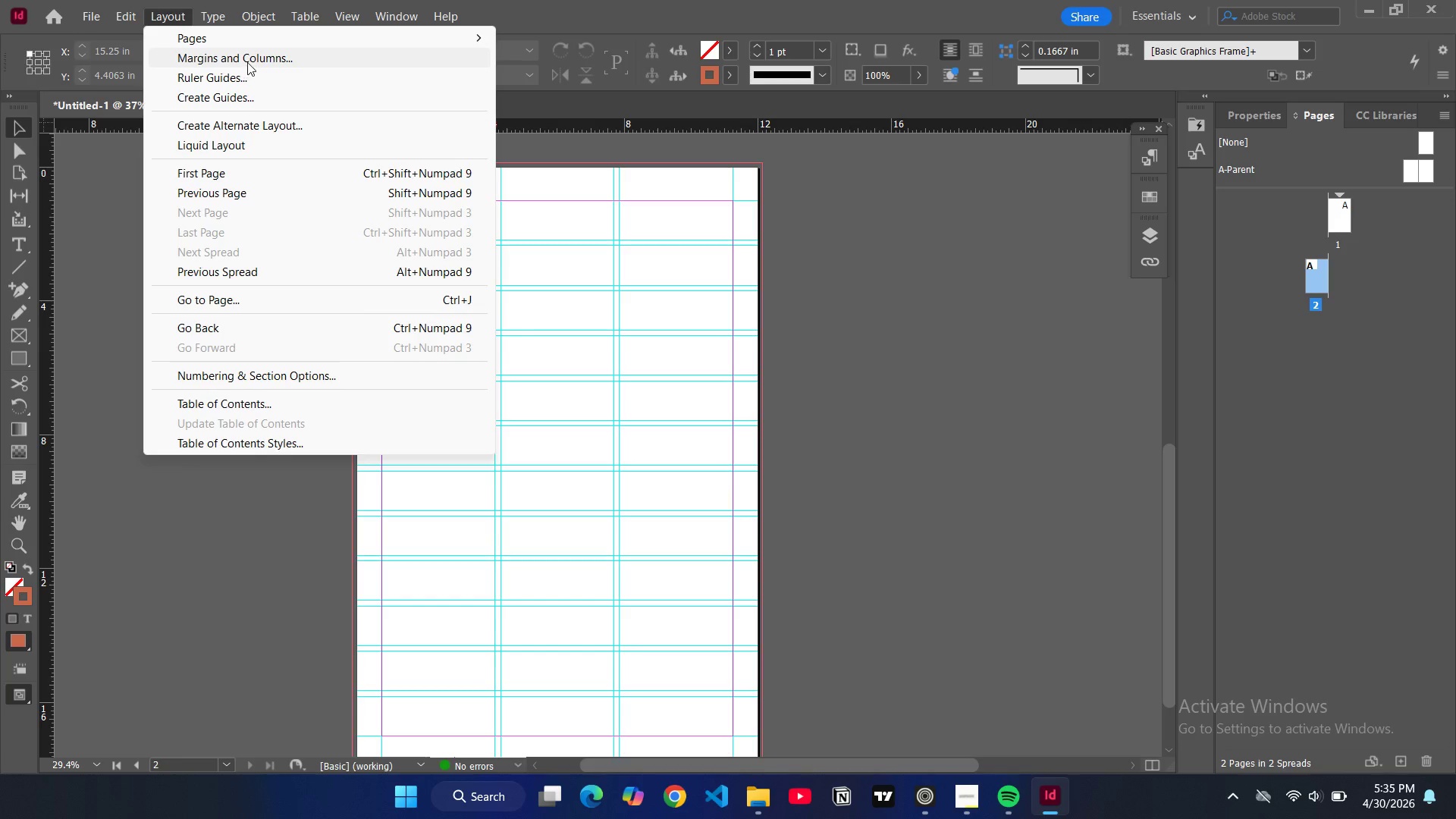 
left_click([248, 62])
 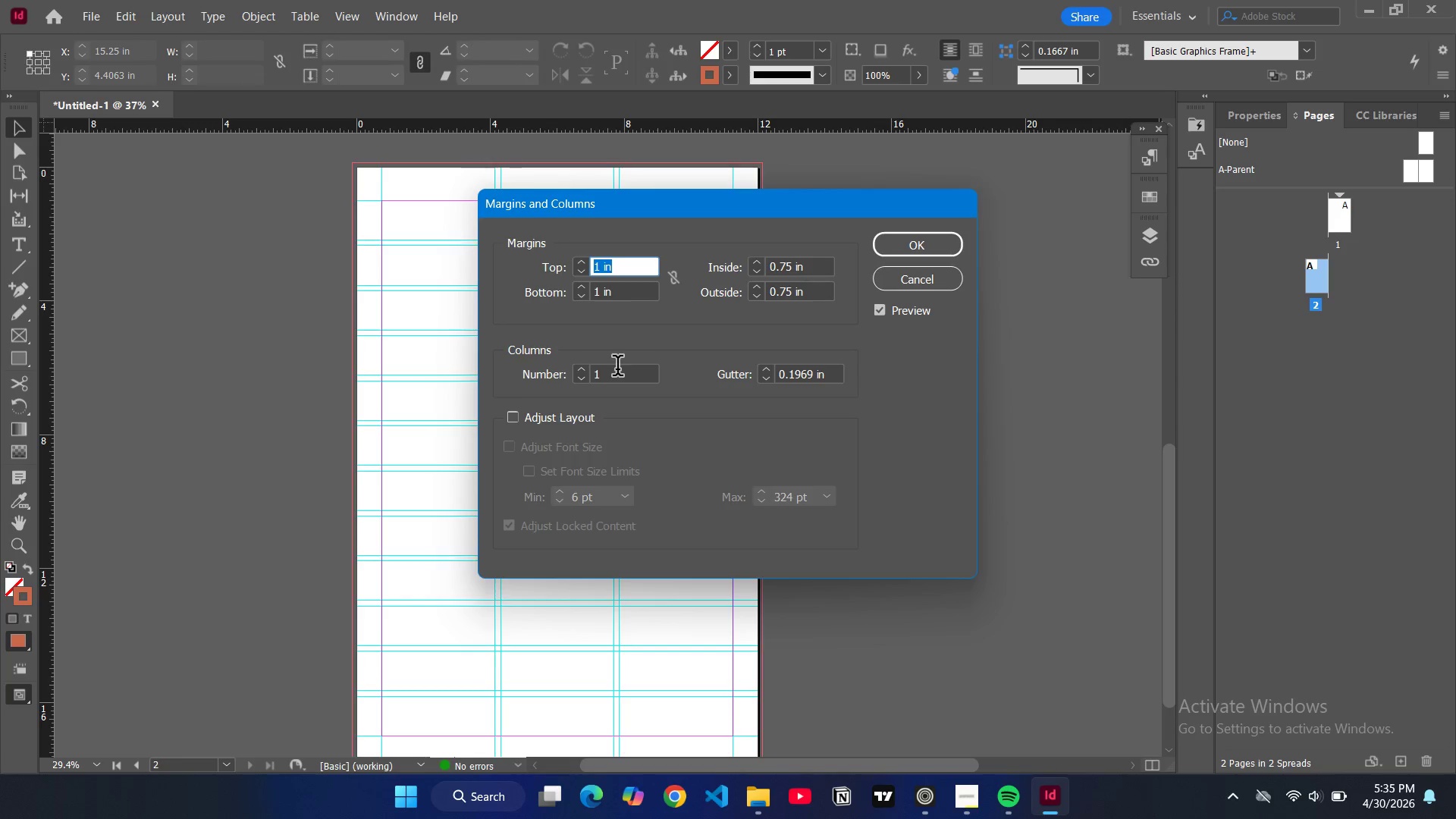 
double_click([616, 375])
 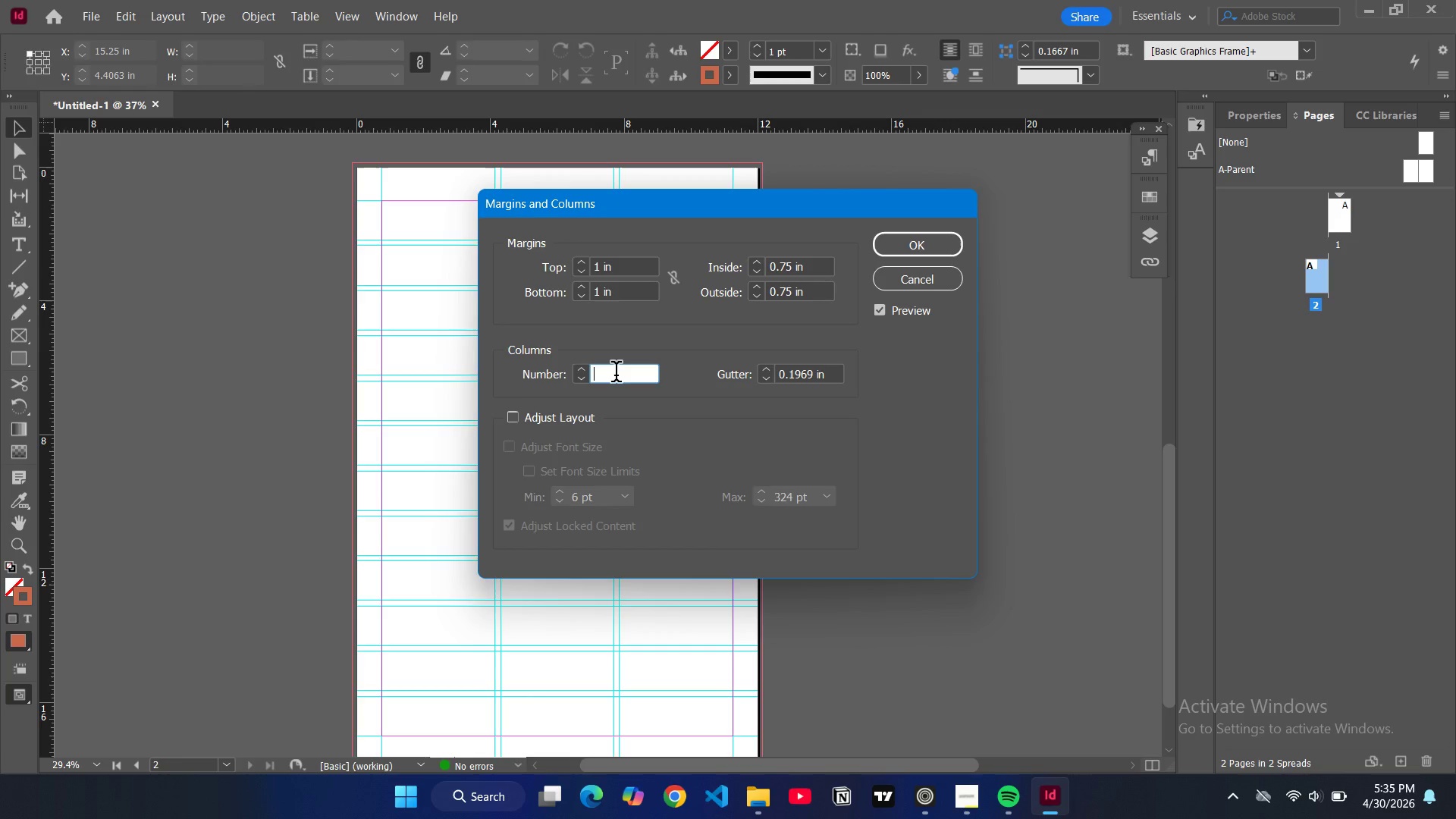 
key(Backspace)
 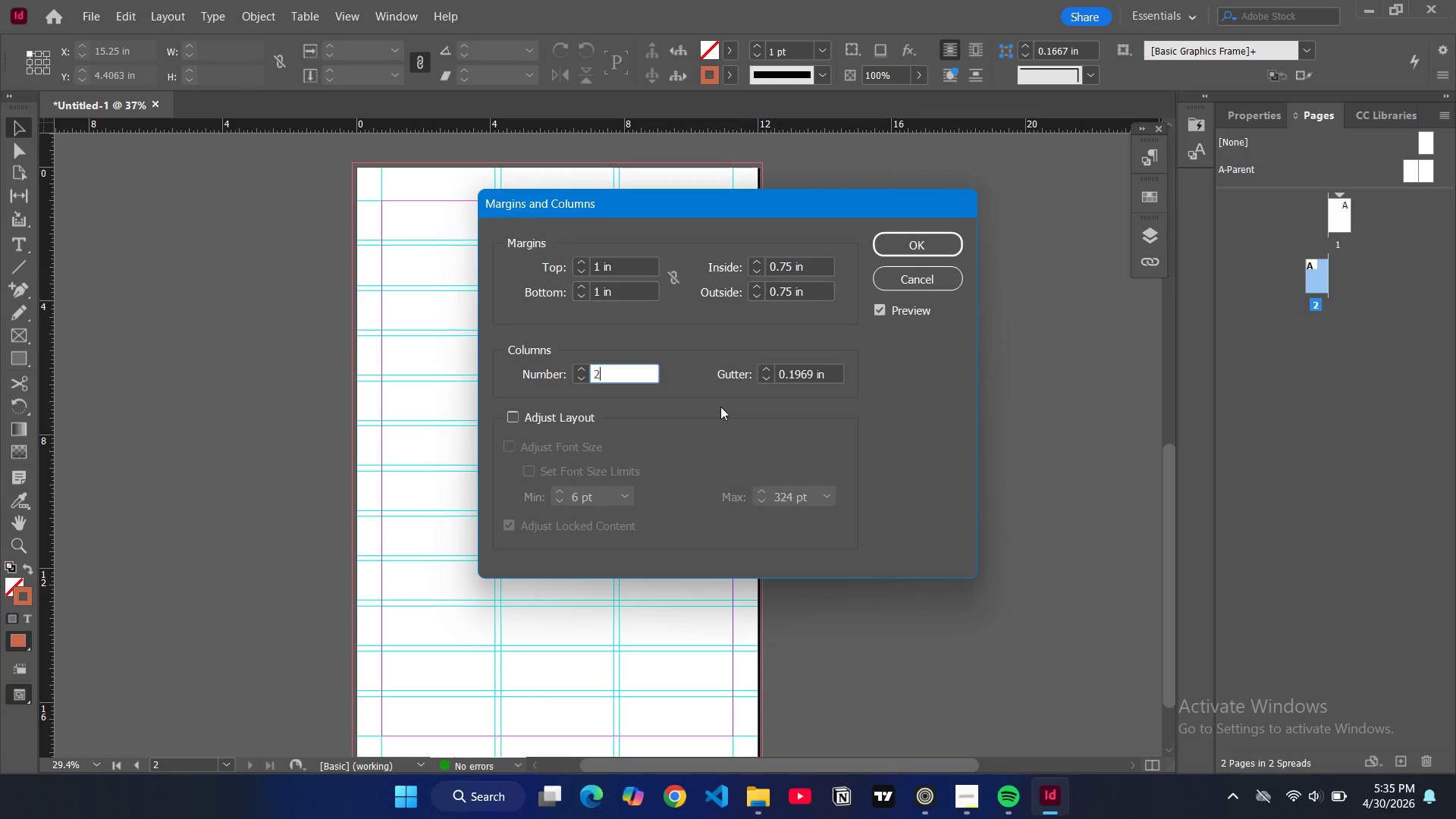 
key(2)
 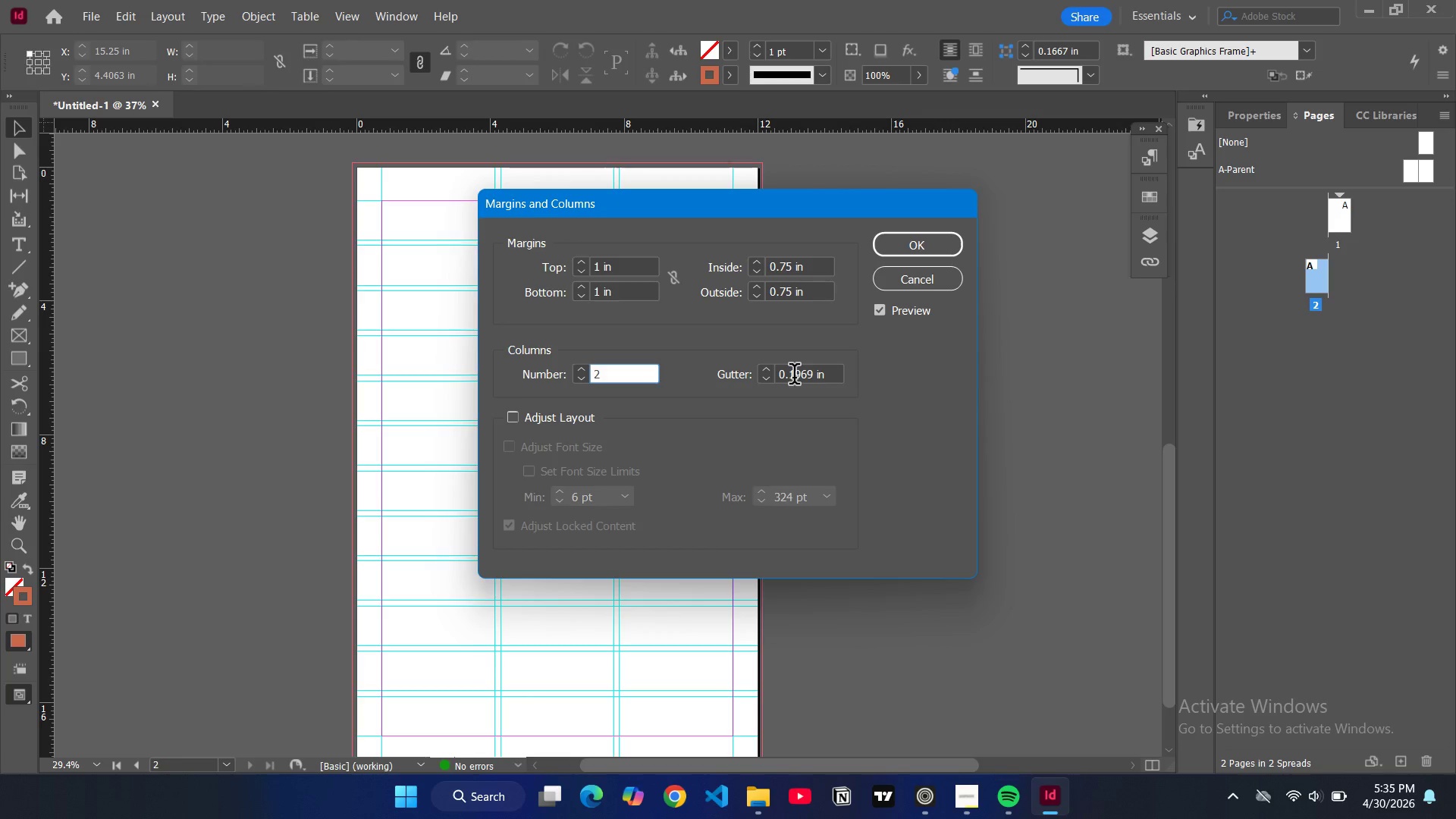 
key(Backspace)
 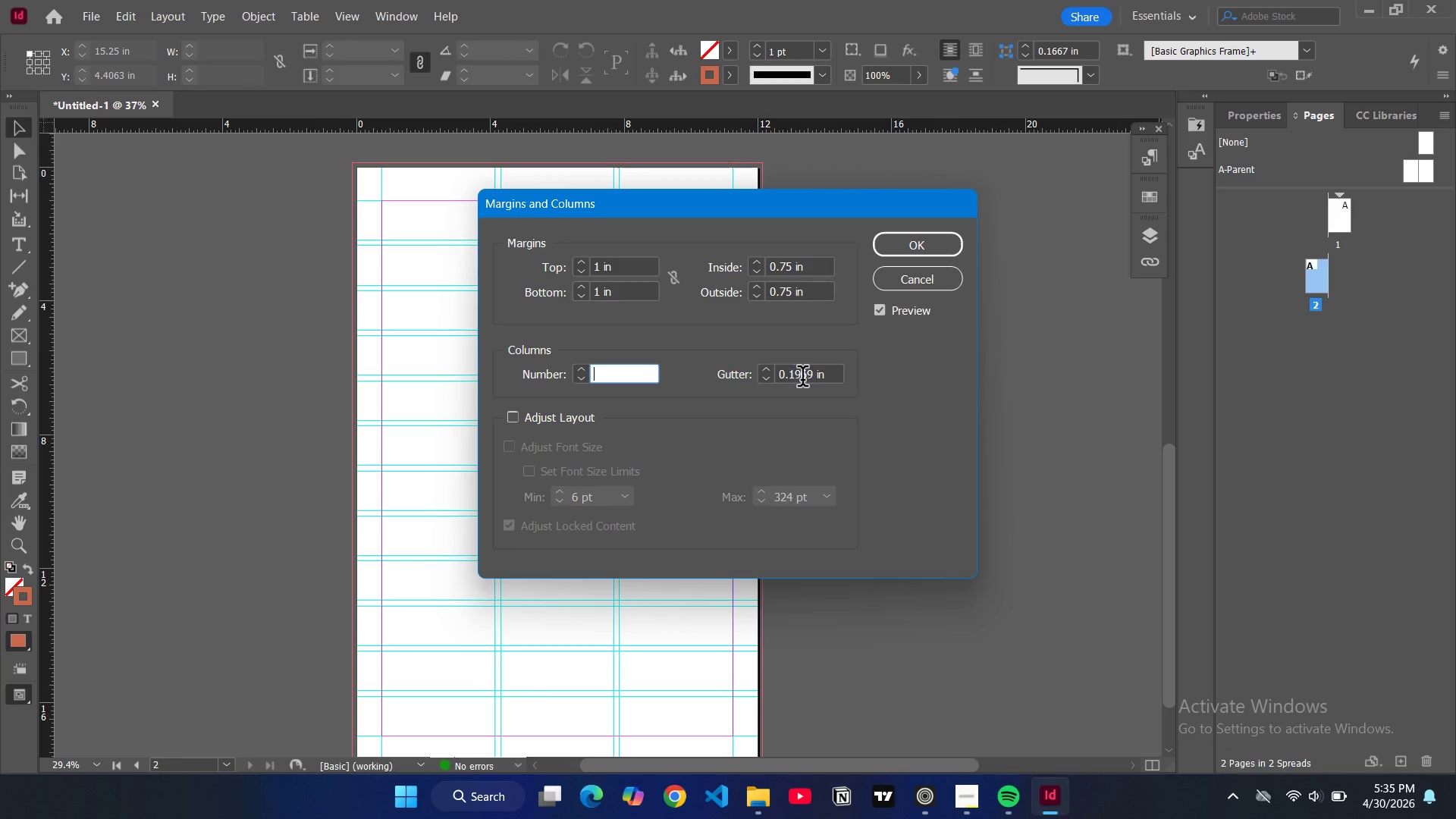 
key(3)
 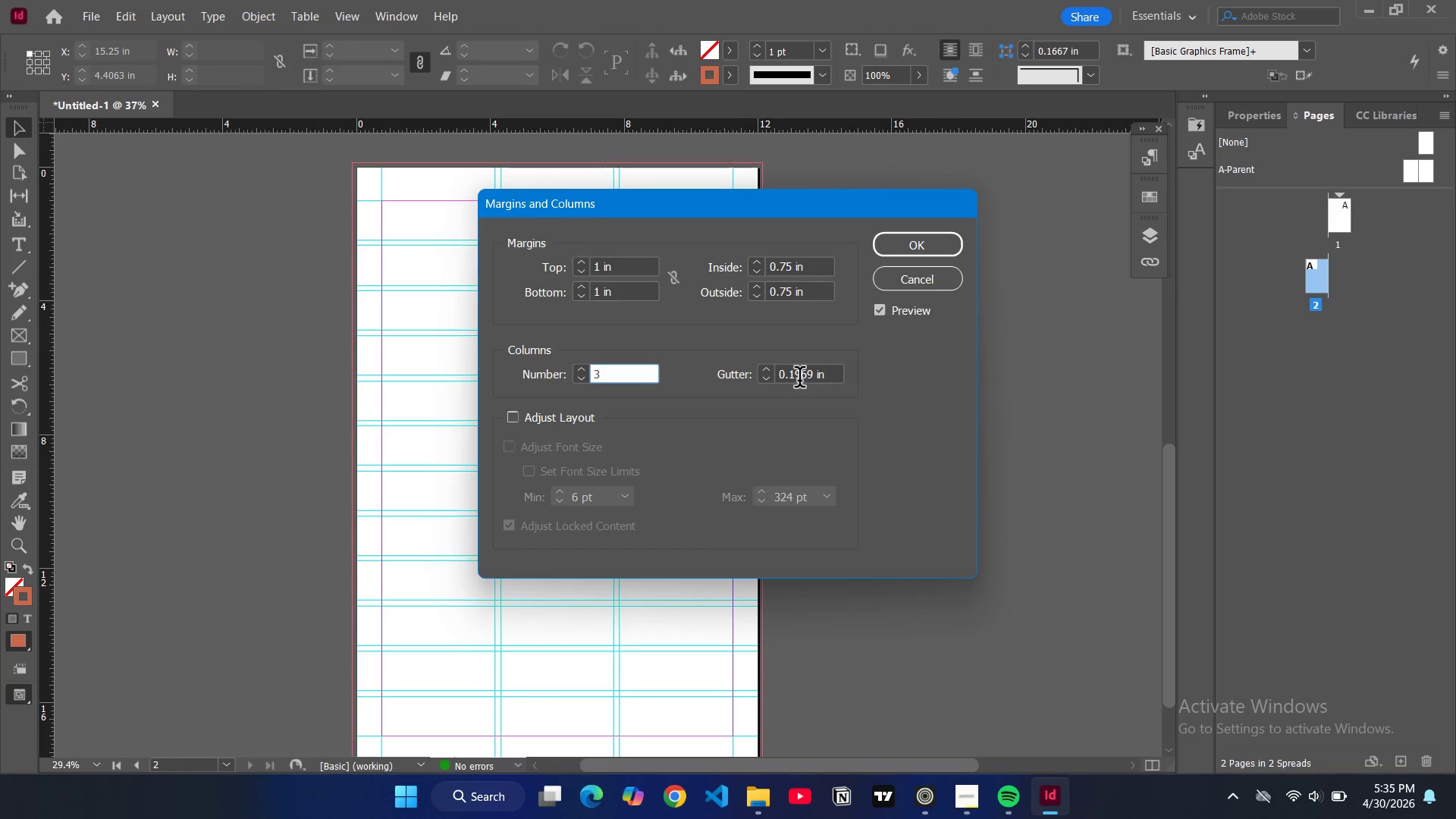 
double_click([799, 380])
 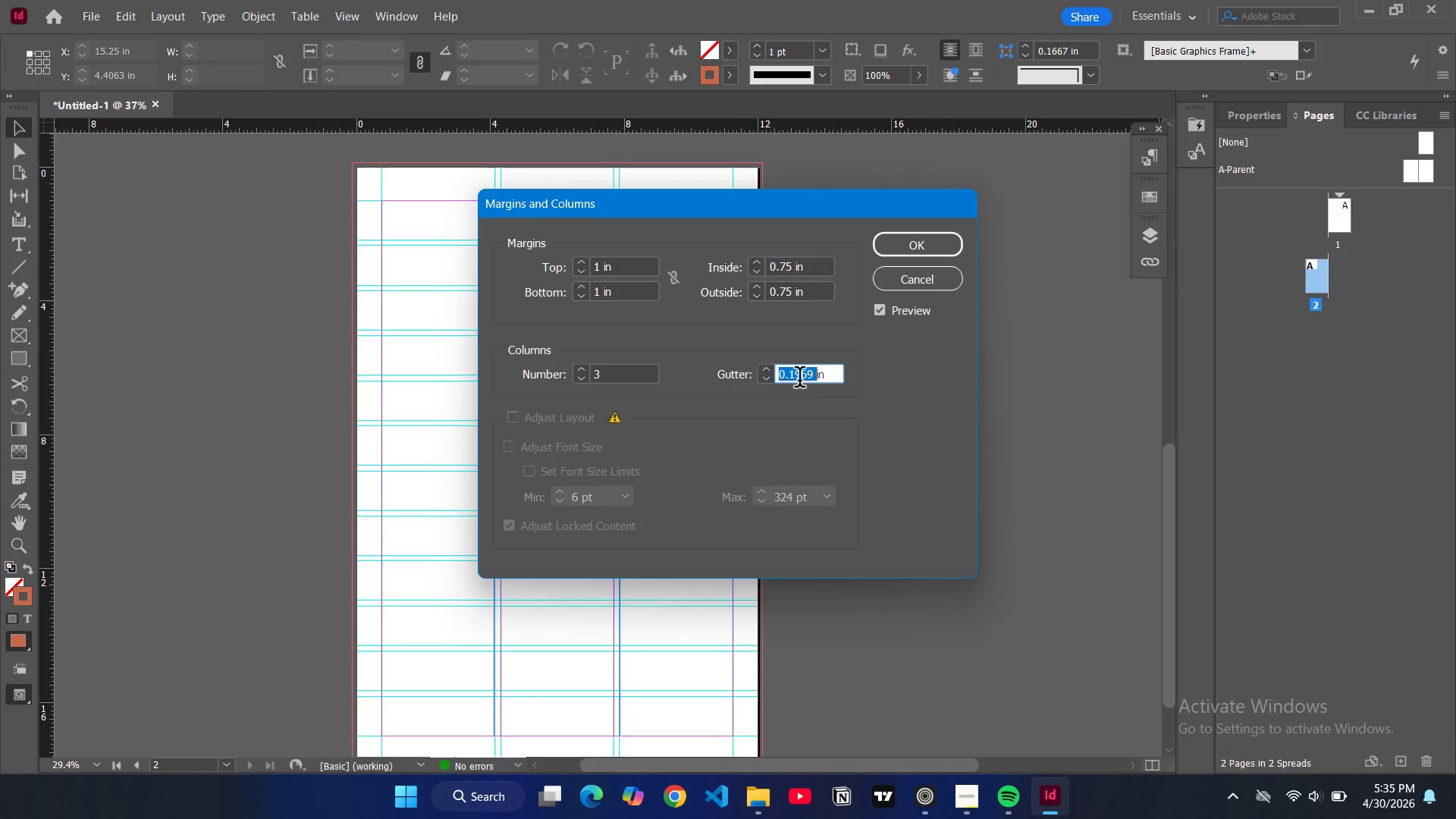 
triple_click([799, 380])
 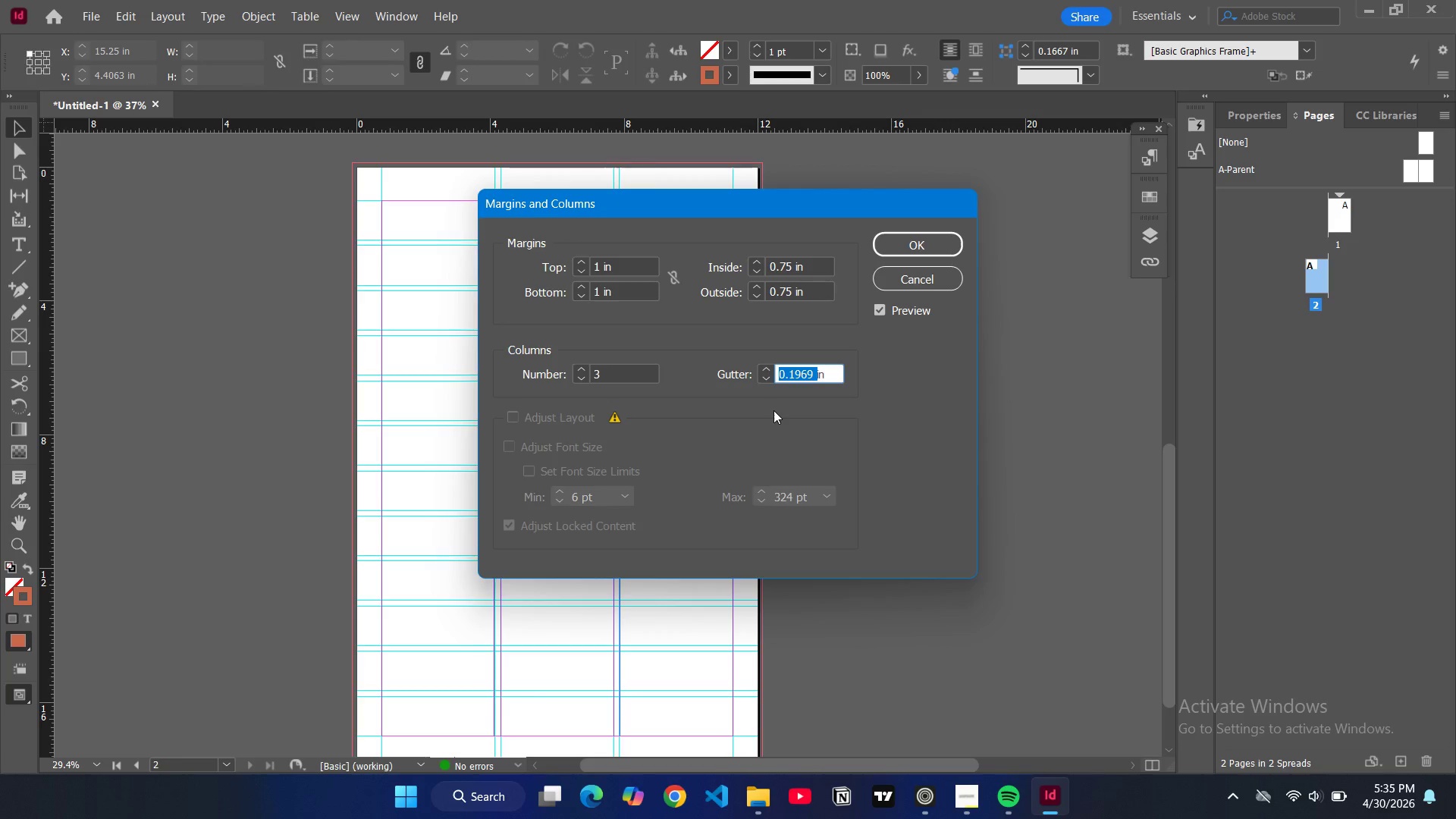 
type(0.25)
 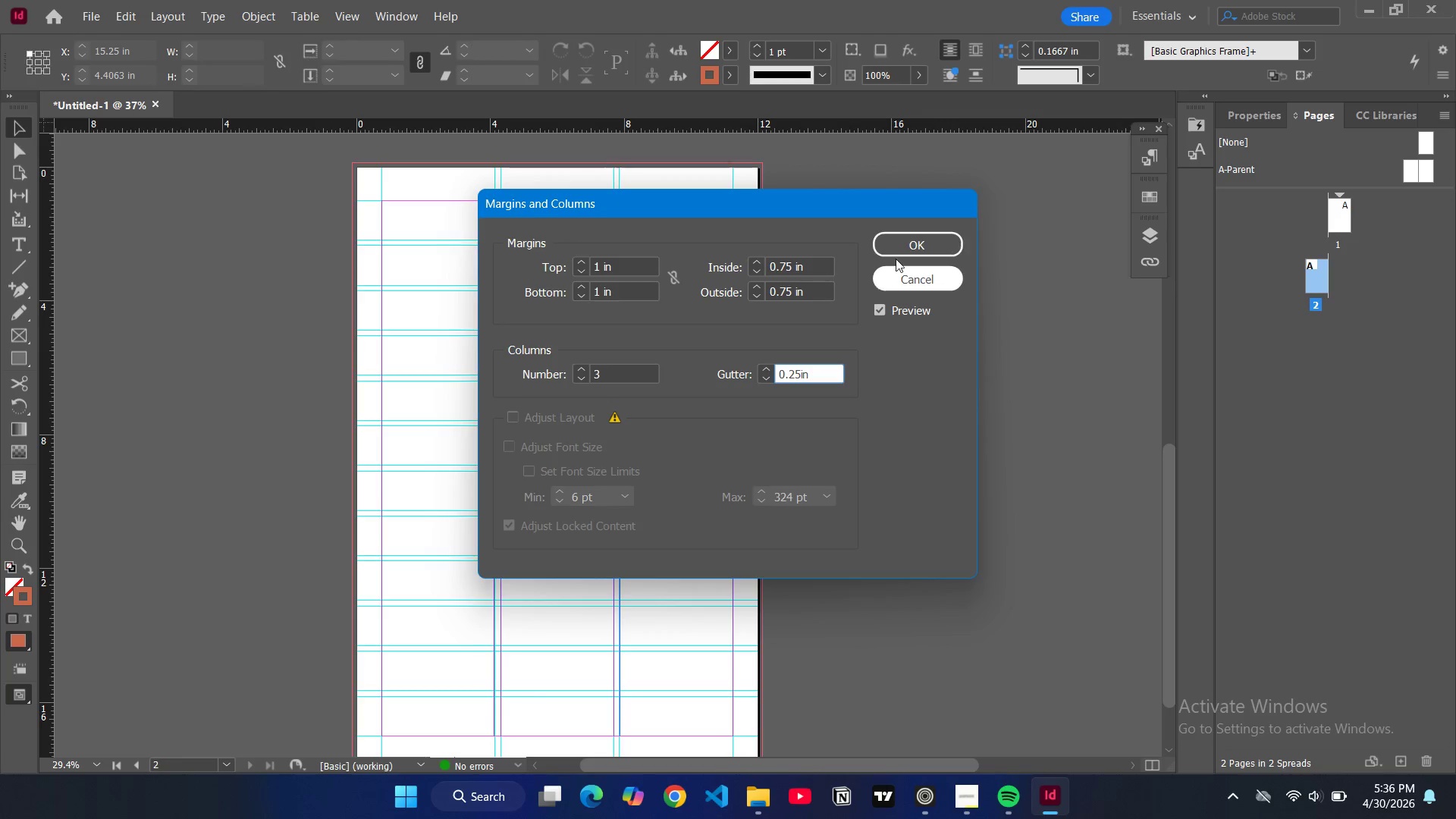 
left_click([896, 246])
 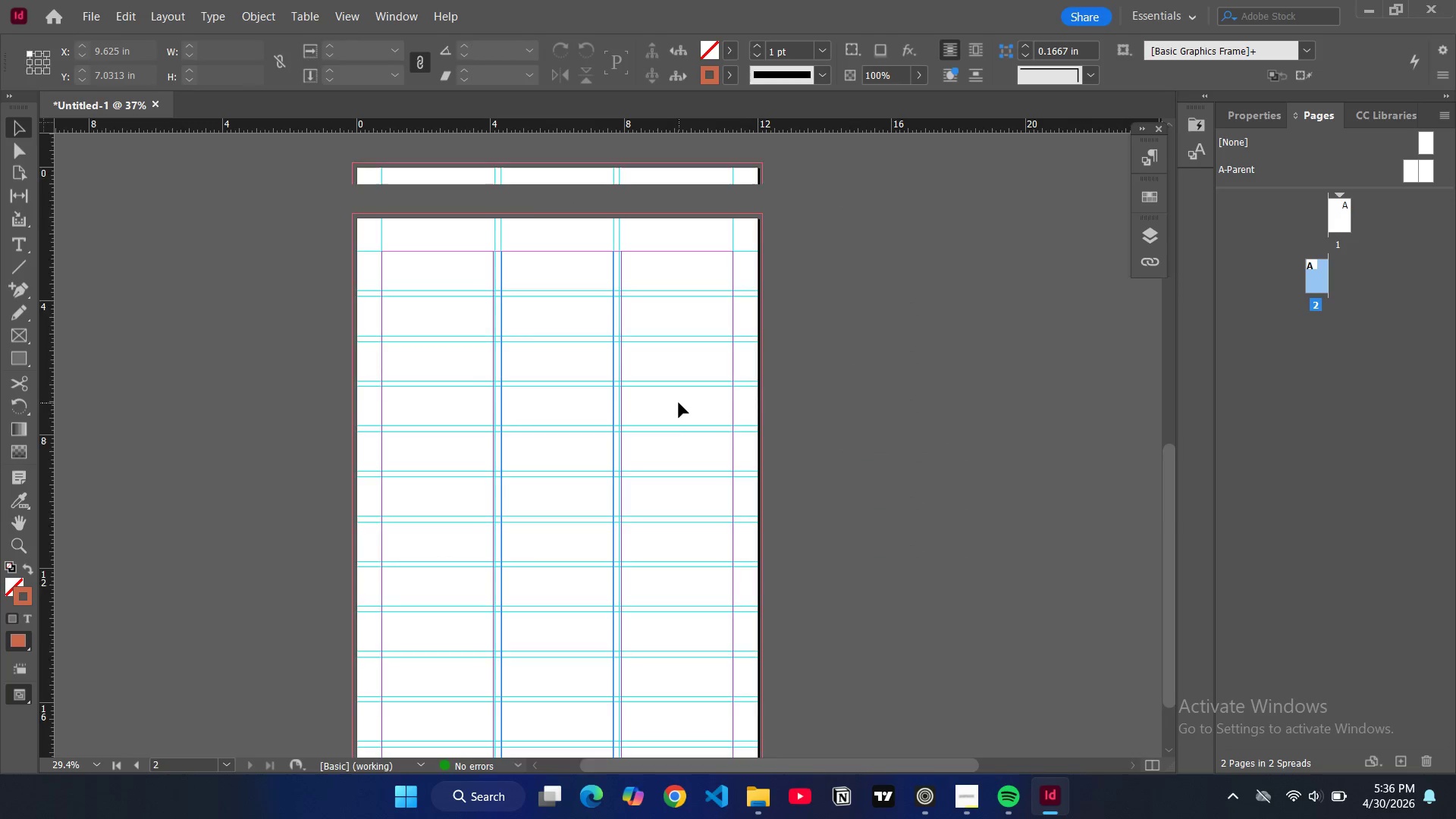 
scroll: coordinate [679, 400], scroll_direction: up, amount: 14.0
 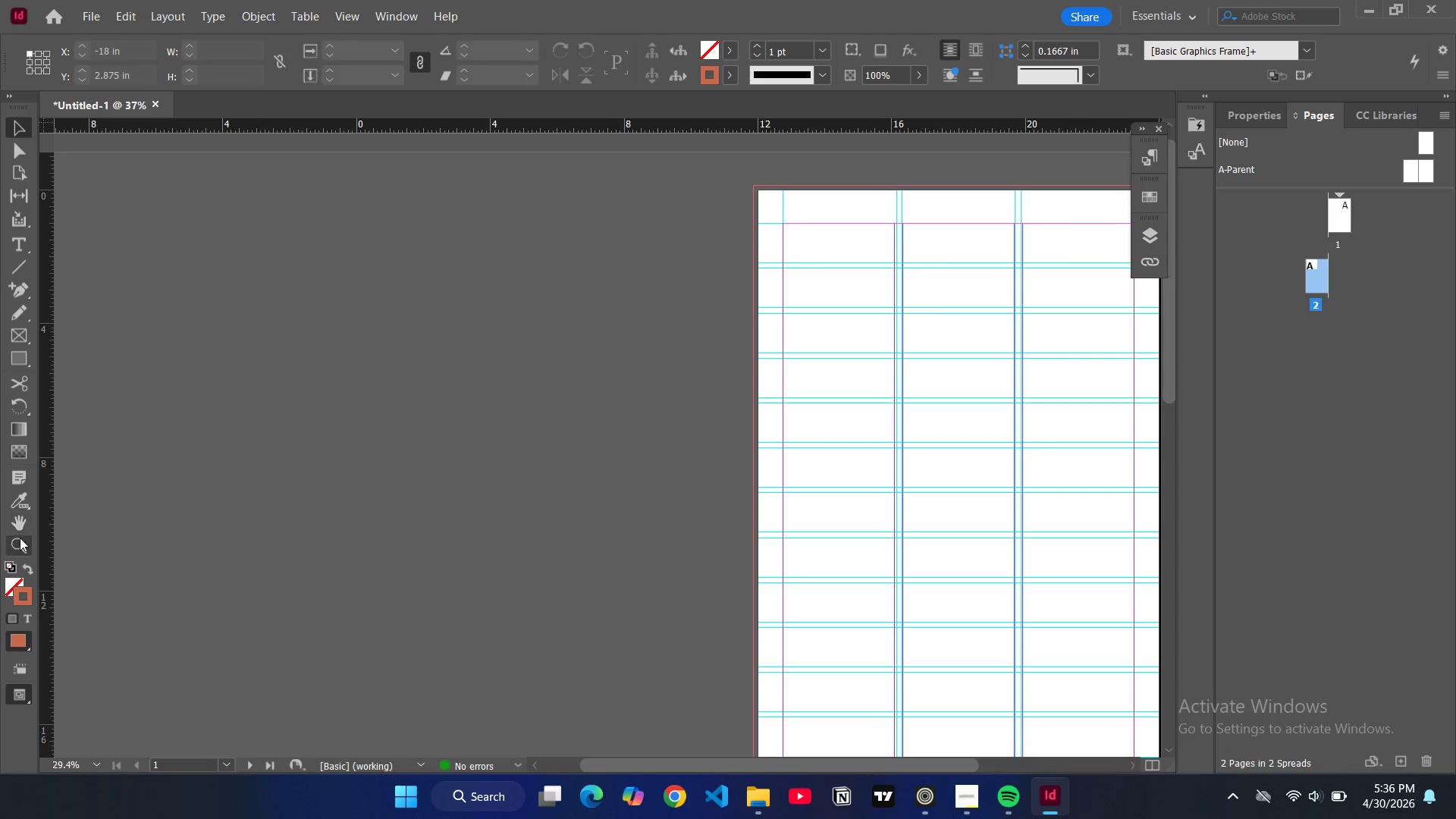 
left_click_drag(start_coordinate=[510, 500], to_coordinate=[130, 438])
 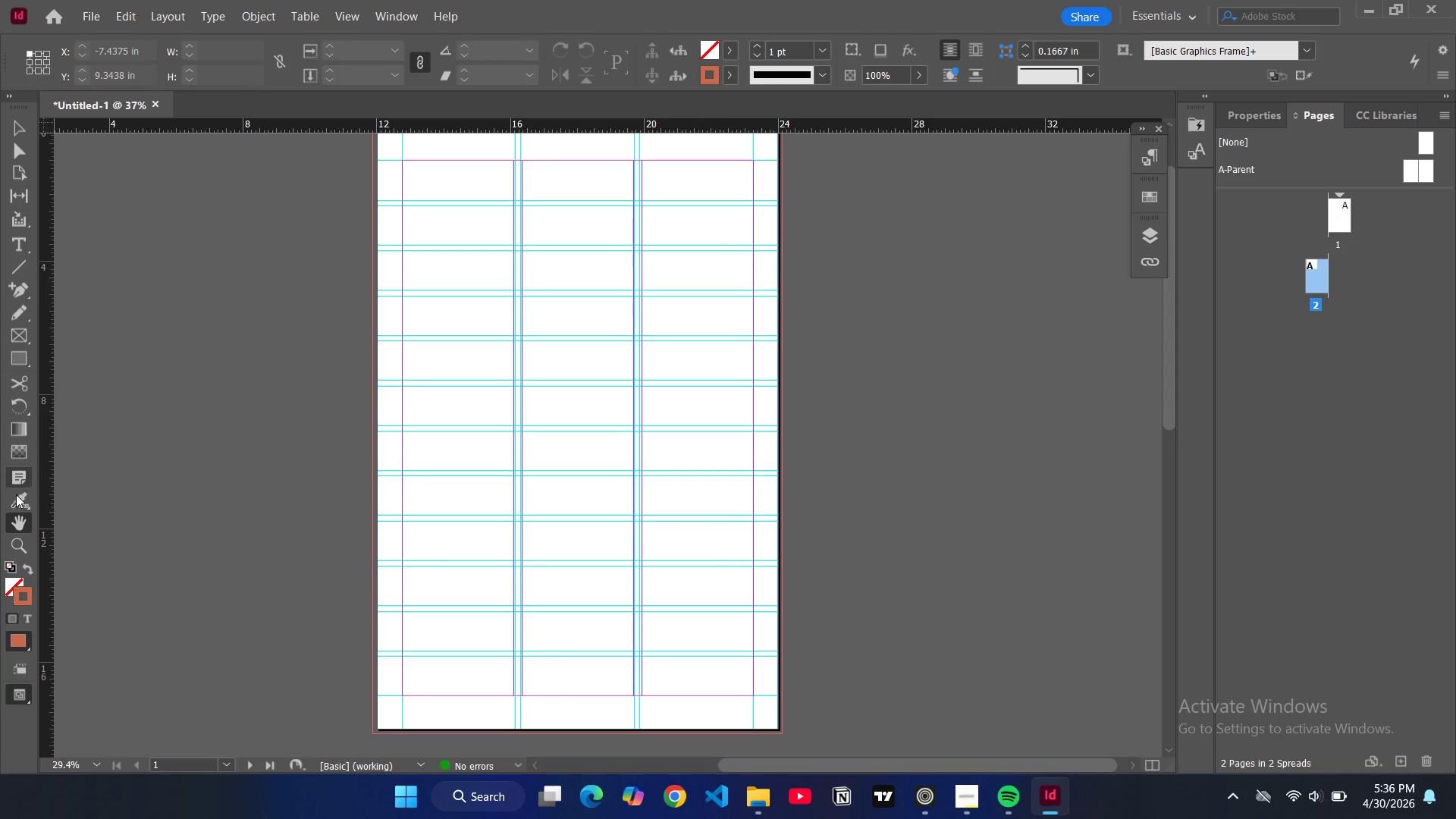 
mouse_move([33, 487])
 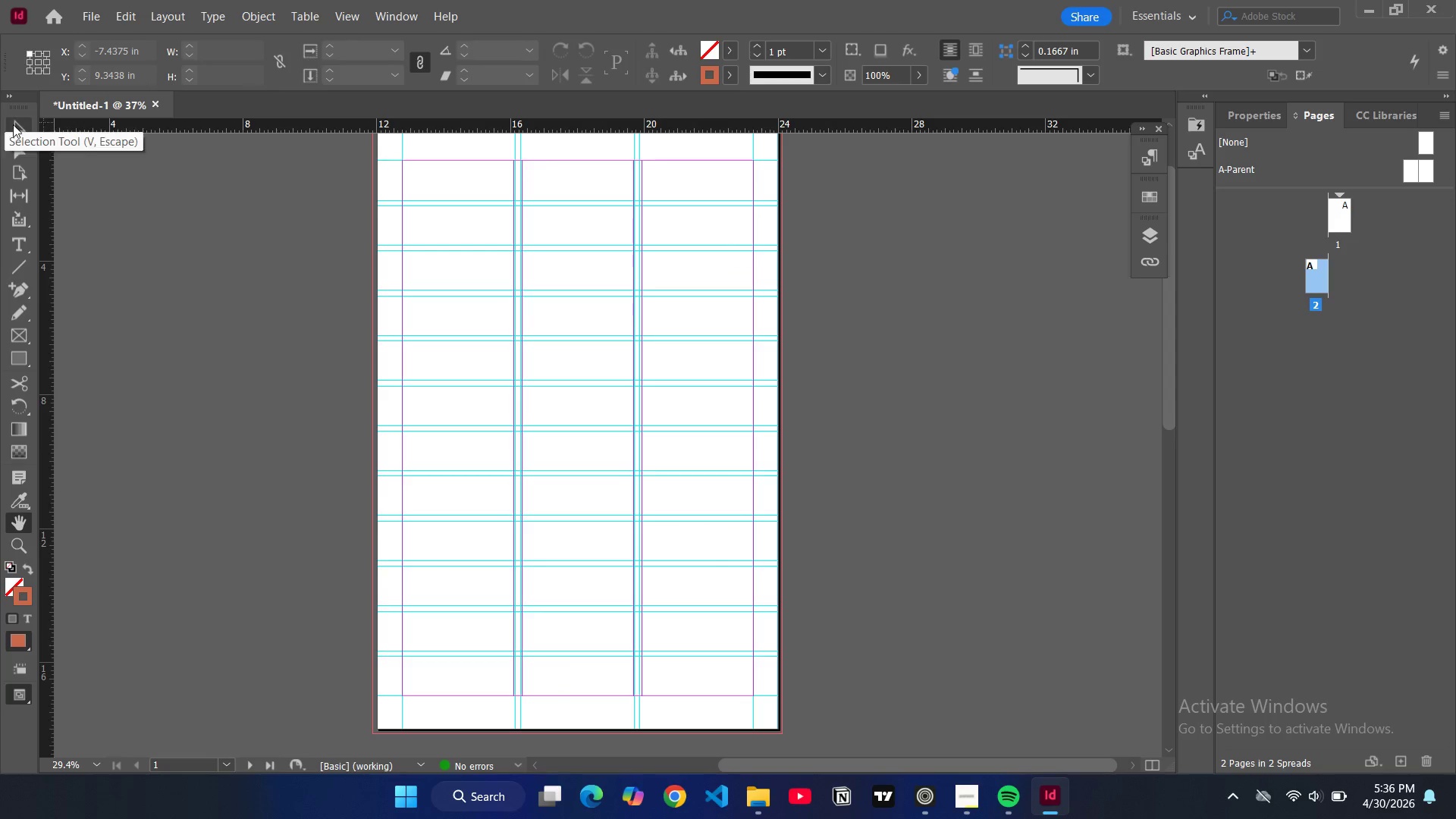 
left_click([14, 126])
 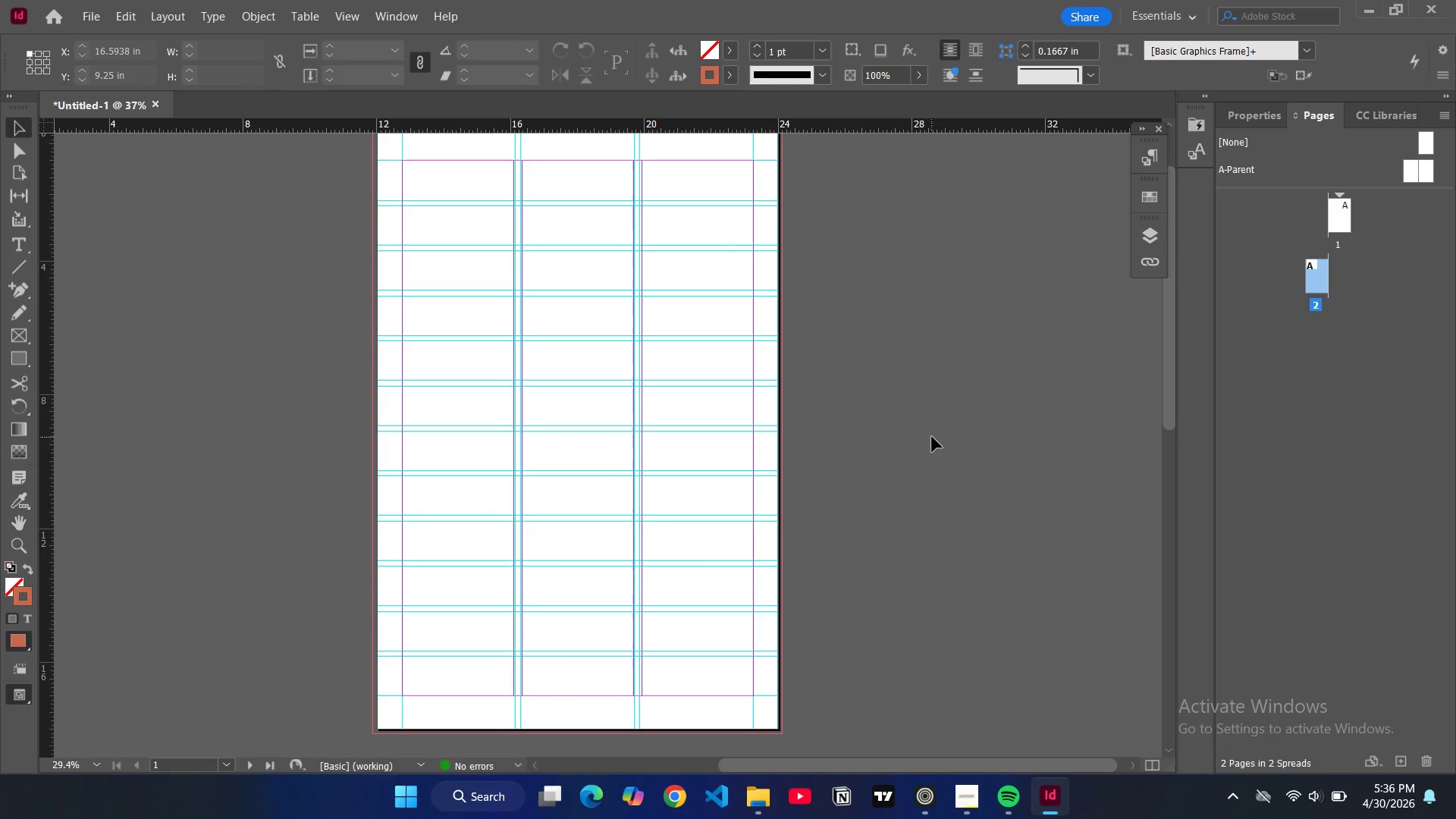 
hold_key(key=H, duration=1.55)
 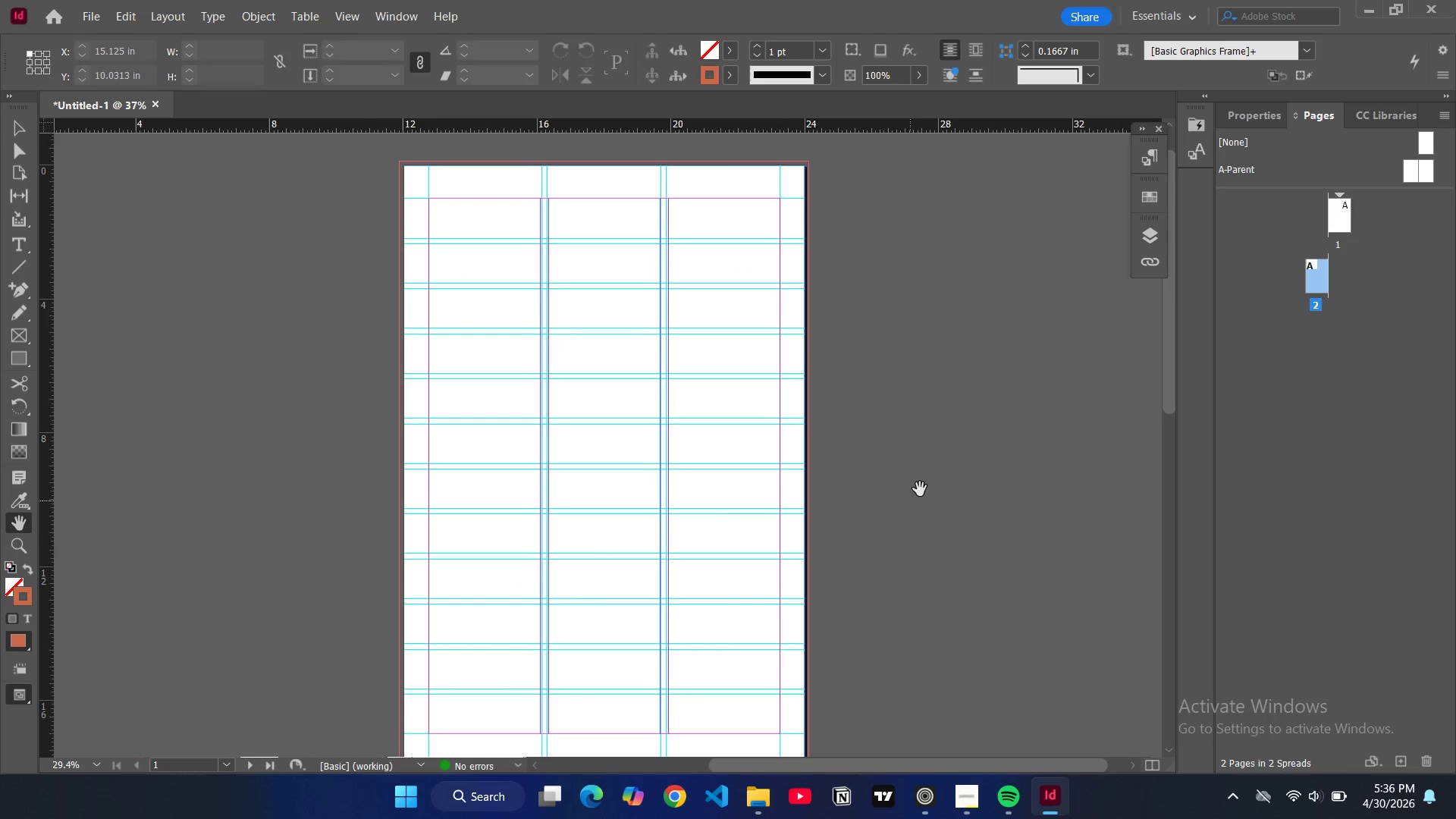 
left_click_drag(start_coordinate=[883, 463], to_coordinate=[910, 500])
 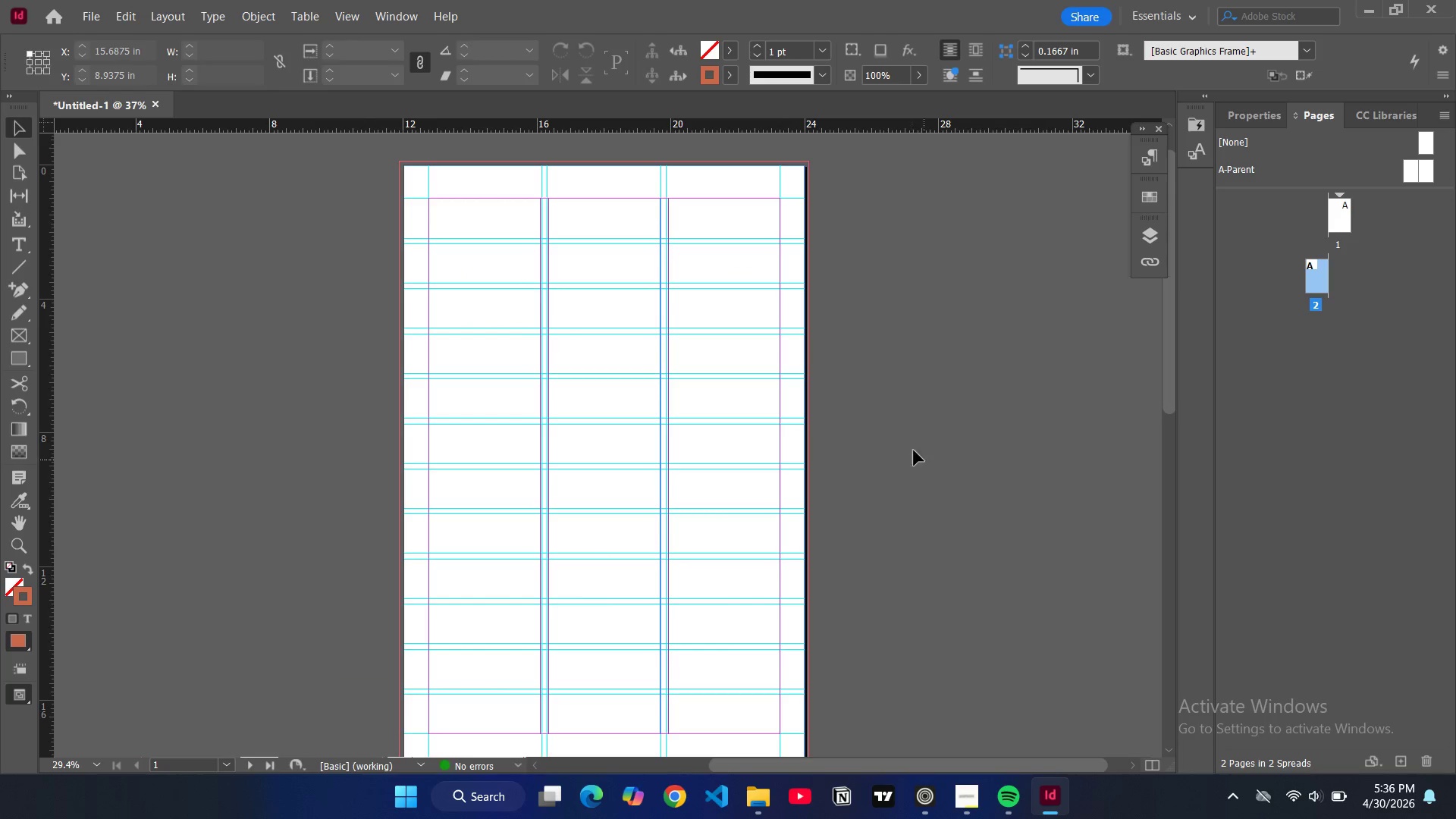 
type(hhhhhhhv)
 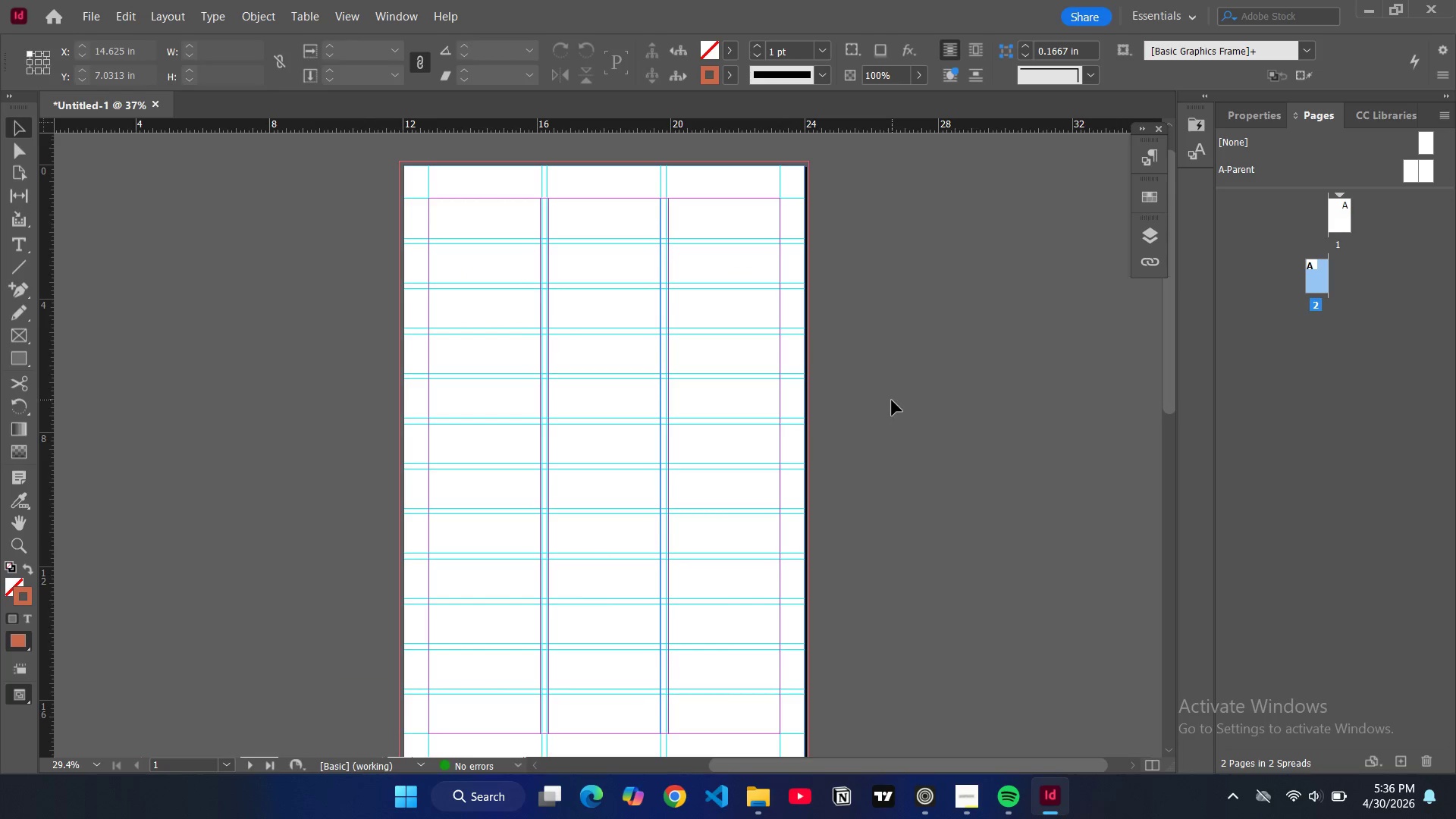 
left_click_drag(start_coordinate=[892, 400], to_coordinate=[923, 400])
 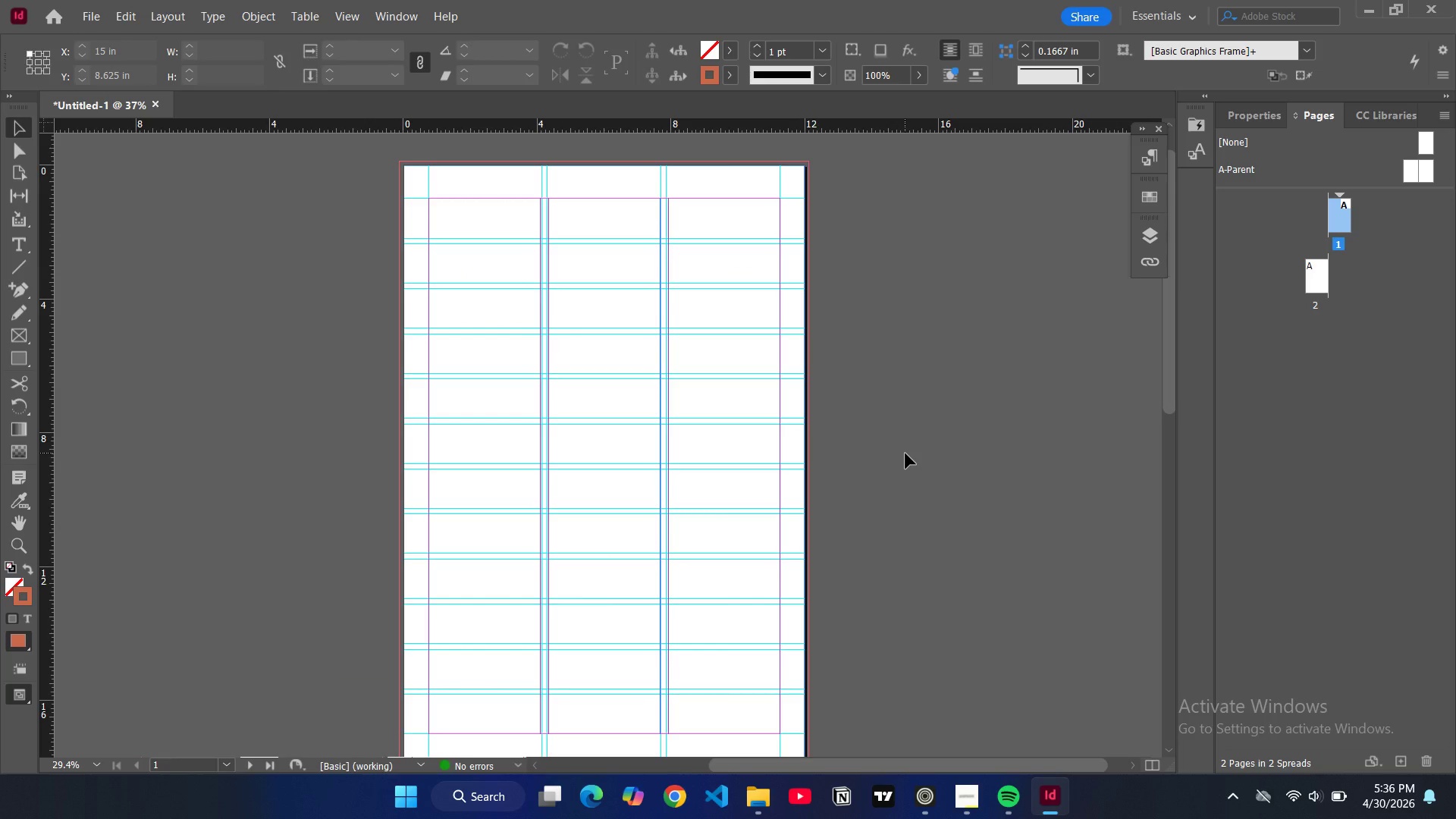 
wait(6.5)
 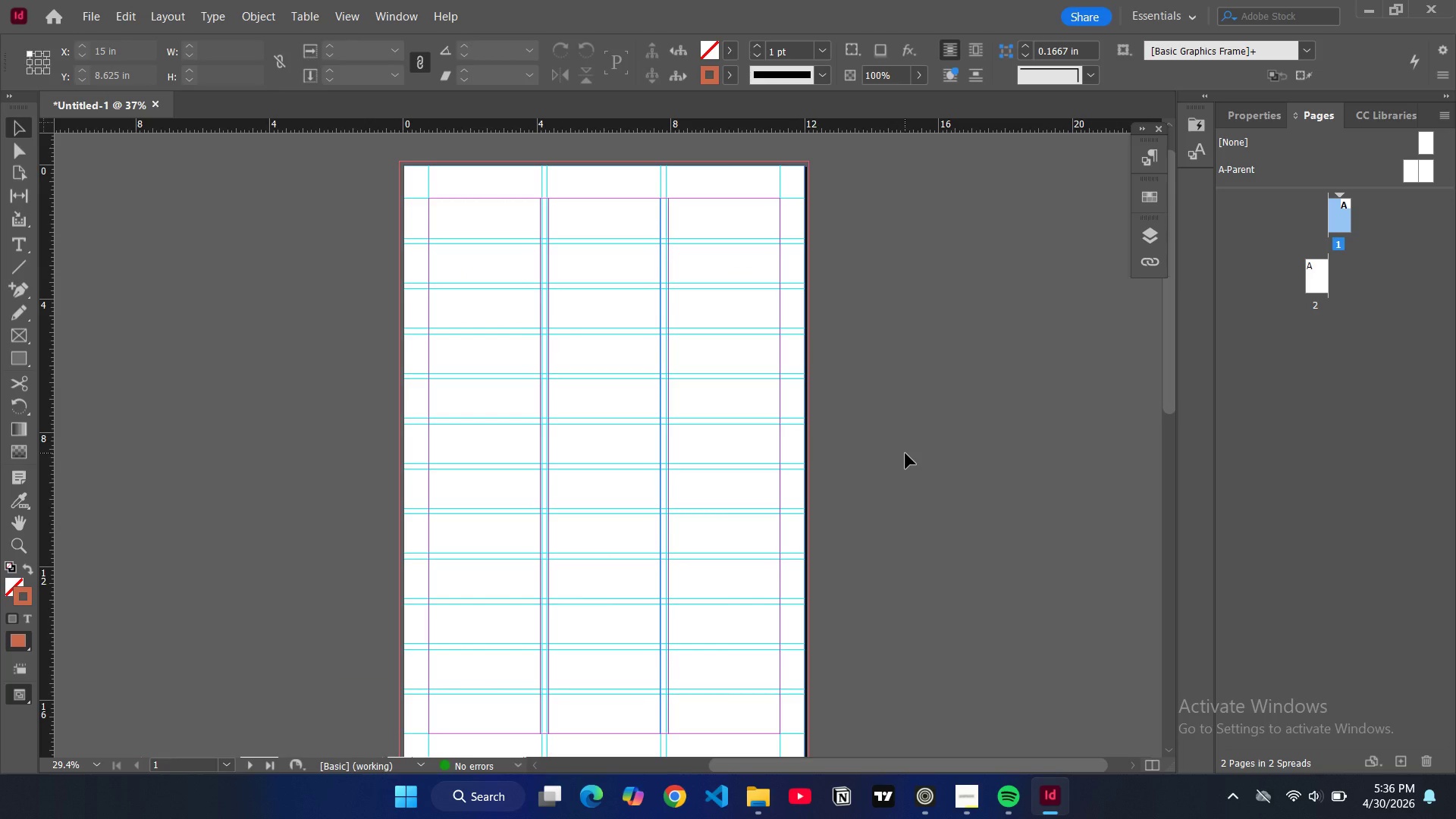 
left_click([416, 183])
 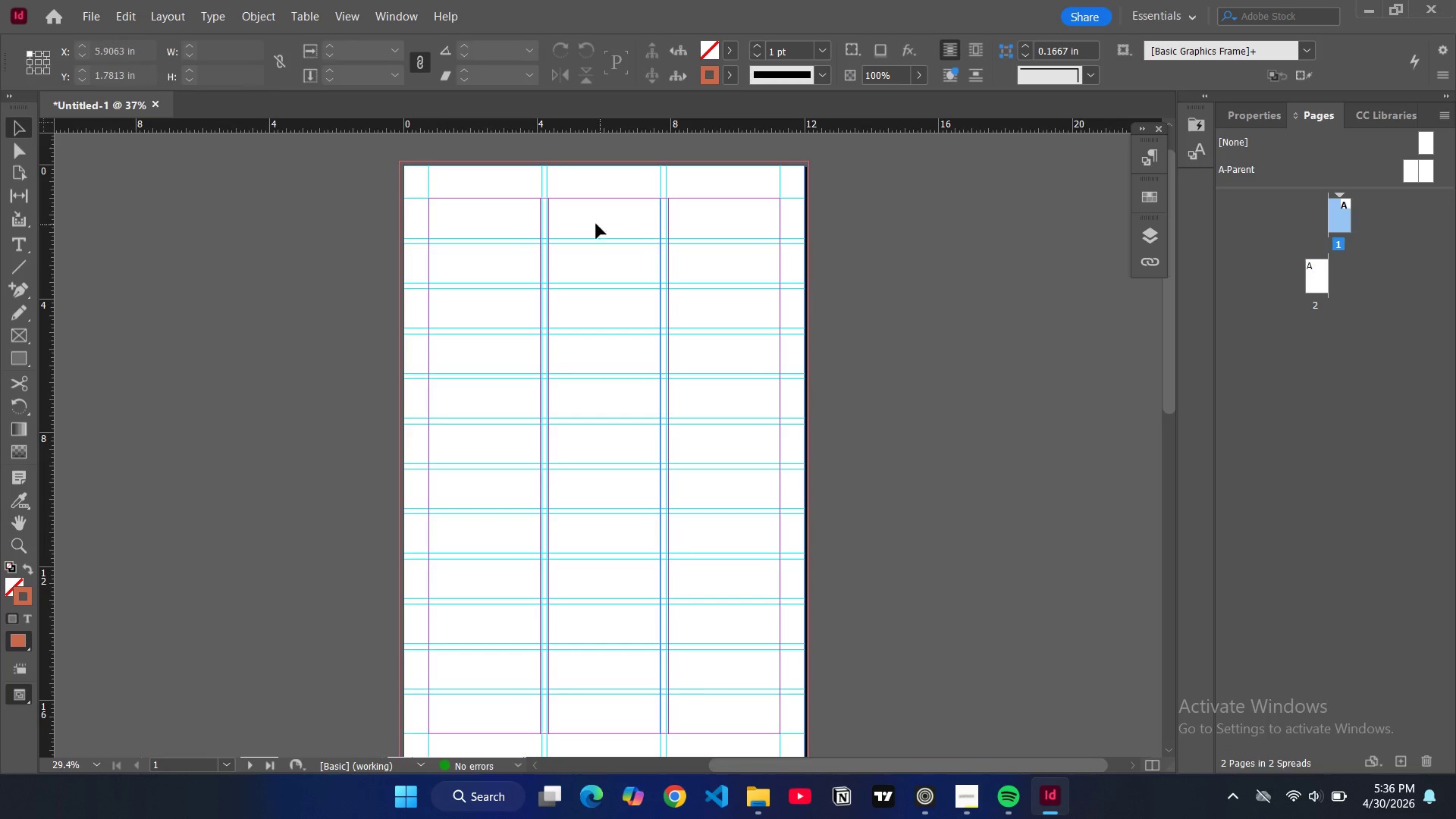 
scroll: coordinate [489, 187], scroll_direction: none, amount: 0.0
 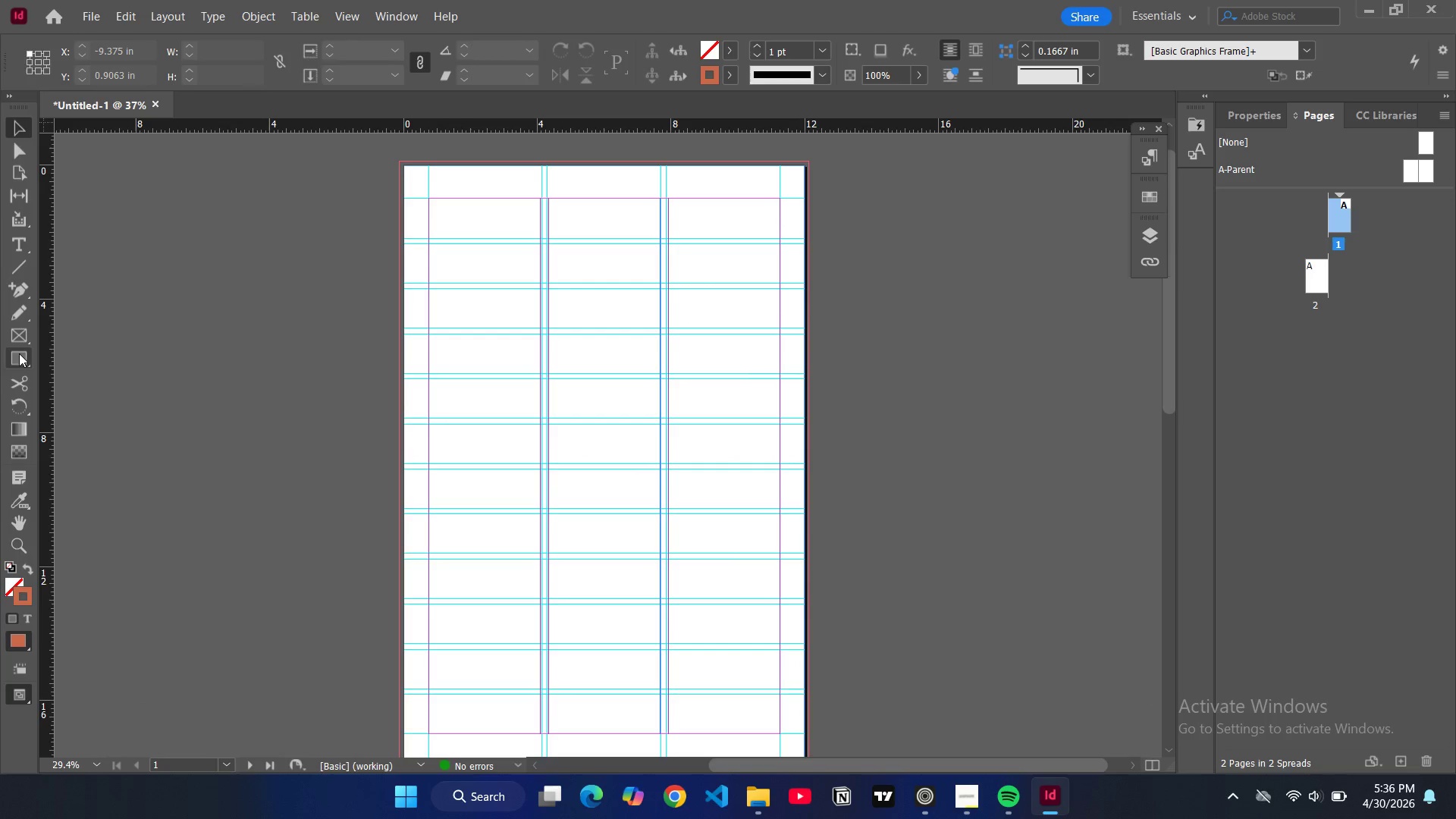 
left_click([19, 353])
 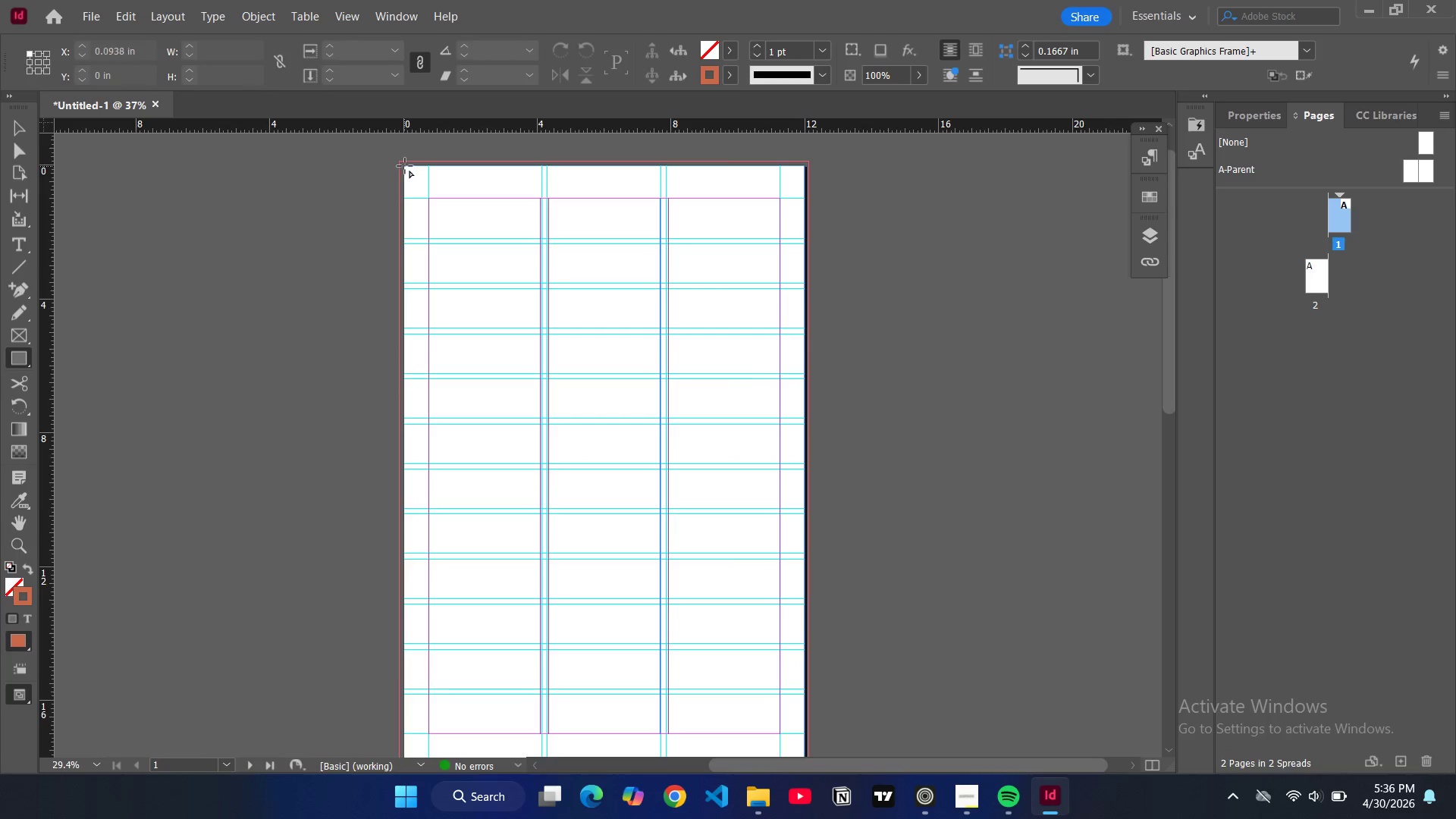 
left_click_drag(start_coordinate=[405, 166], to_coordinate=[804, 755])
 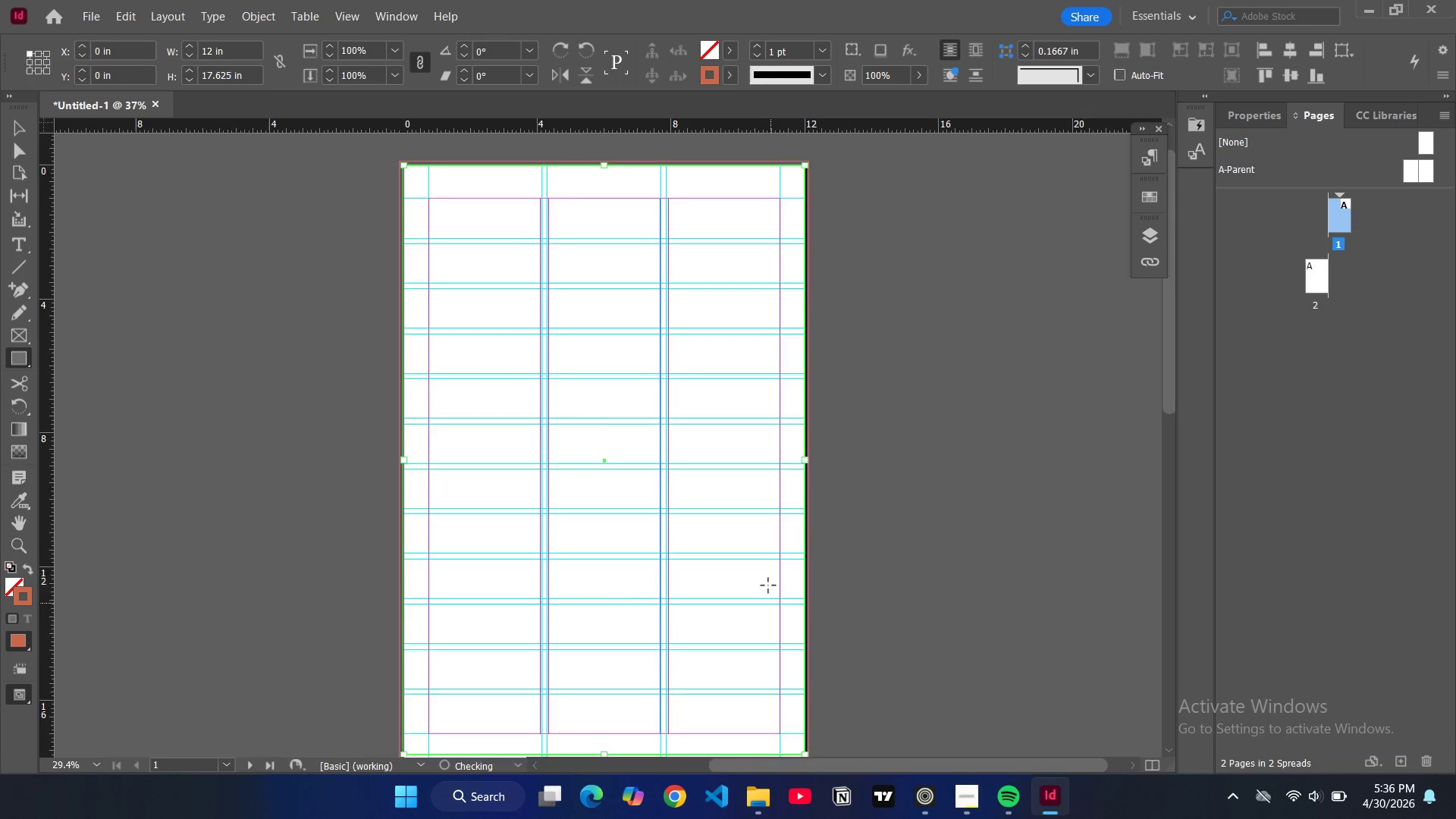 
scroll: coordinate [768, 585], scroll_direction: down, amount: 3.0
 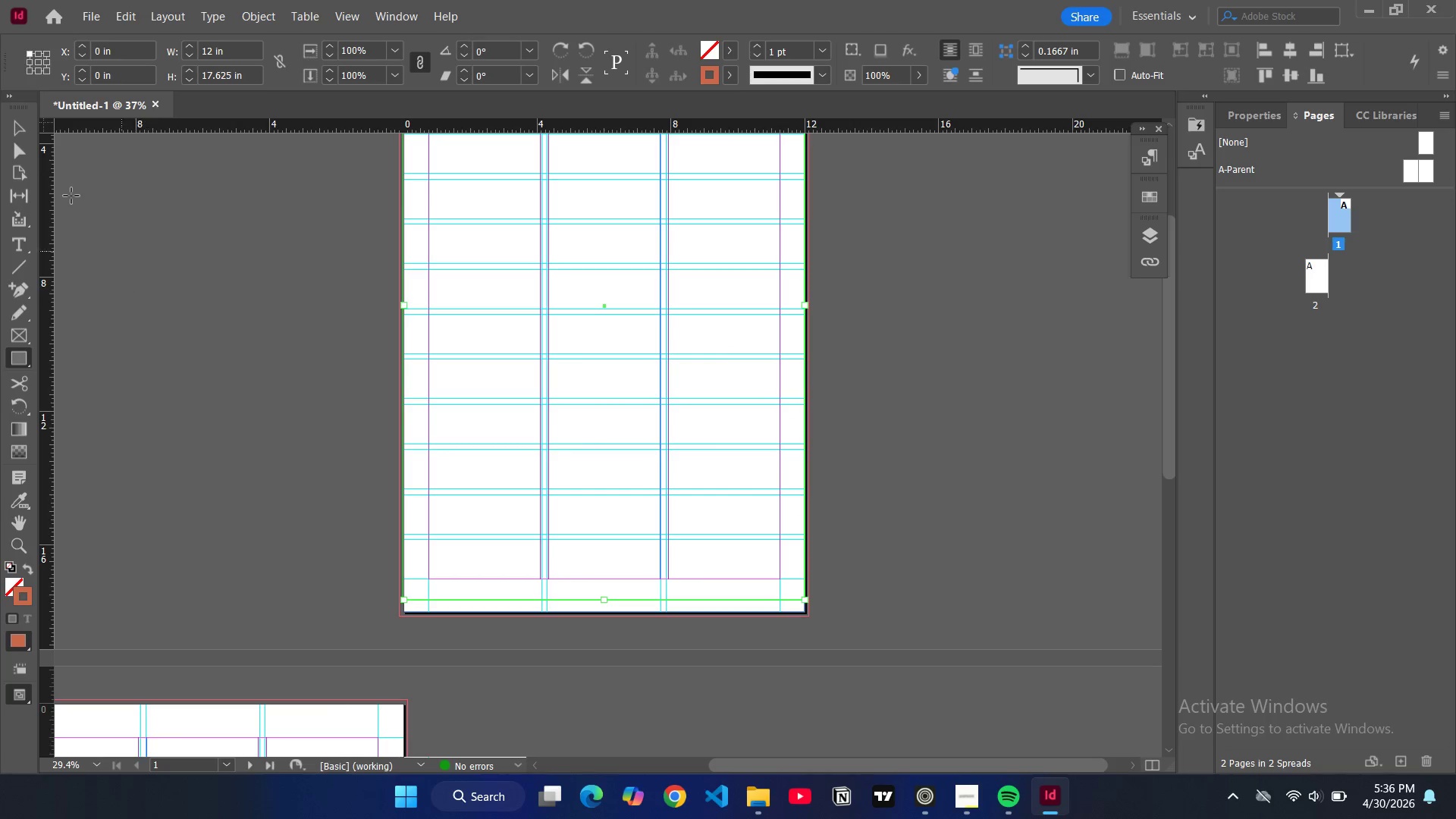 
left_click([13, 130])
 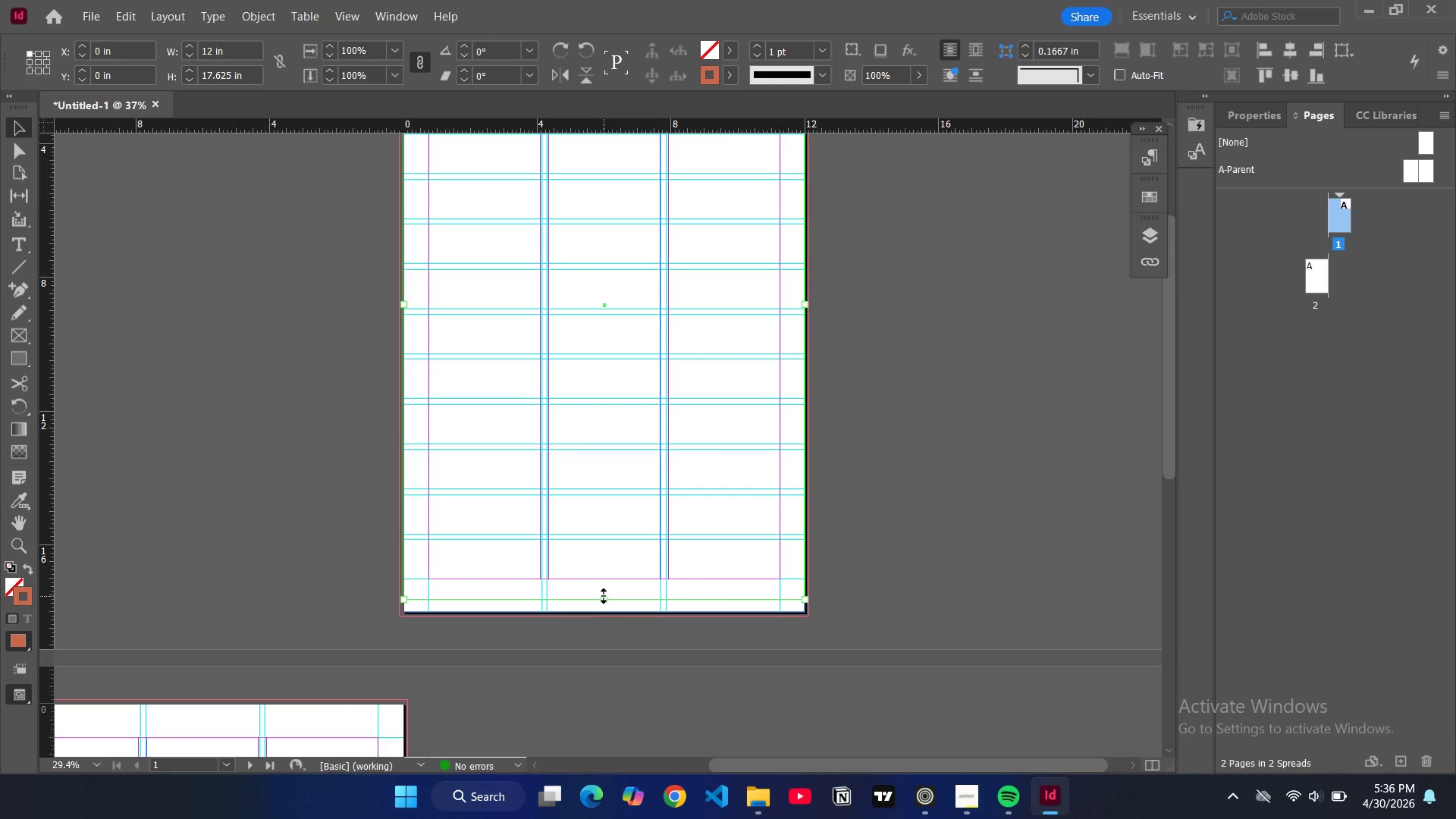 
left_click_drag(start_coordinate=[602, 599], to_coordinate=[607, 613])
 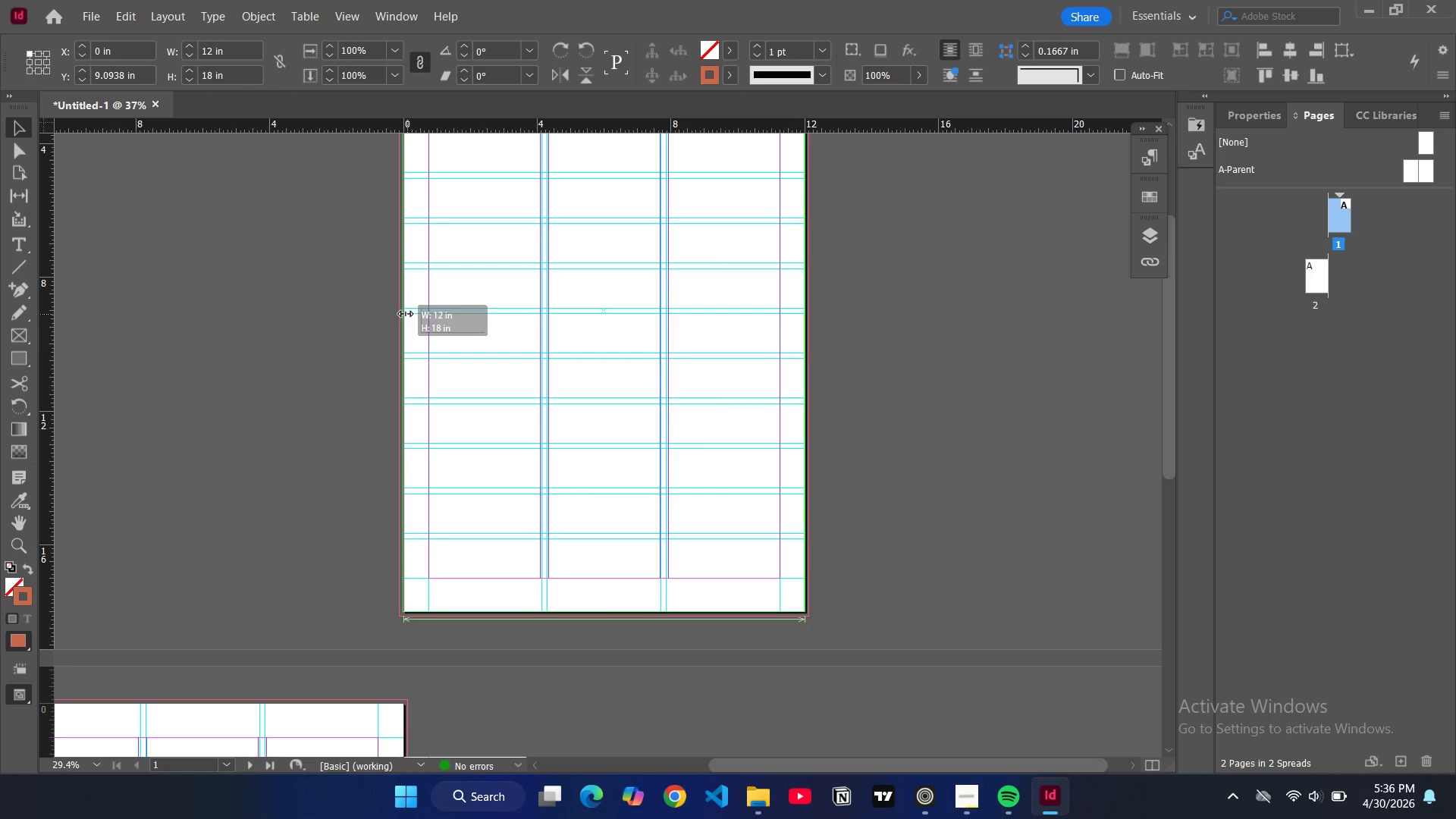 
scroll: coordinate [789, 550], scroll_direction: up, amount: 2.0
 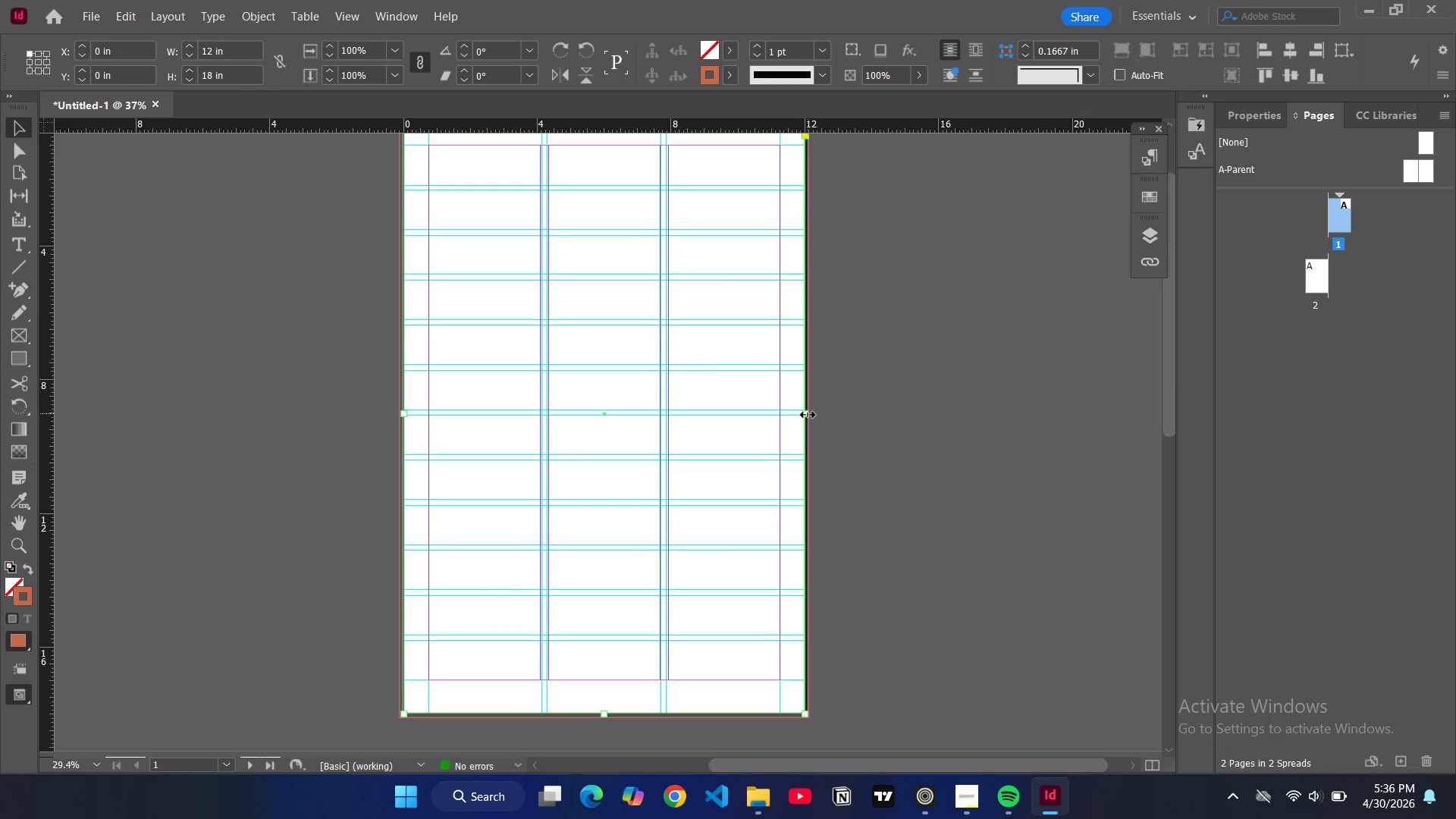 
left_click_drag(start_coordinate=[807, 415], to_coordinate=[807, 422])
 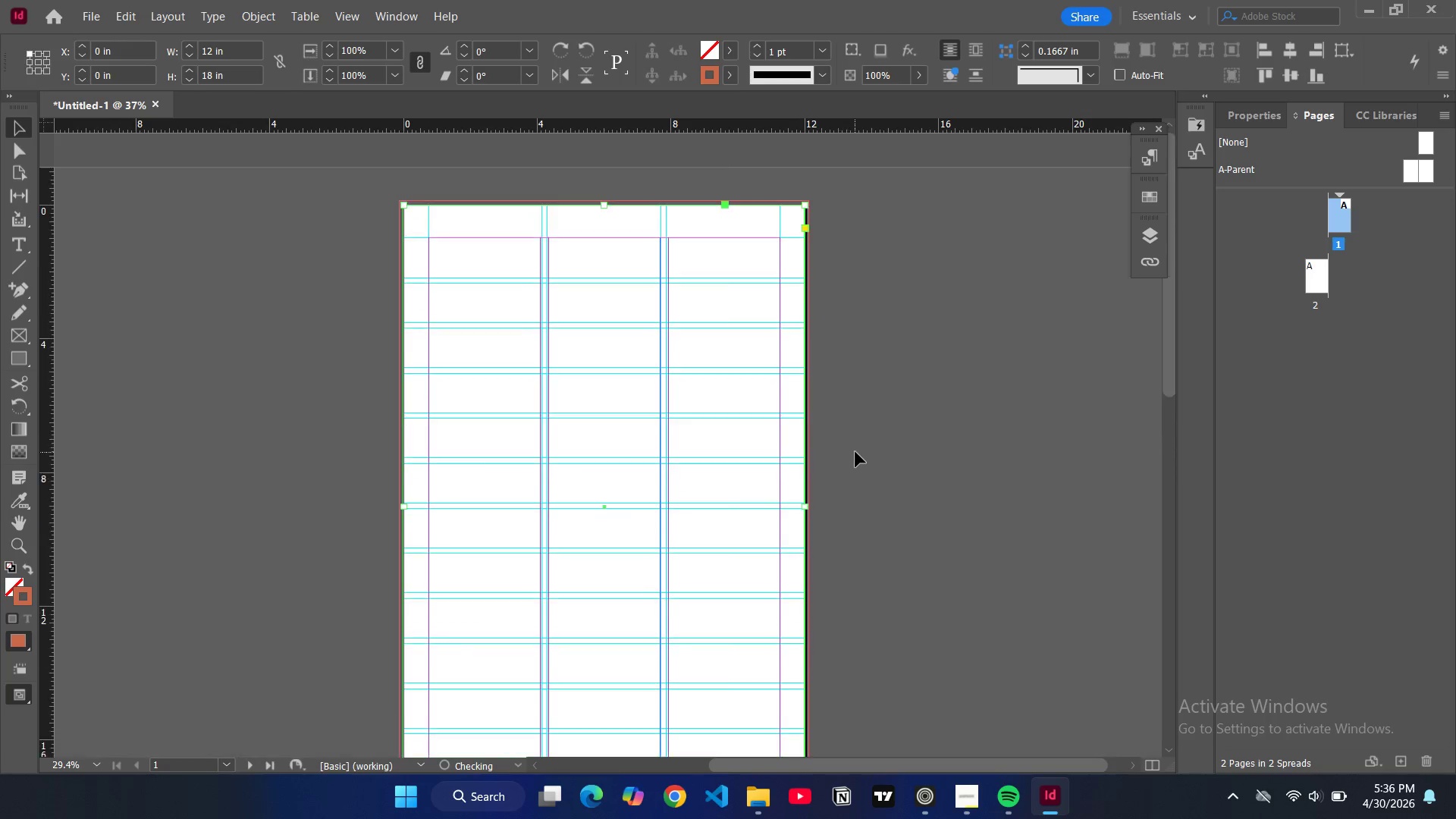 
scroll: coordinate [855, 452], scroll_direction: up, amount: 4.0
 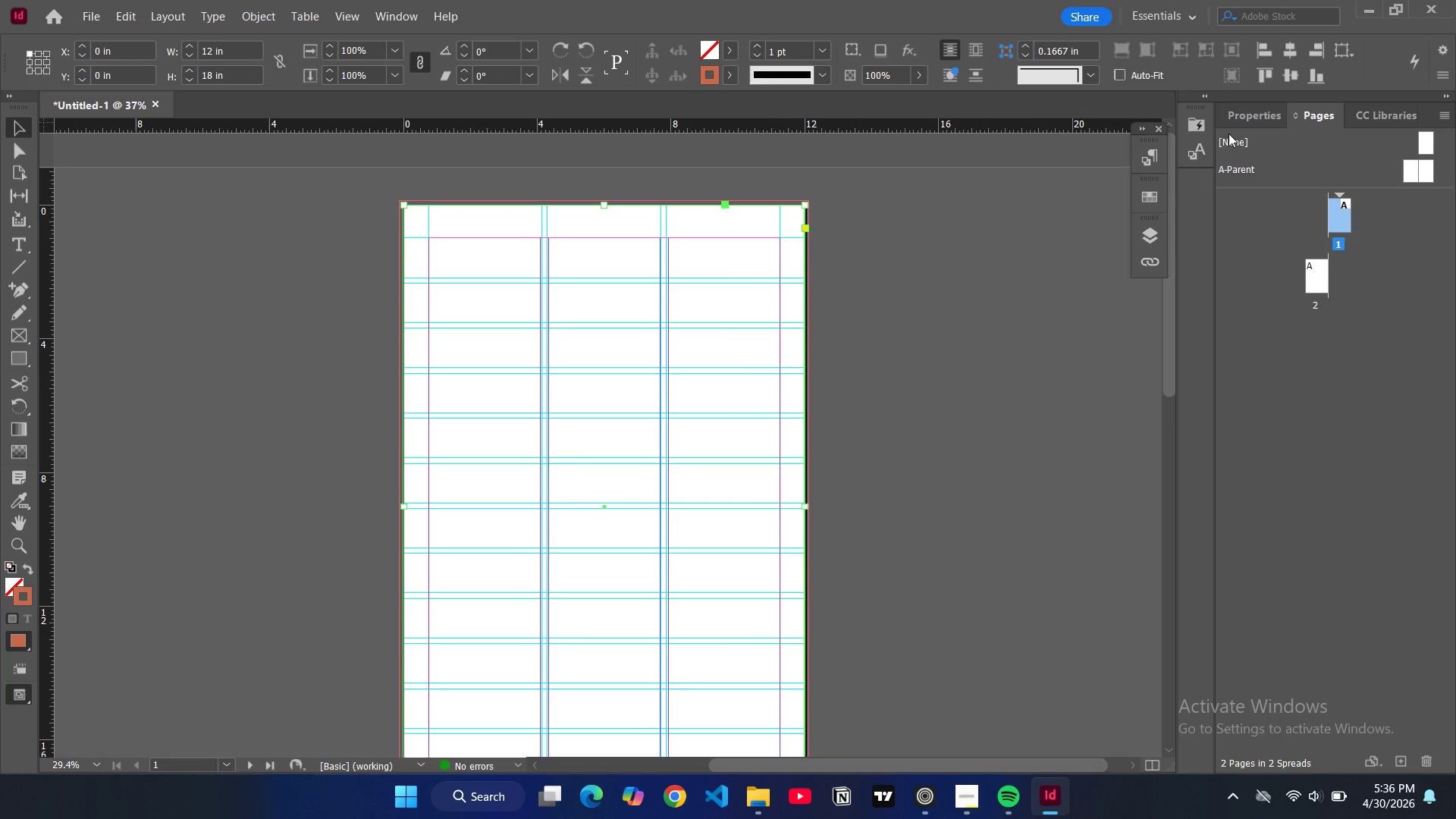 
left_click([1153, 241])
 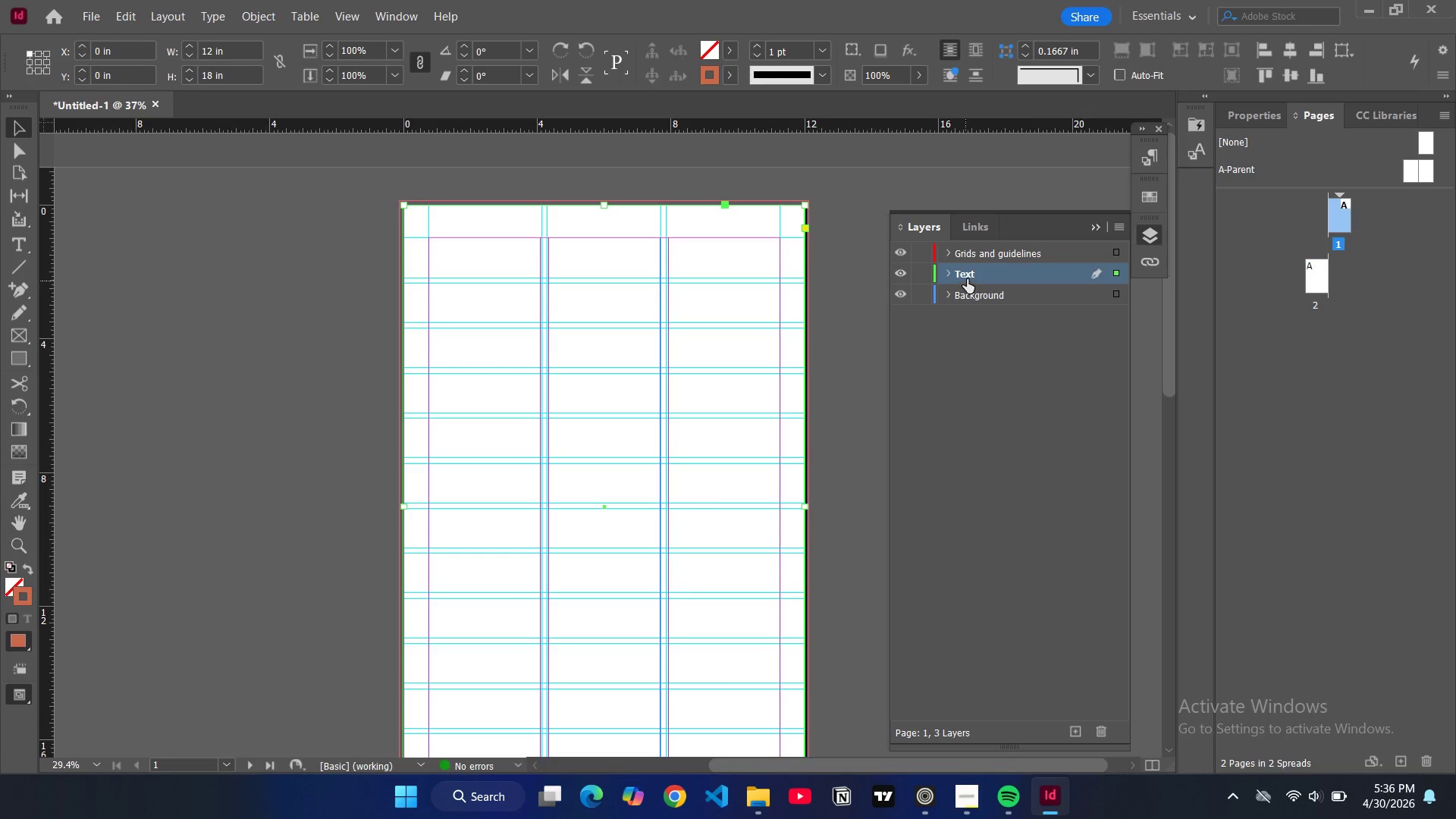 
left_click_drag(start_coordinate=[965, 278], to_coordinate=[972, 245])
 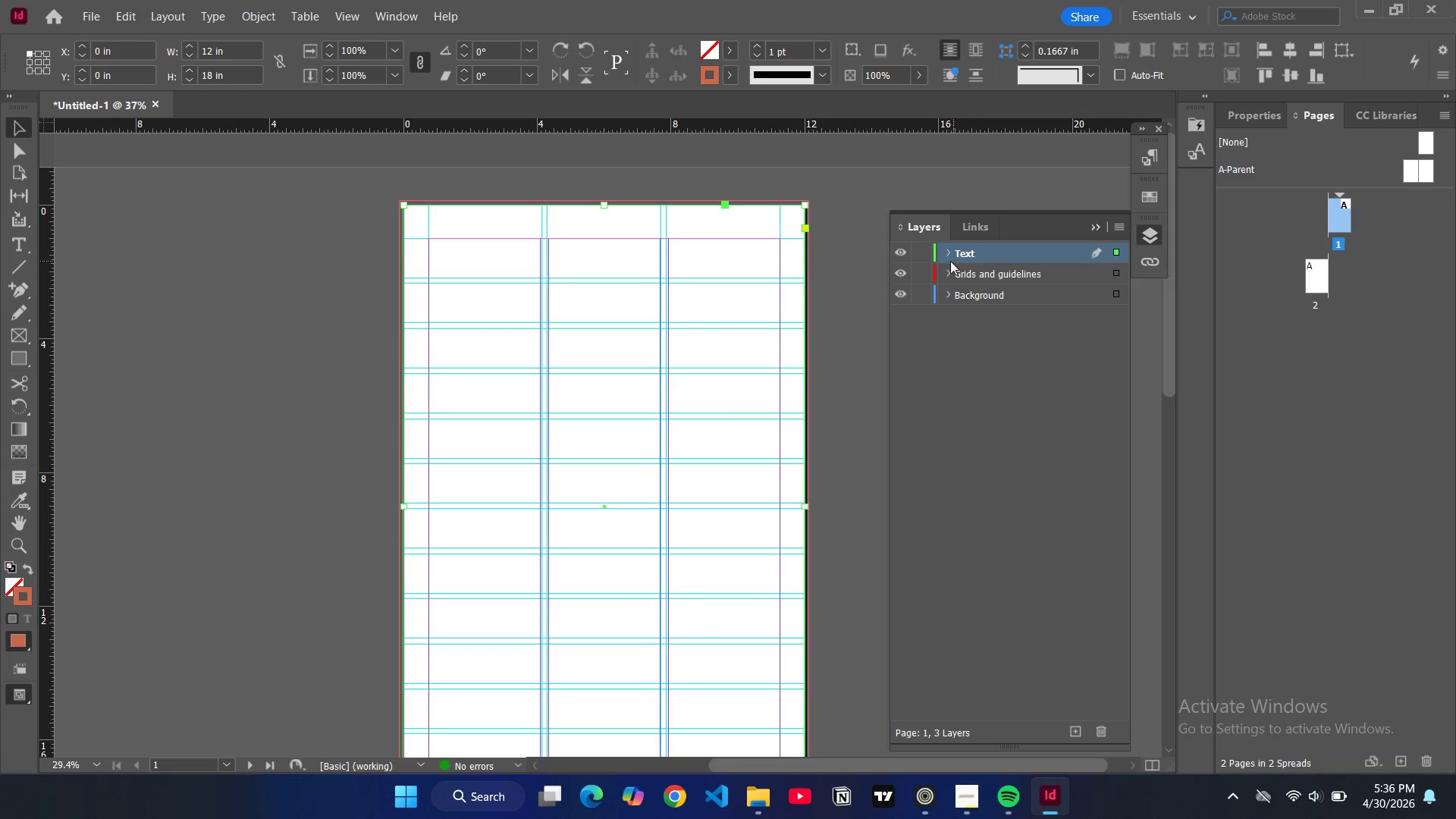 
left_click([950, 259])
 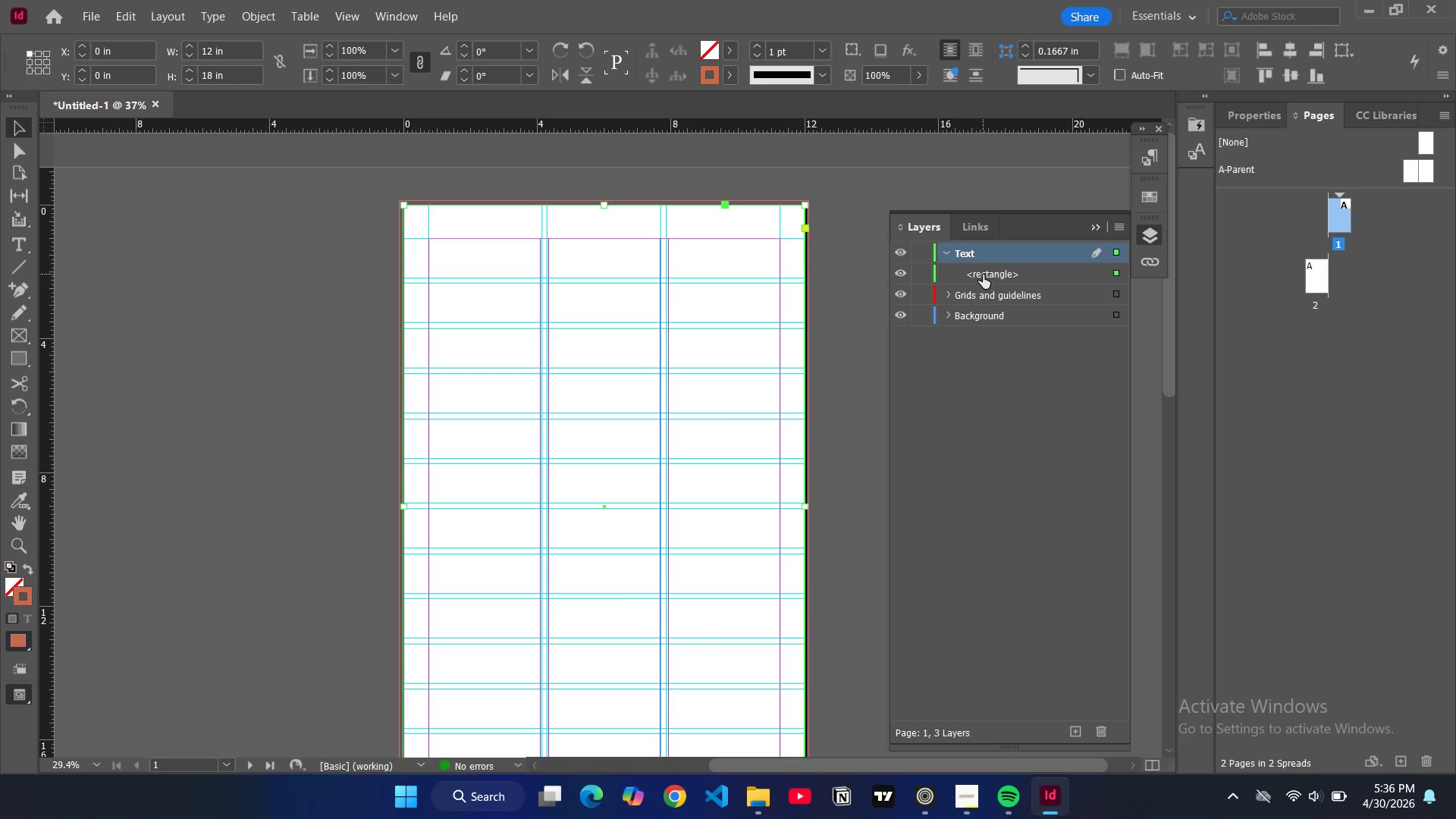 
left_click_drag(start_coordinate=[983, 275], to_coordinate=[975, 324])
 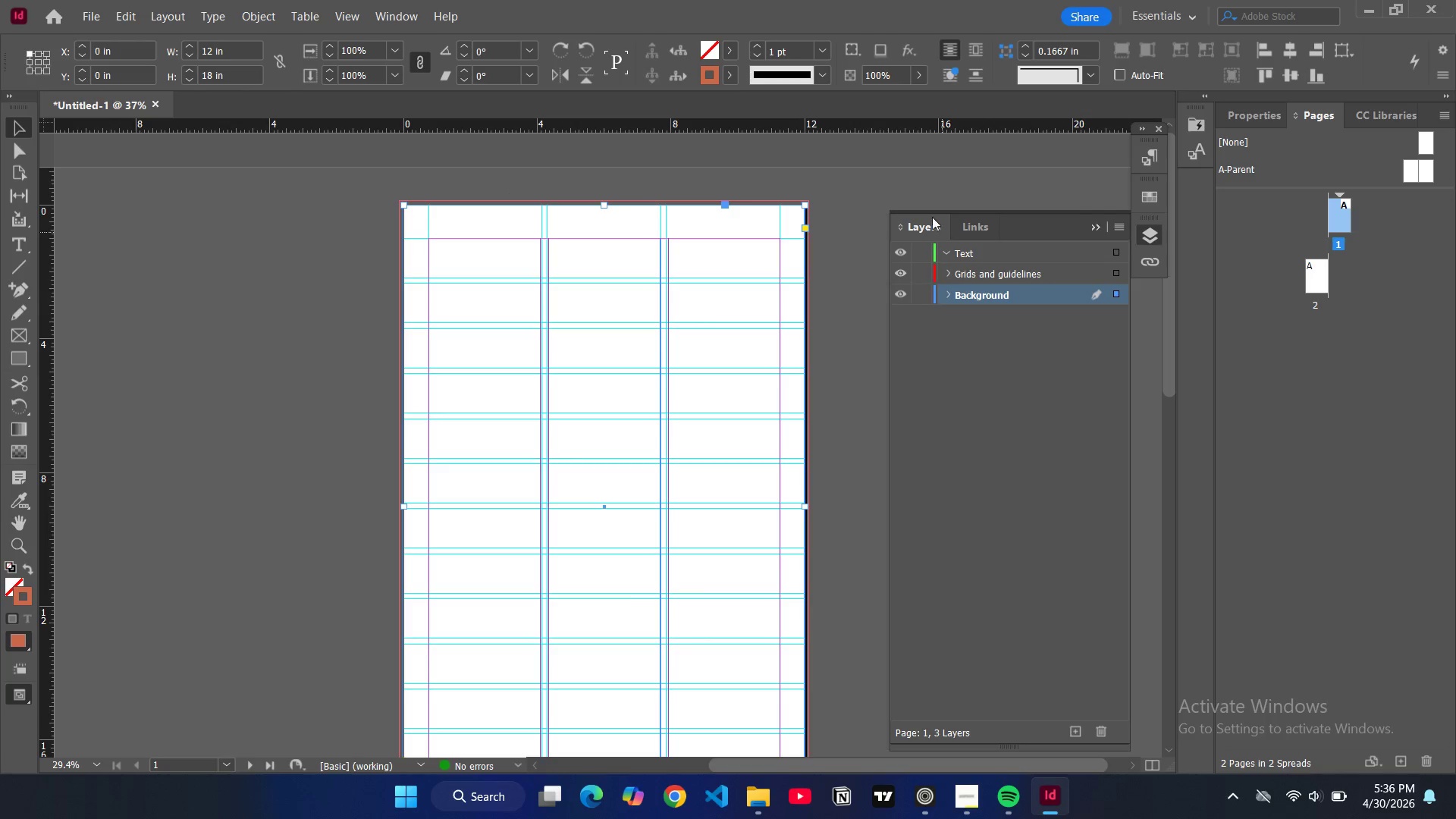 
left_click([1090, 228])
 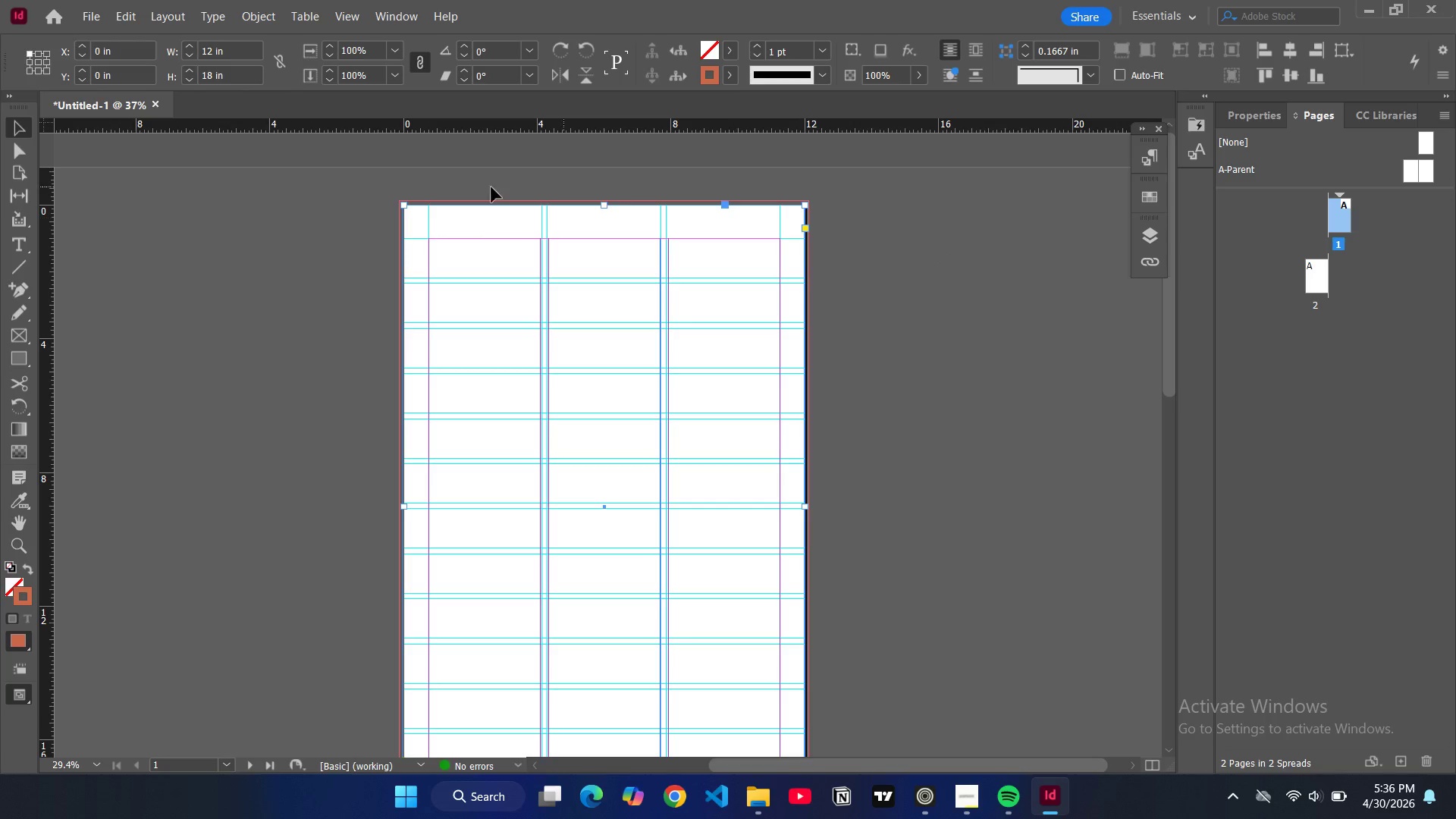 
double_click([534, 219])
 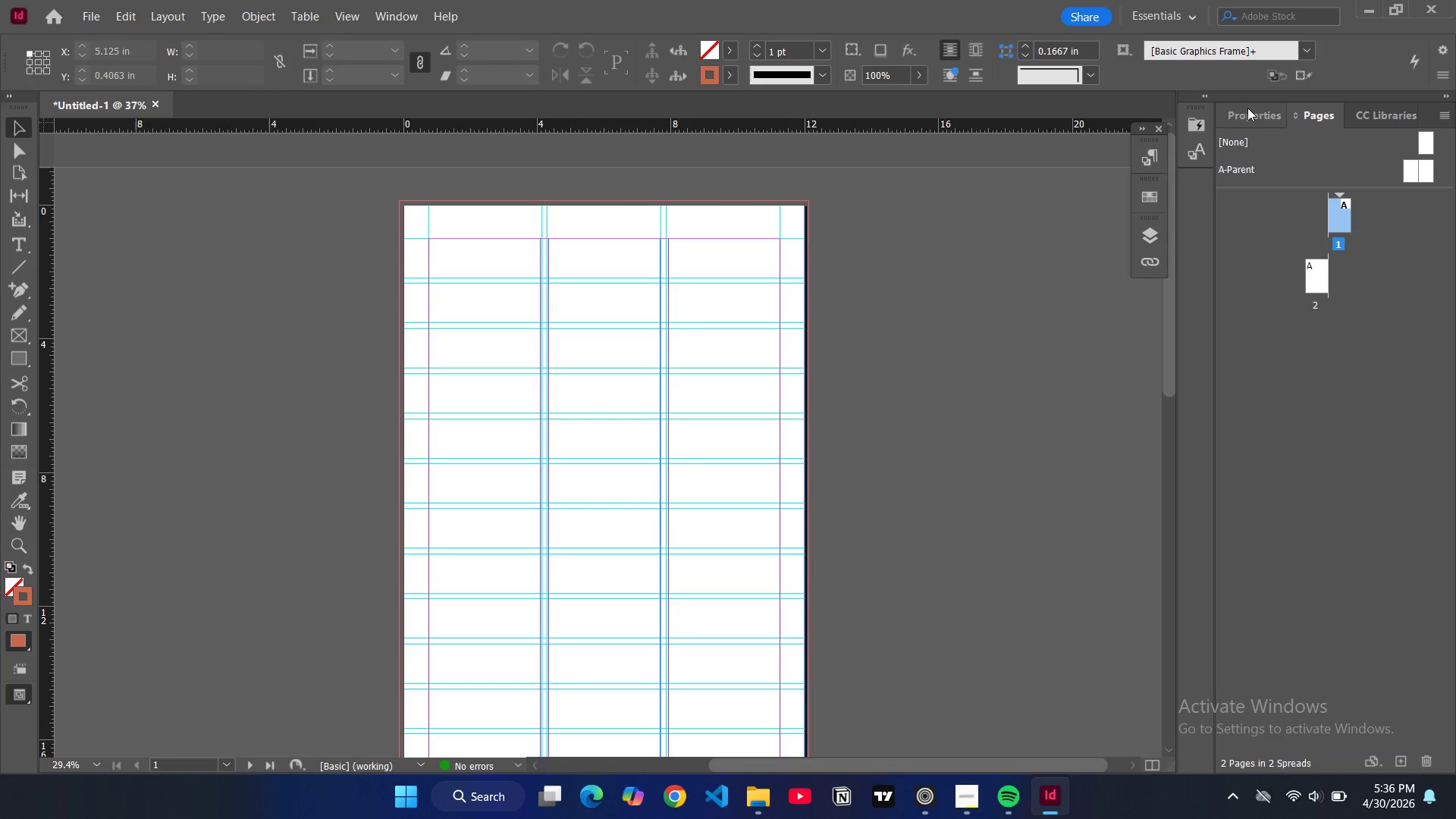 
left_click([1250, 113])
 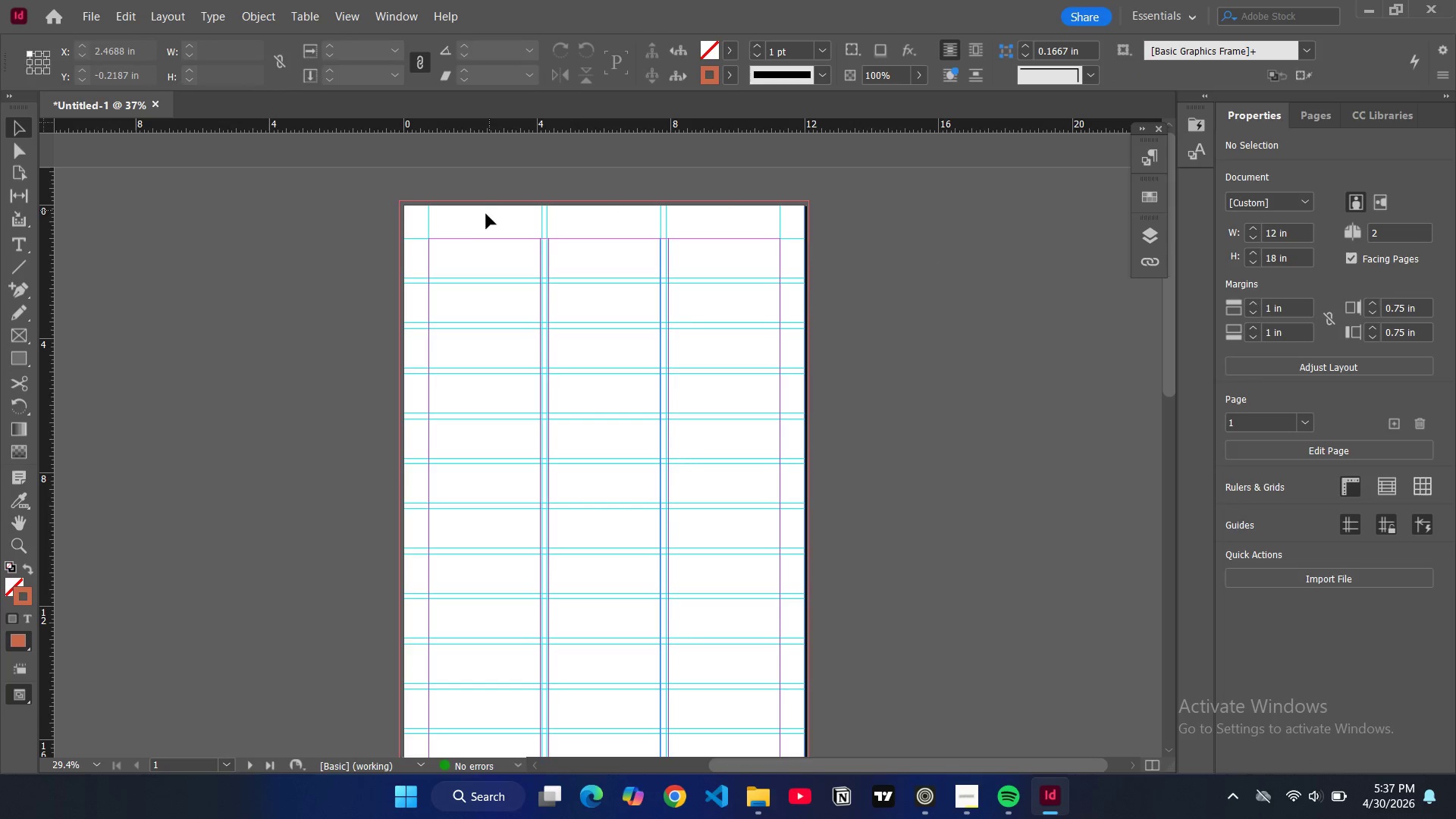 
left_click([485, 219])
 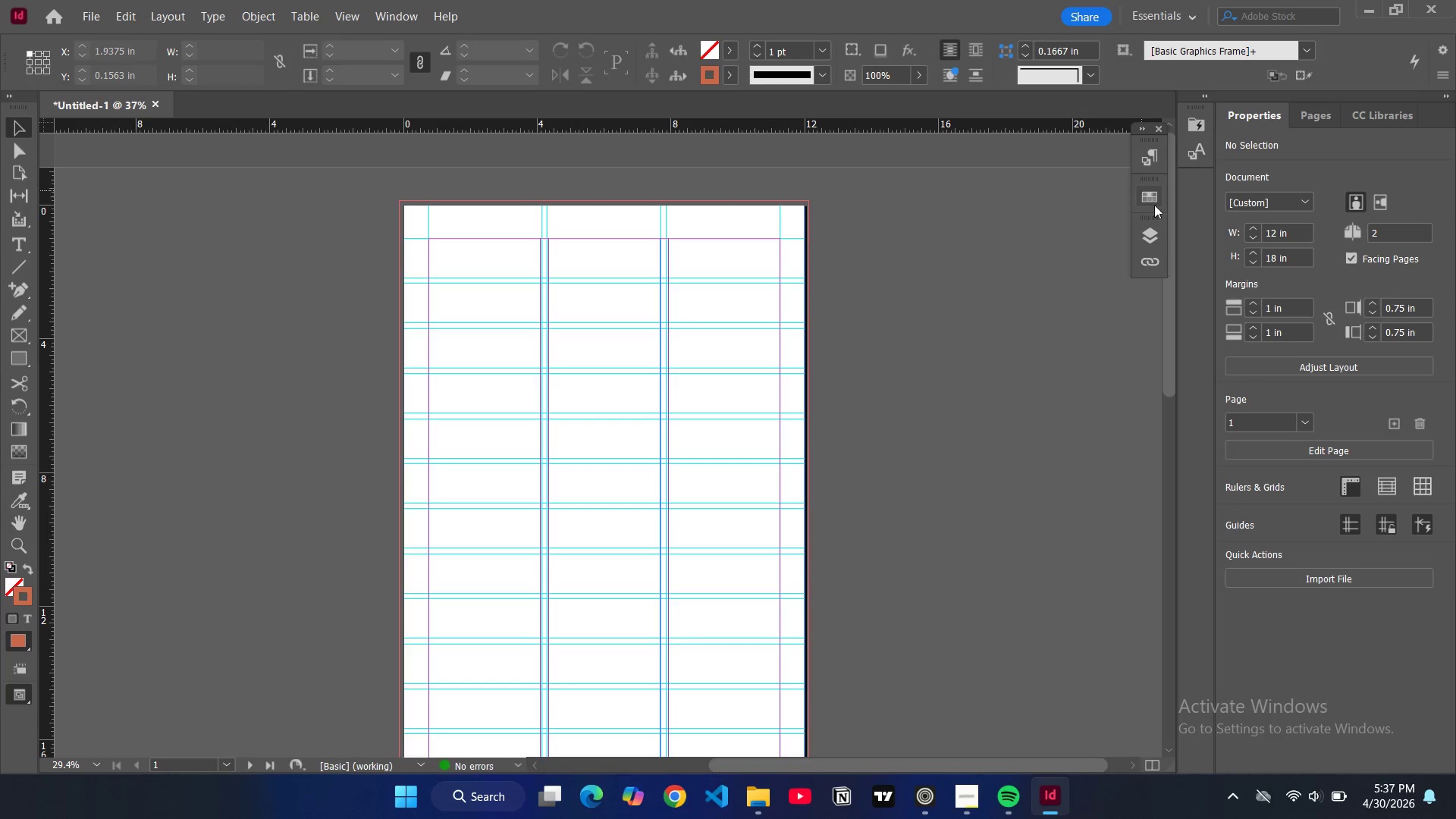 
left_click([1154, 239])
 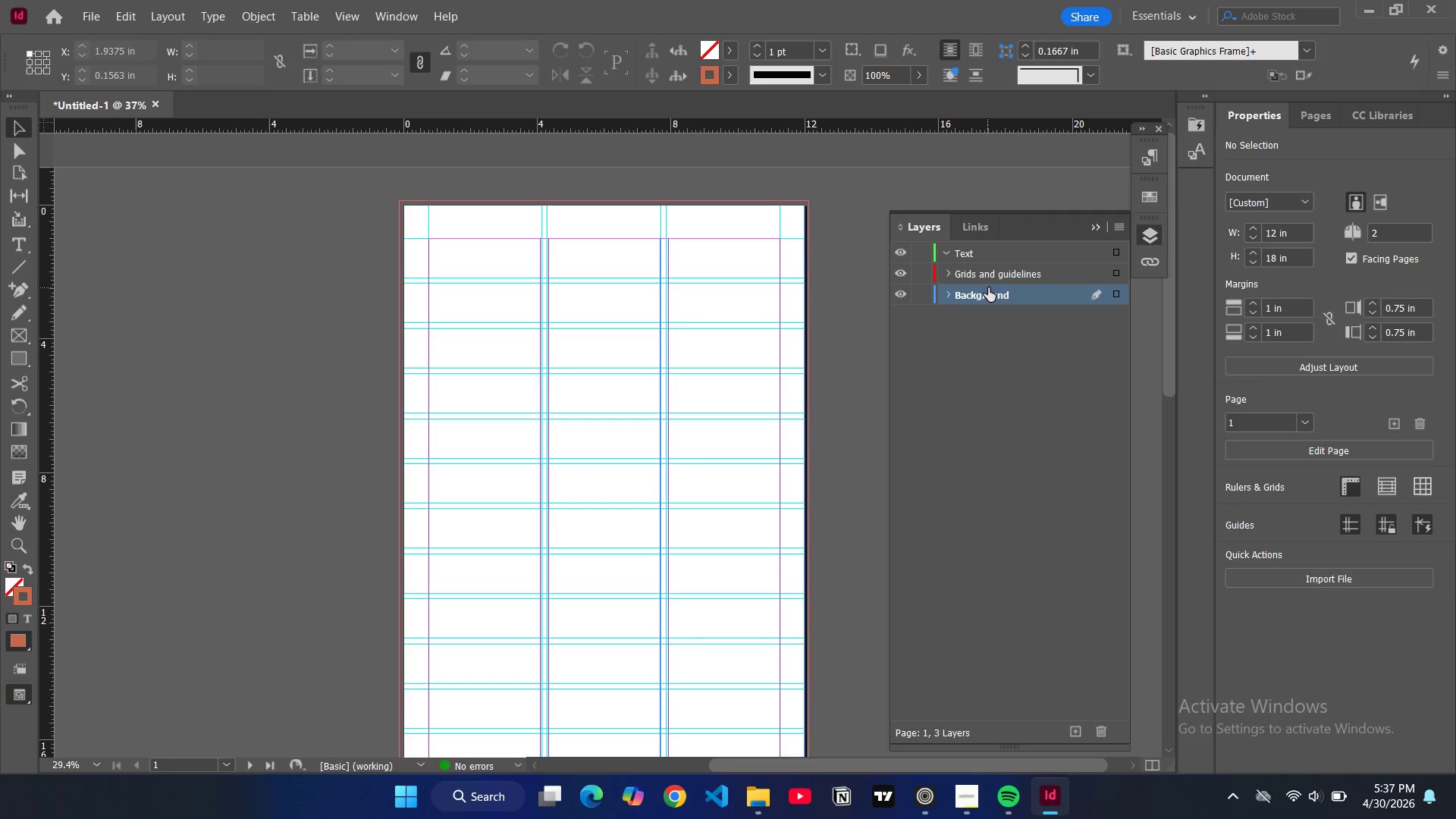 
left_click([965, 294])
 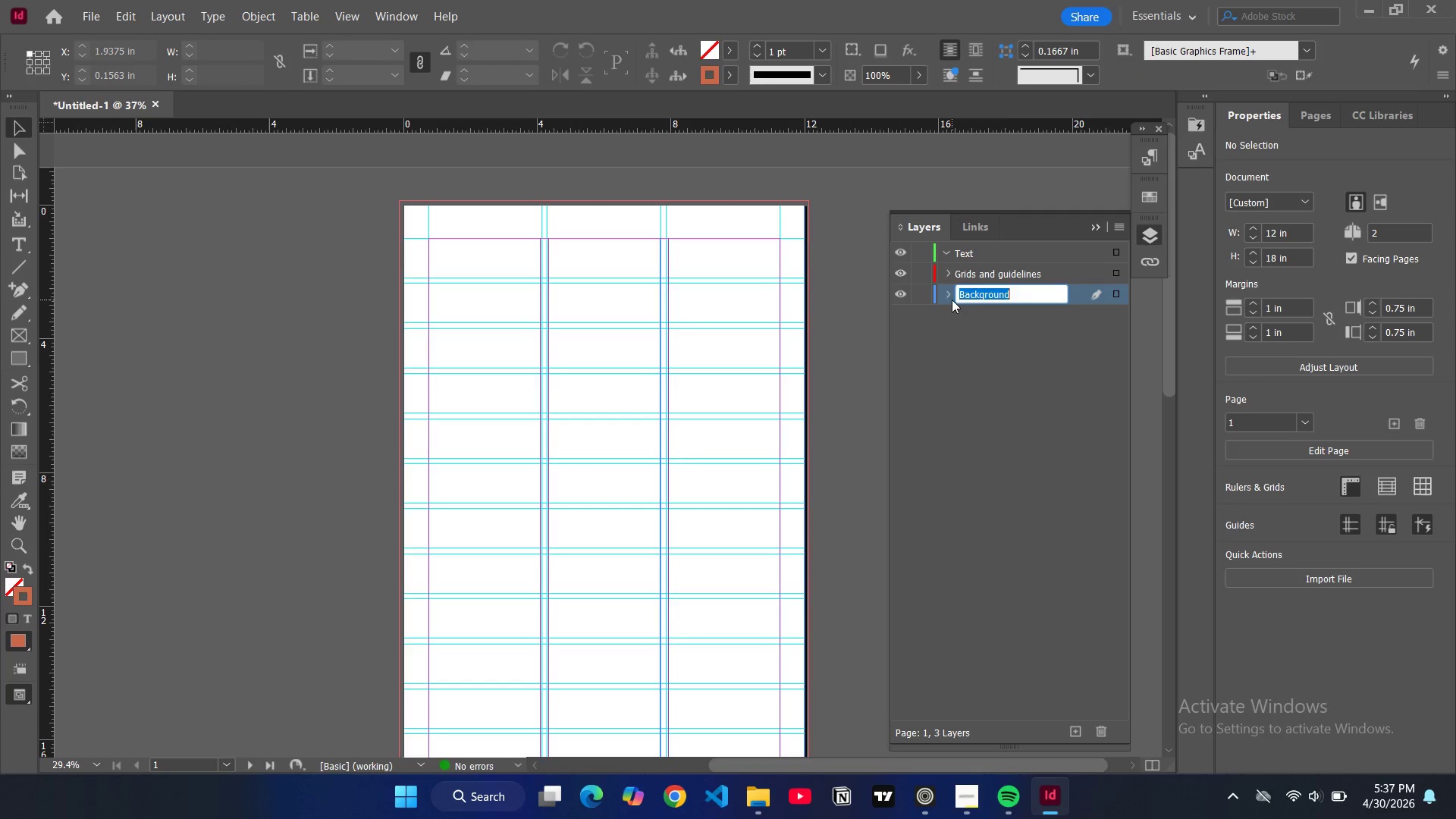 
left_click([952, 300])
 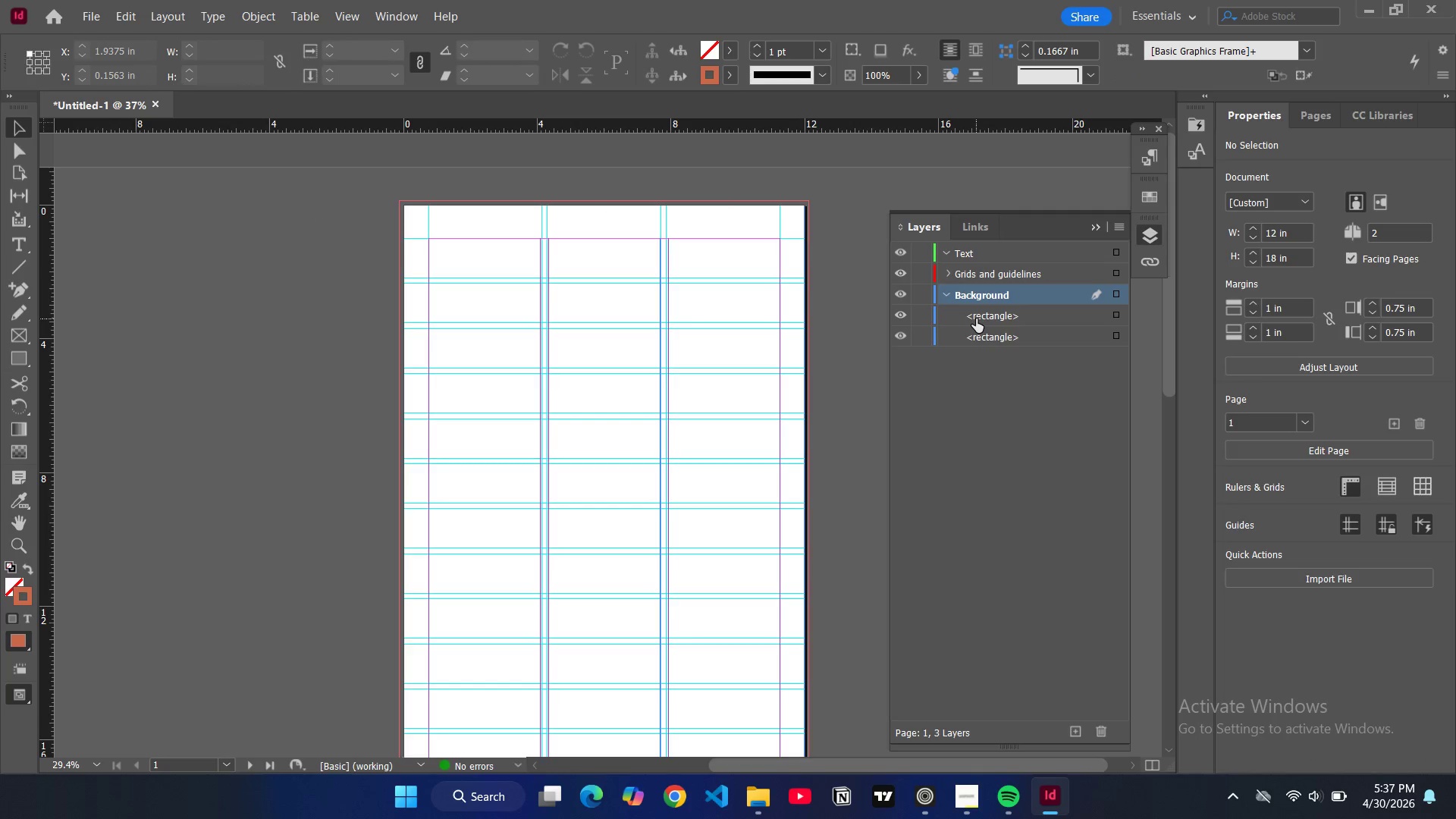 
left_click([976, 318])
 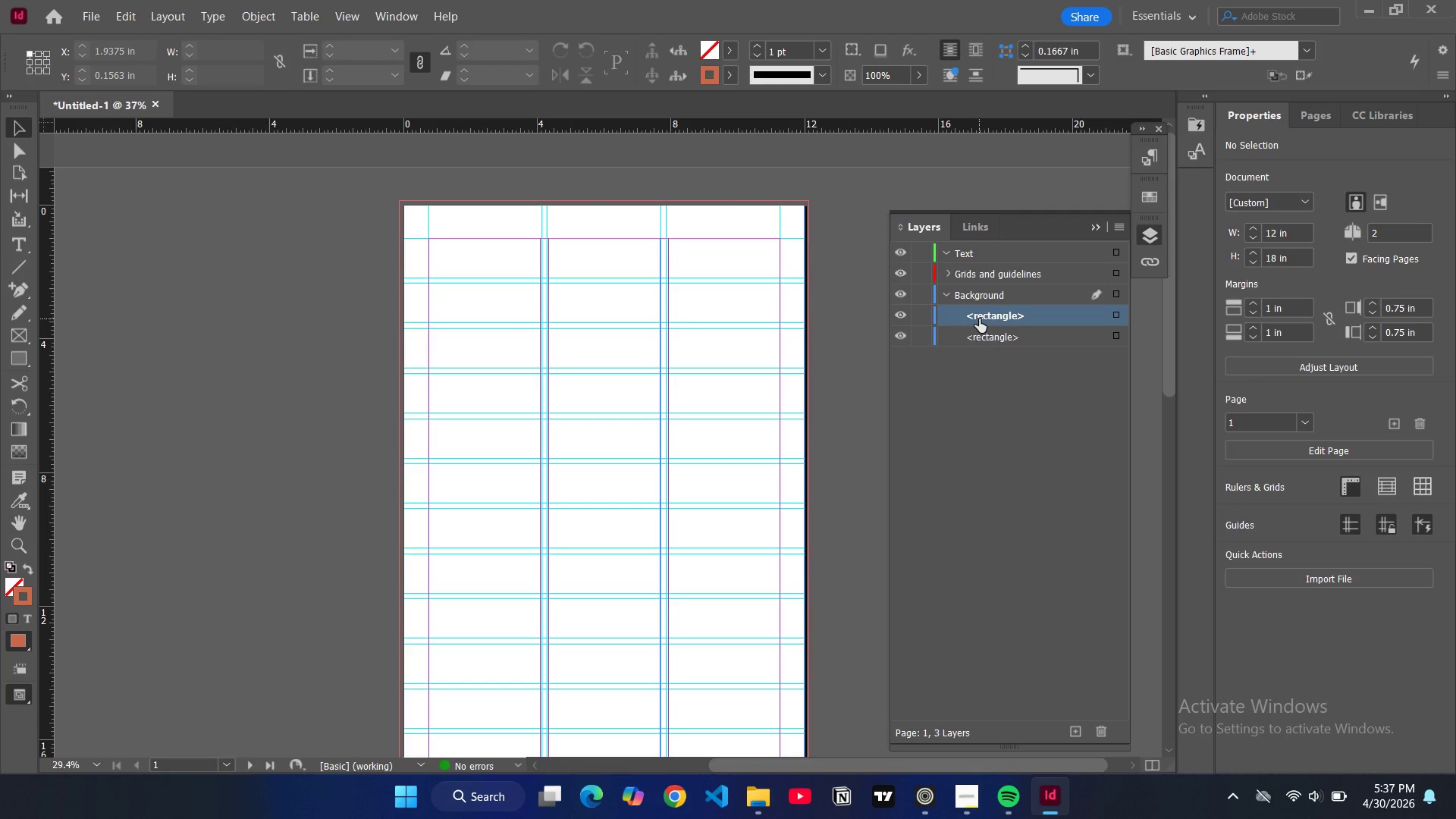 
key(Backspace)
 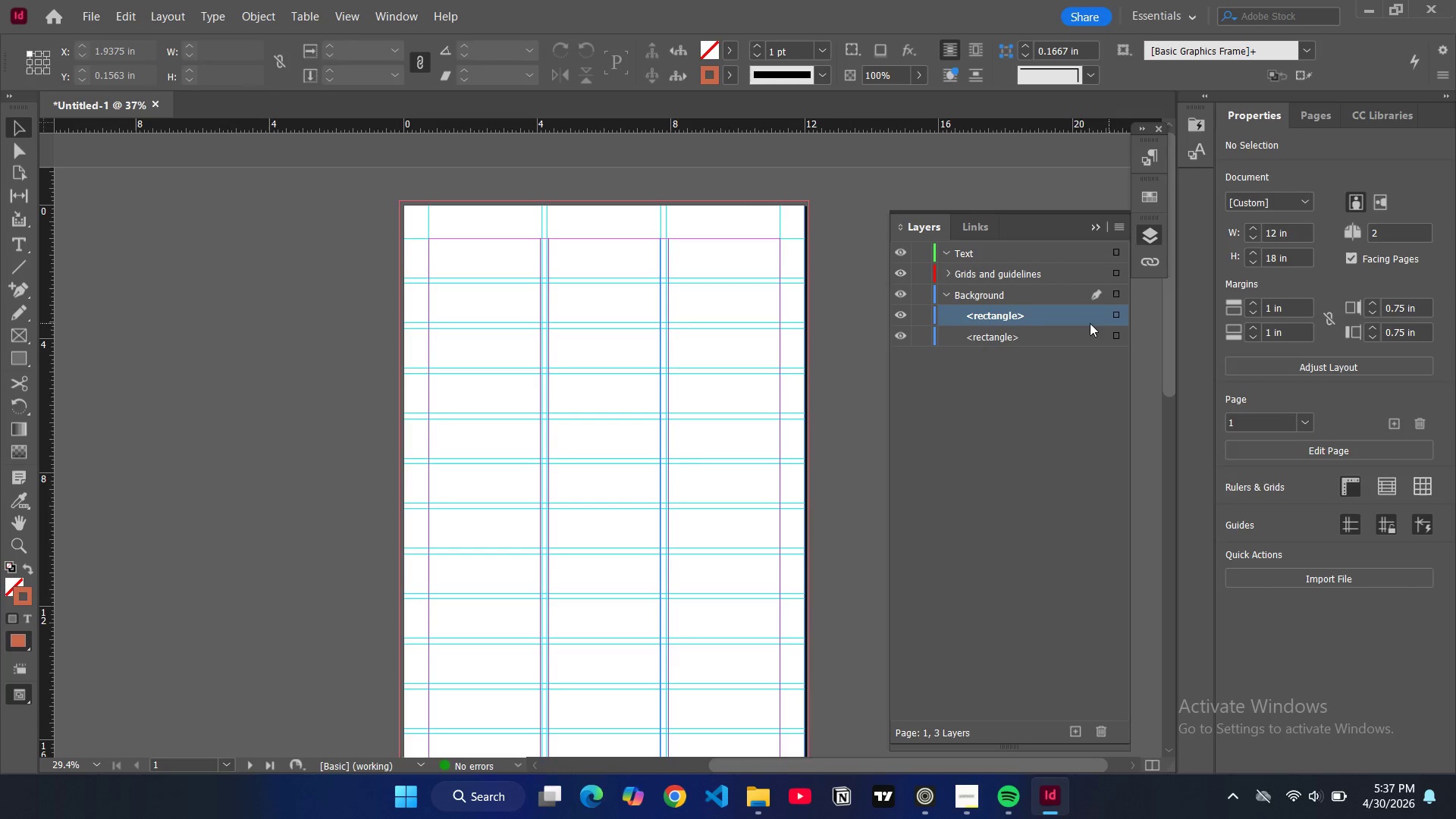 
left_click_drag(start_coordinate=[1008, 313], to_coordinate=[1101, 732])
 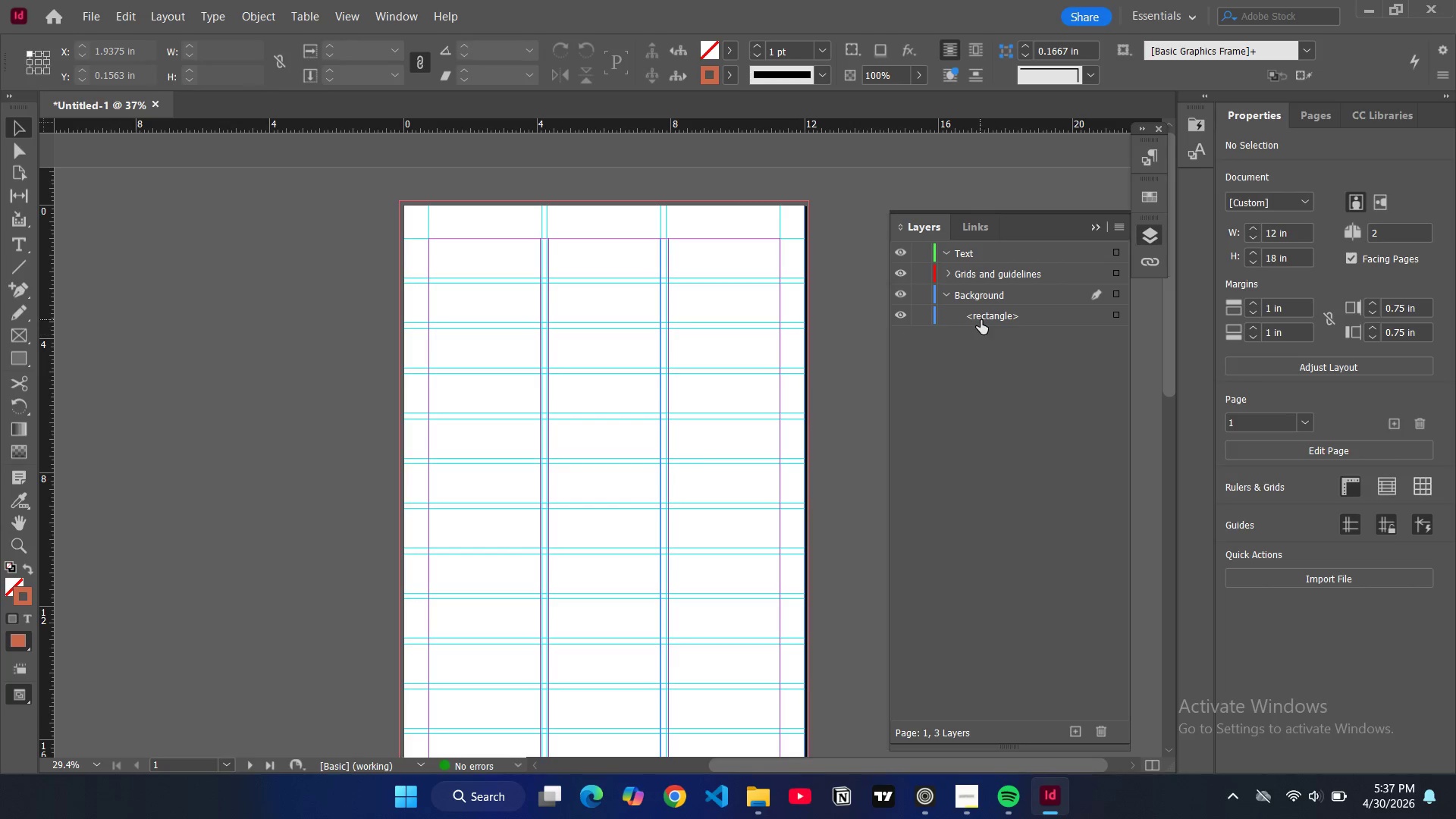 
left_click([981, 317])
 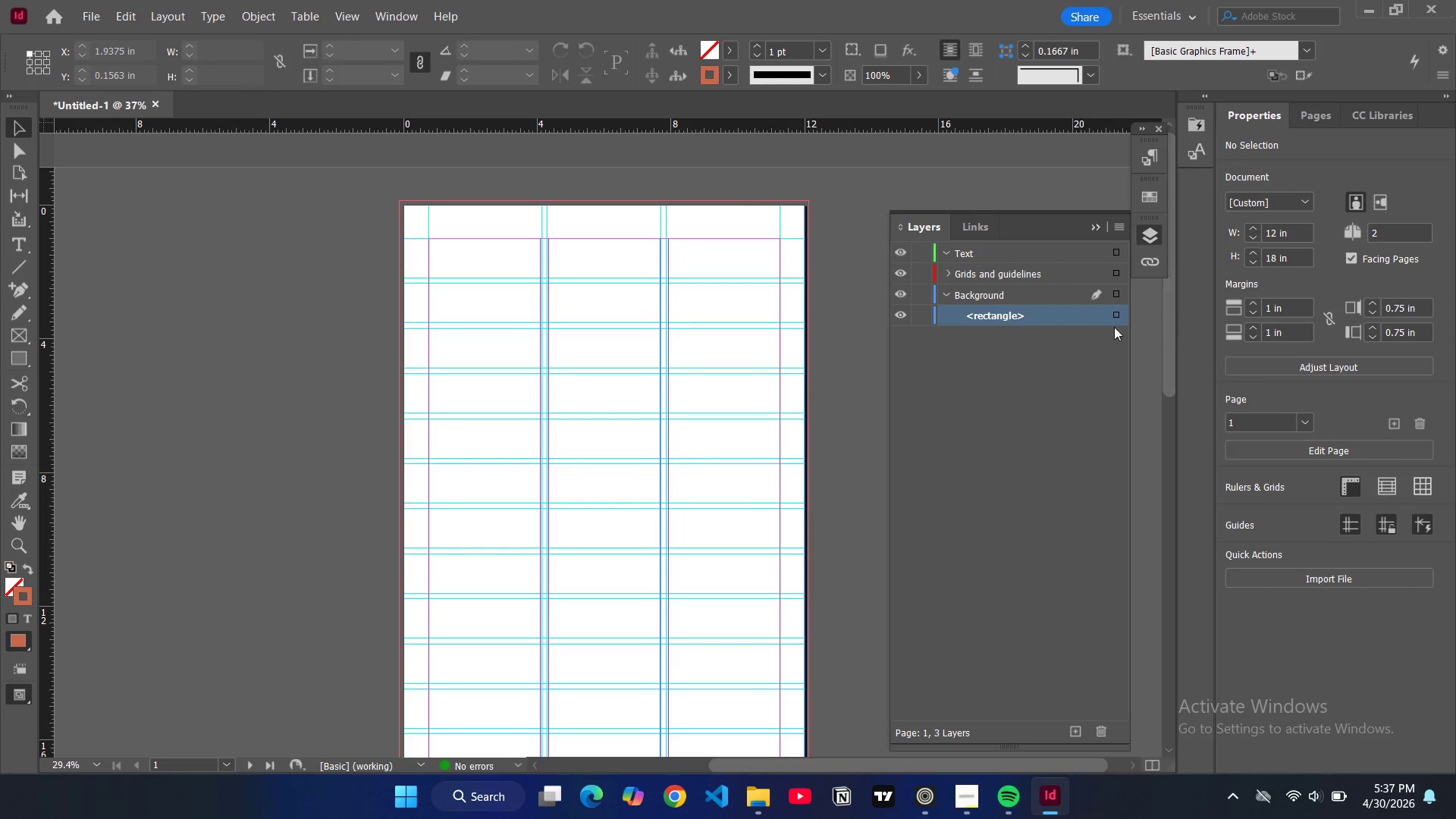 
double_click([1001, 317])
 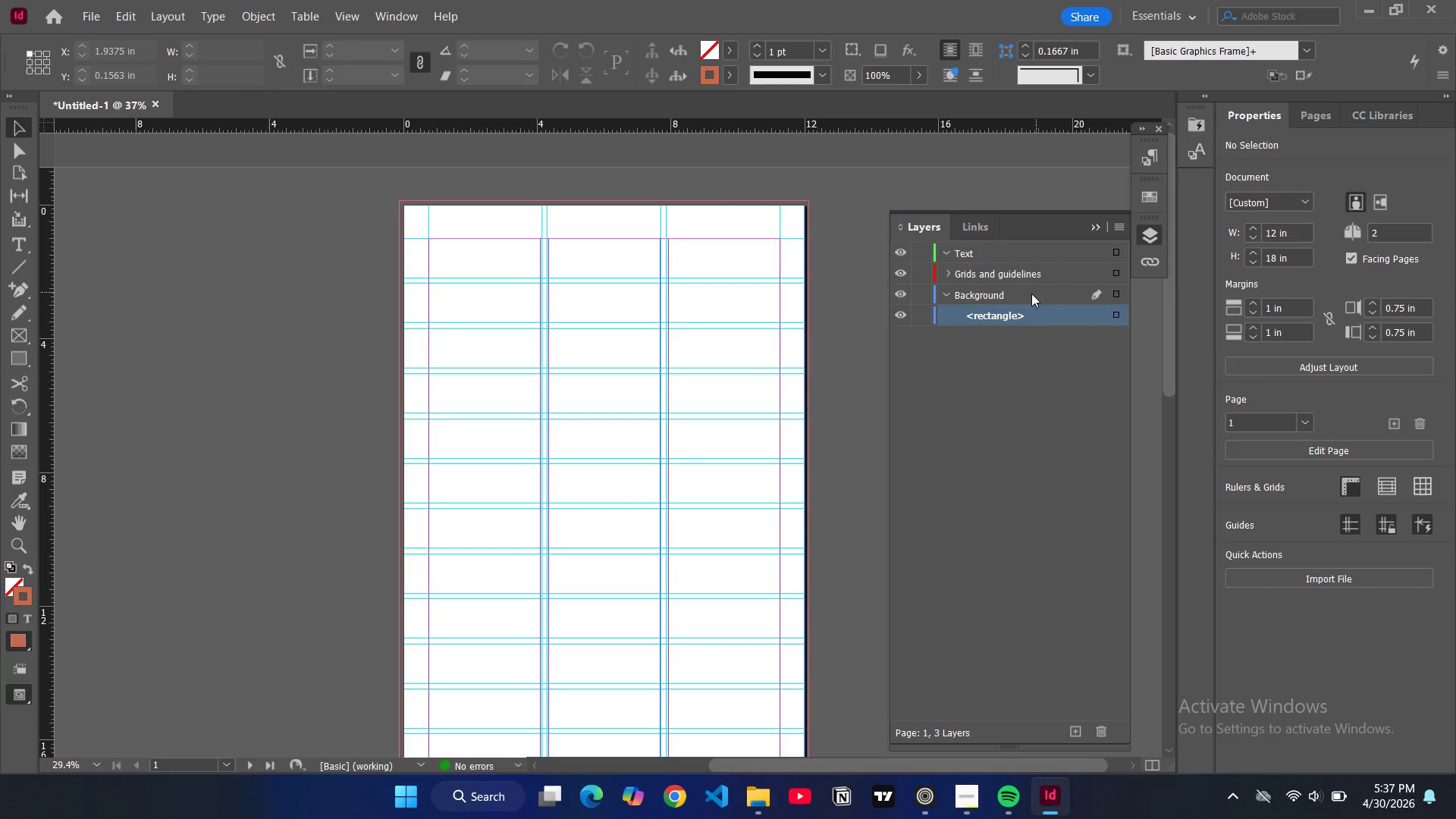 
wait(5.39)
 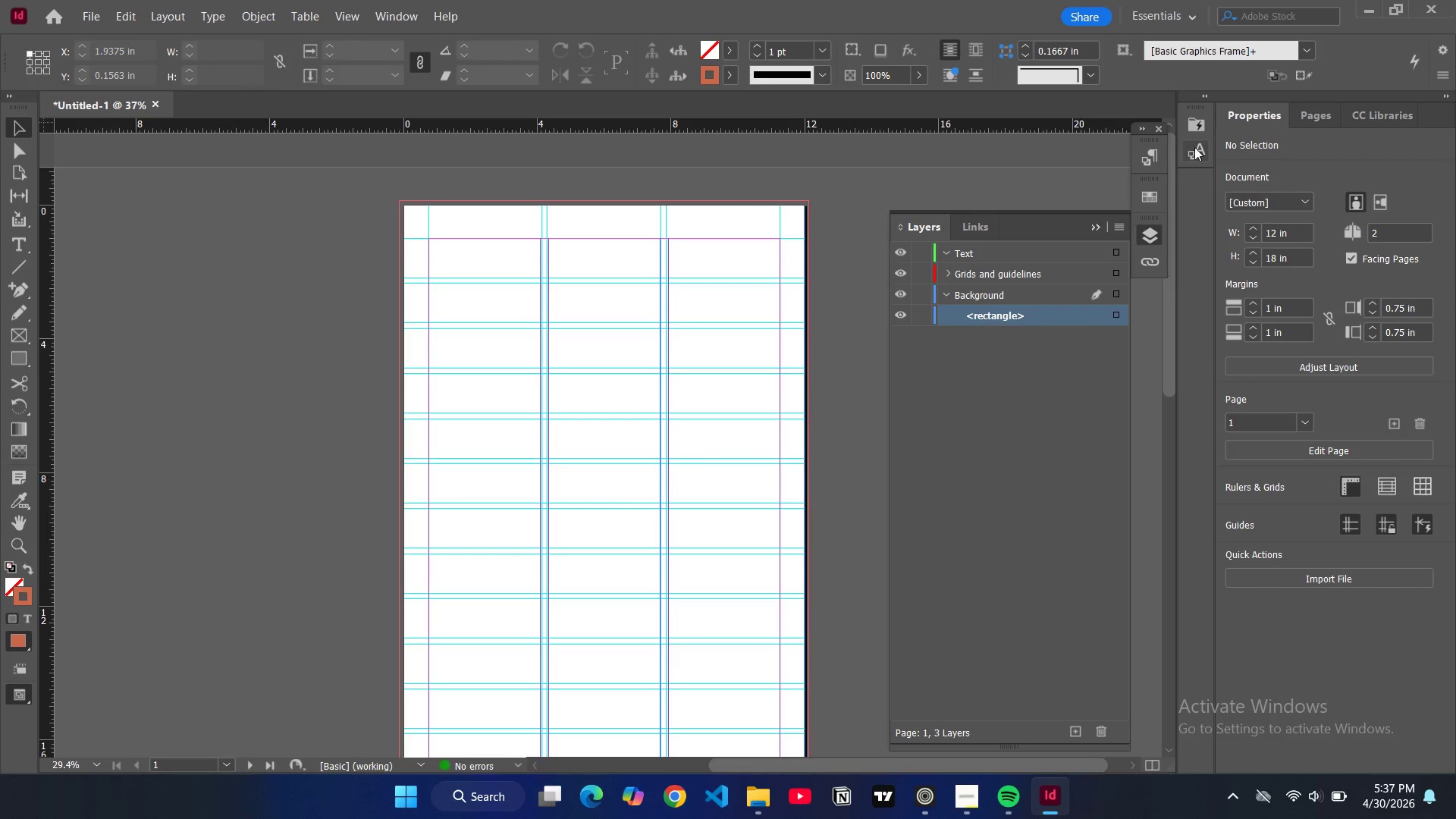 
left_click([1113, 312])
 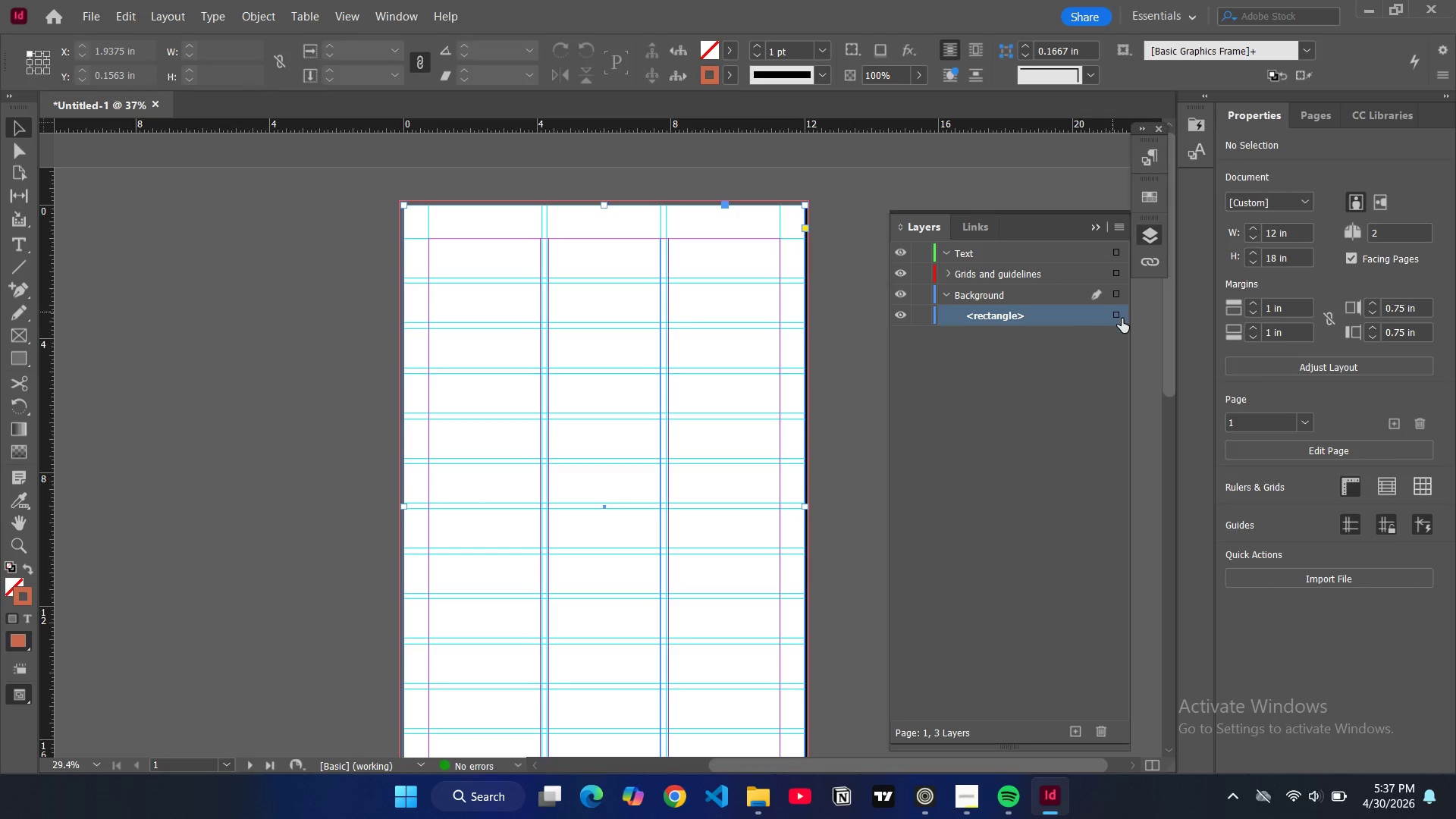 
mouse_move([1143, 316])
 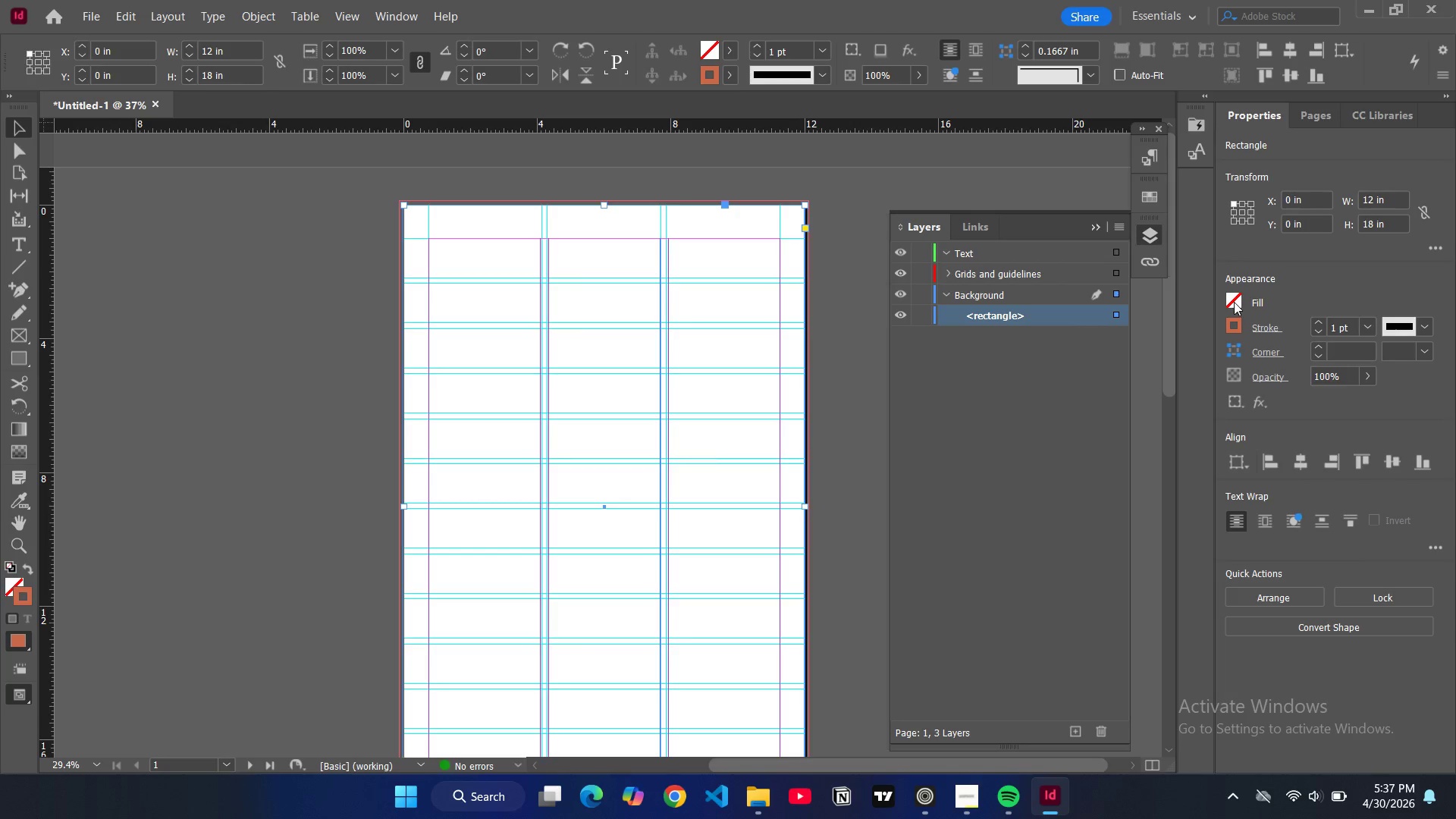 
left_click([1234, 302])
 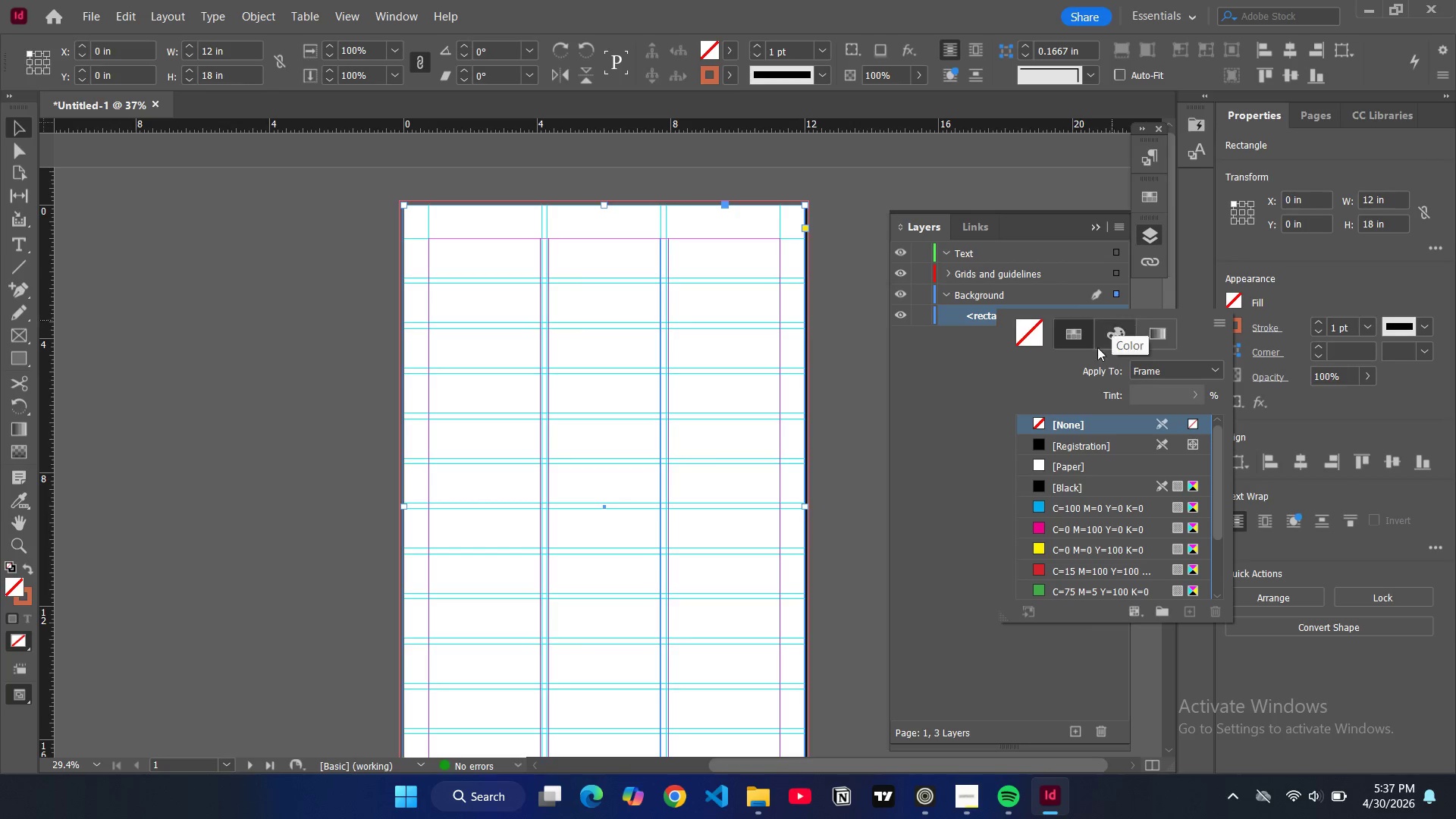 
scroll: coordinate [1102, 494], scroll_direction: down, amount: 4.0
 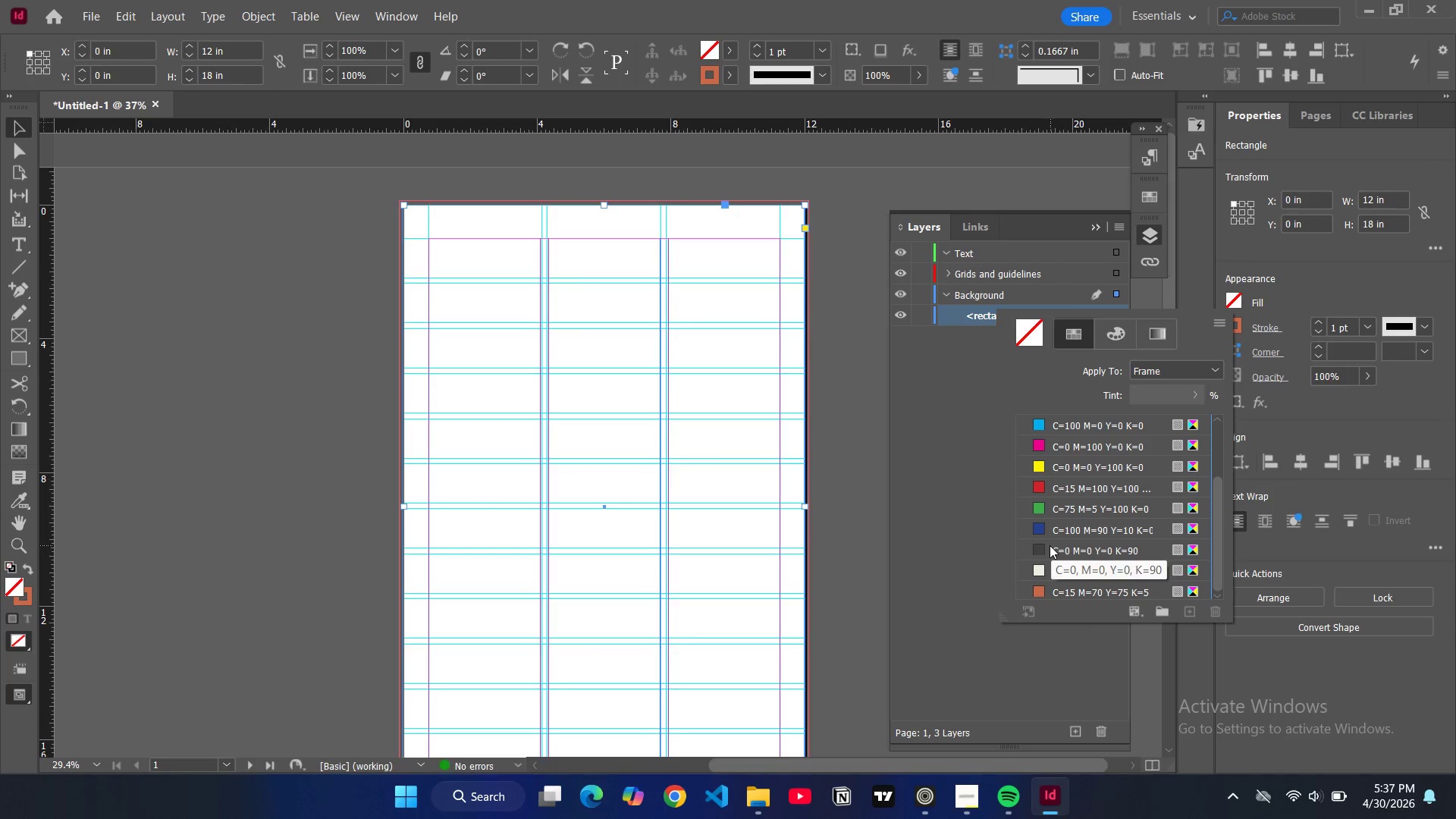 
left_click([1050, 548])
 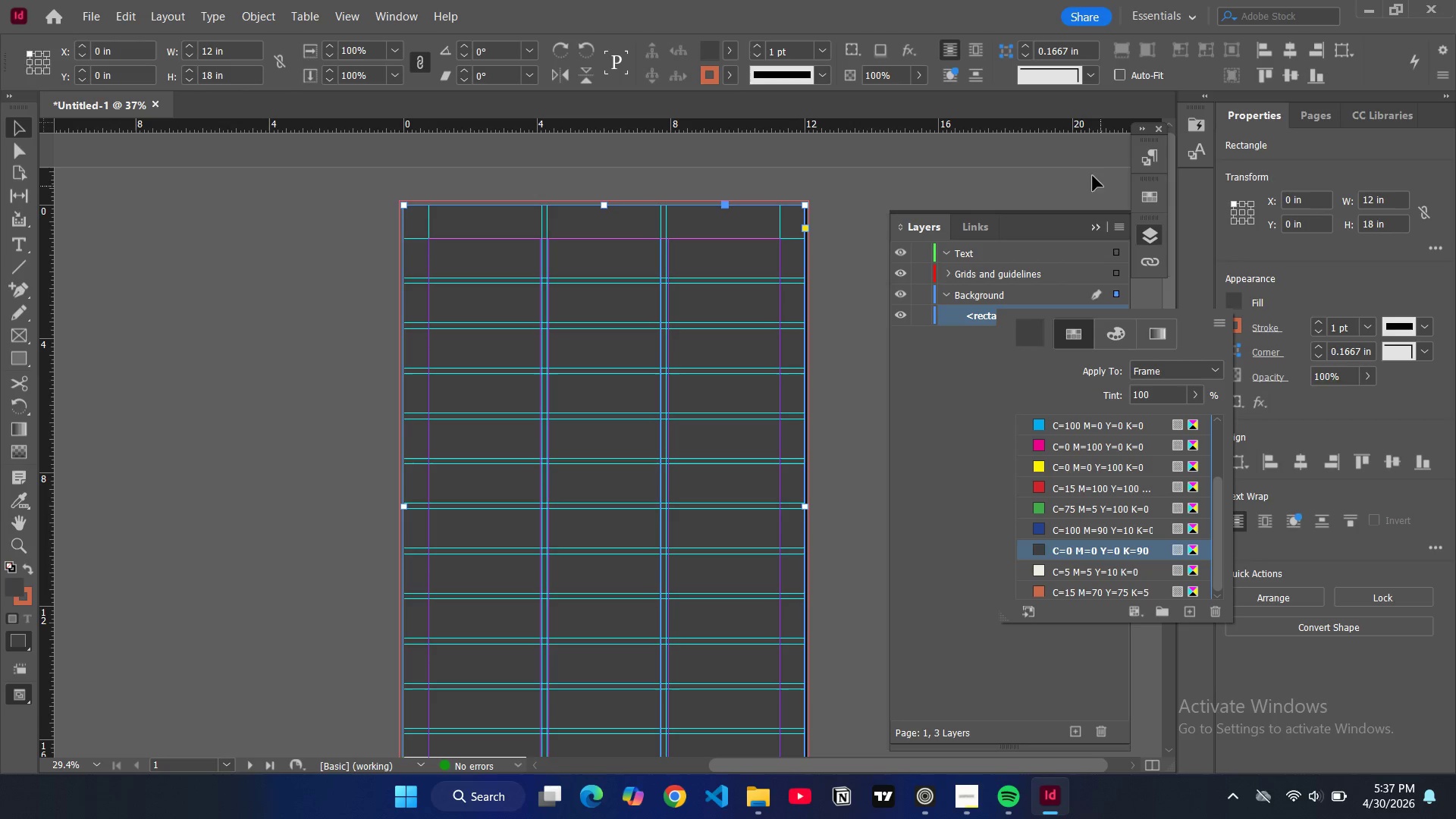 
left_click([1086, 177])
 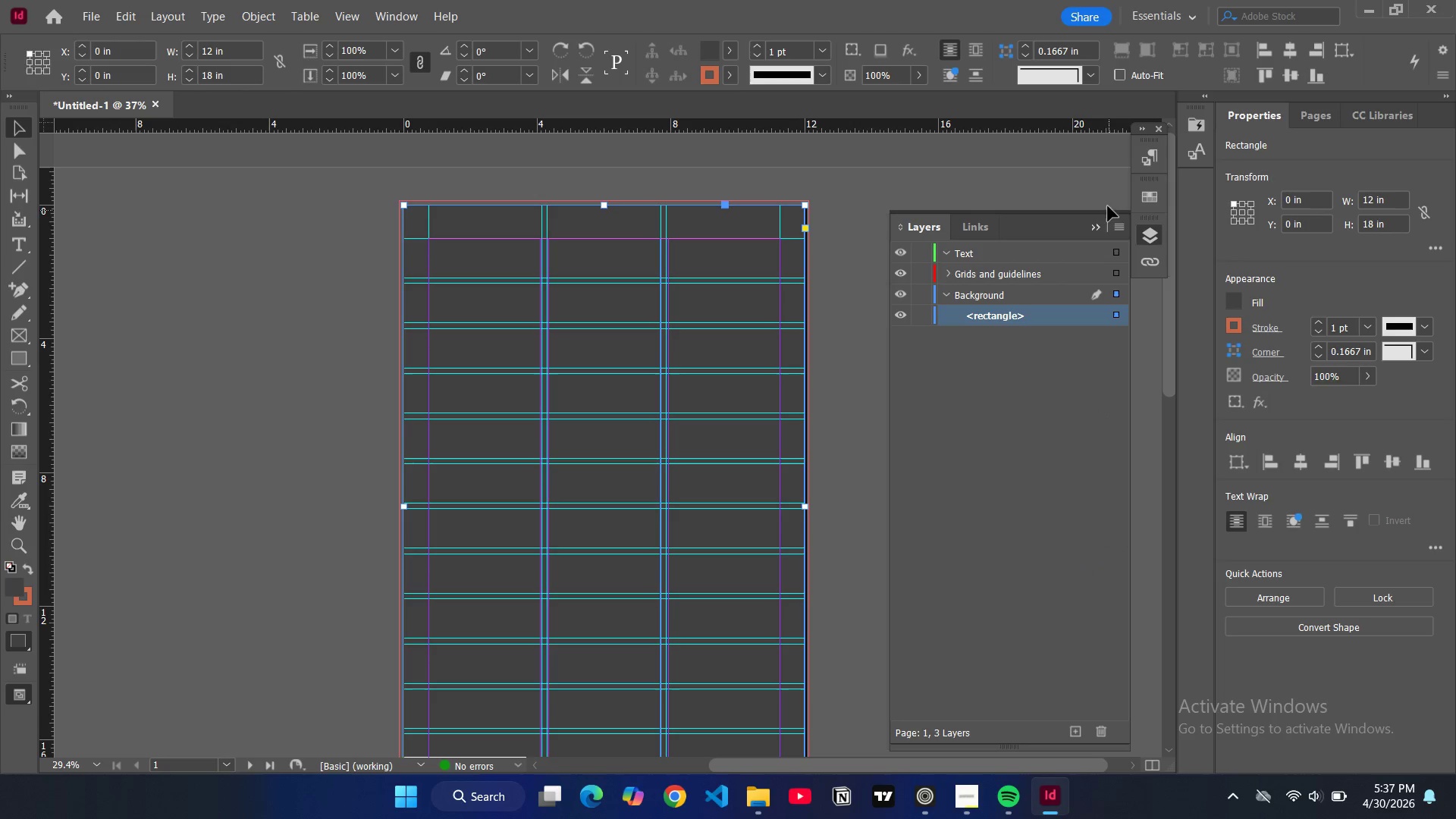 
left_click([1090, 198])
 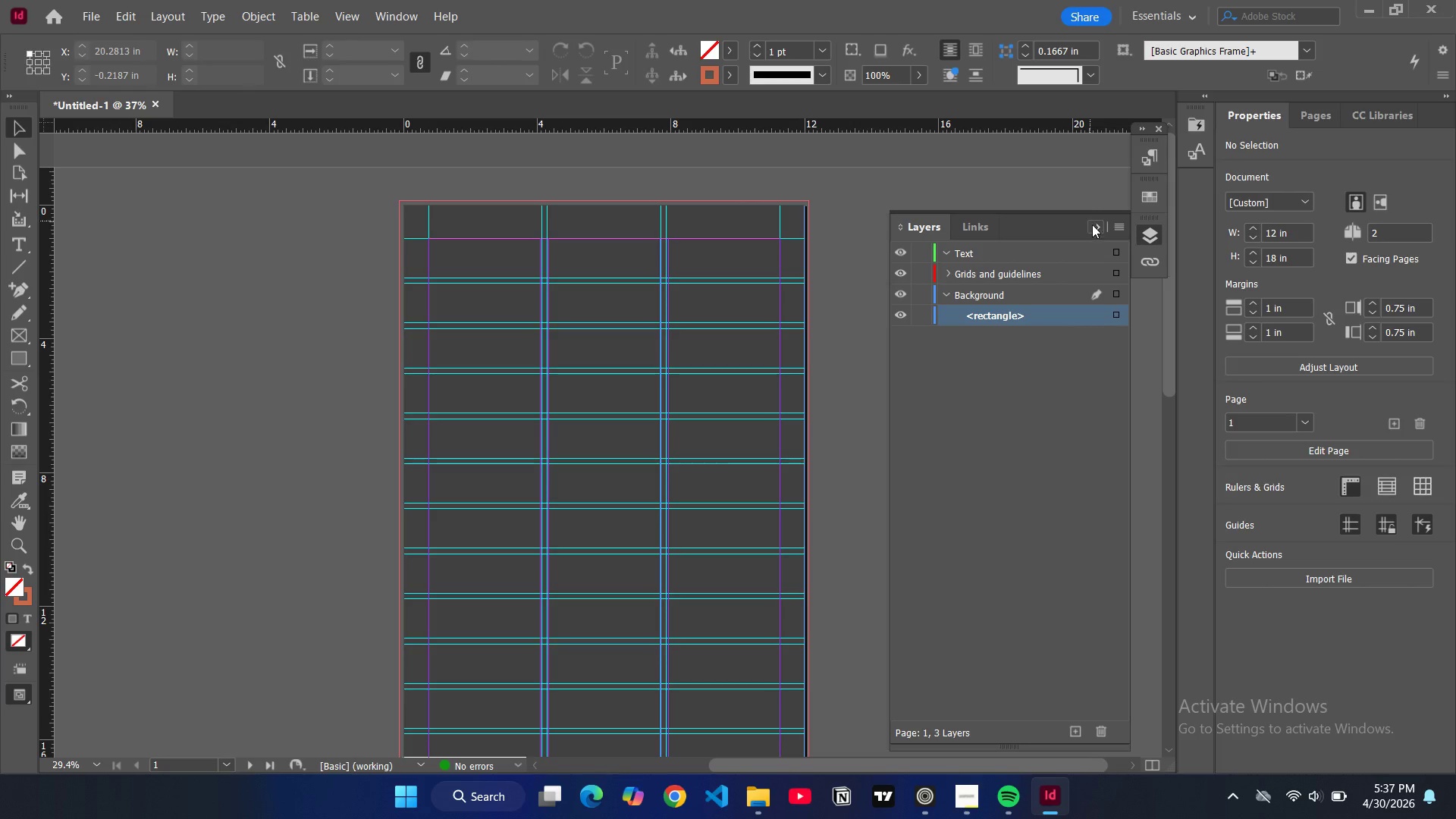 
left_click([1099, 228])
 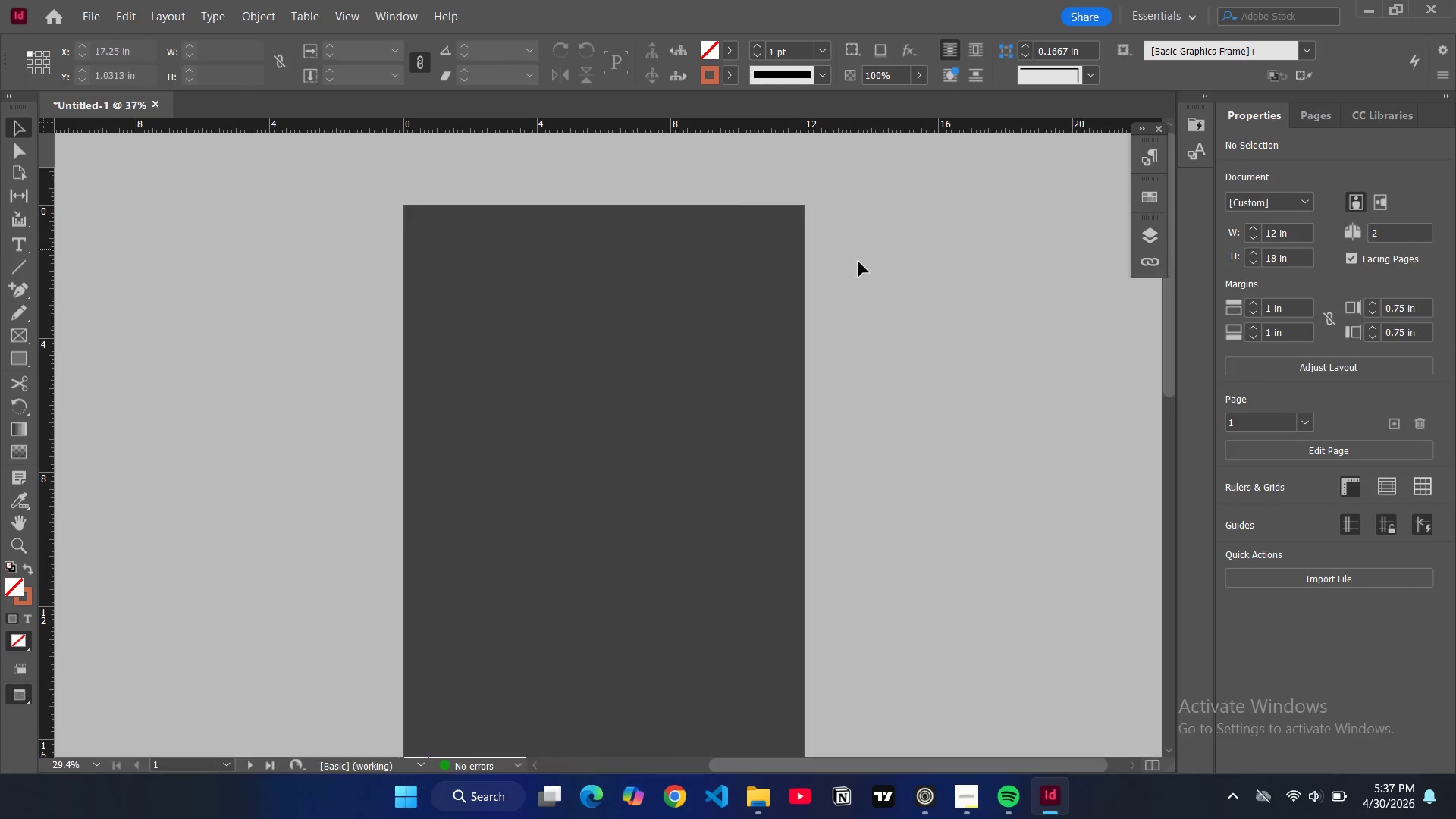 
type(ww)
 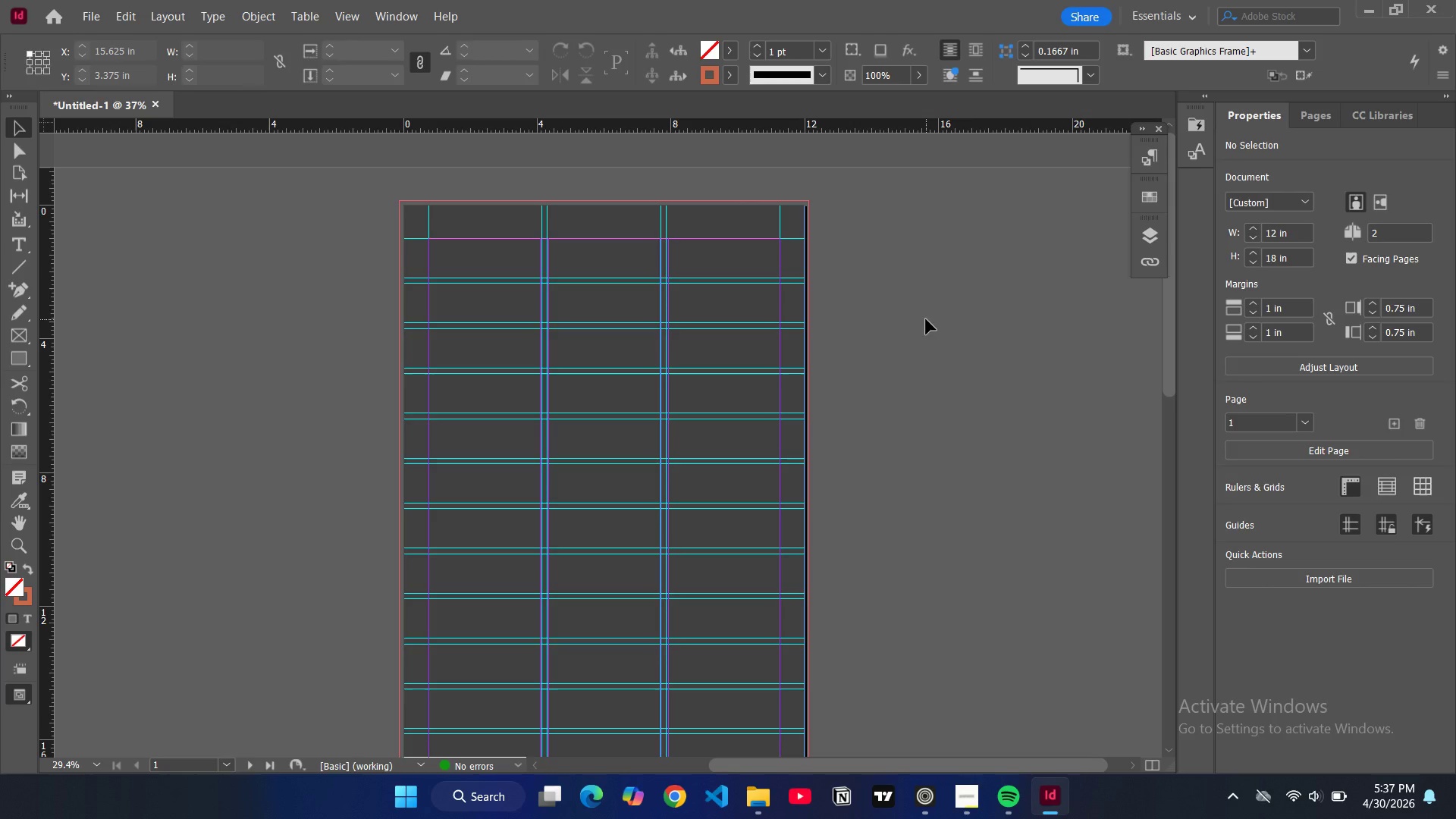 
wait(10.75)
 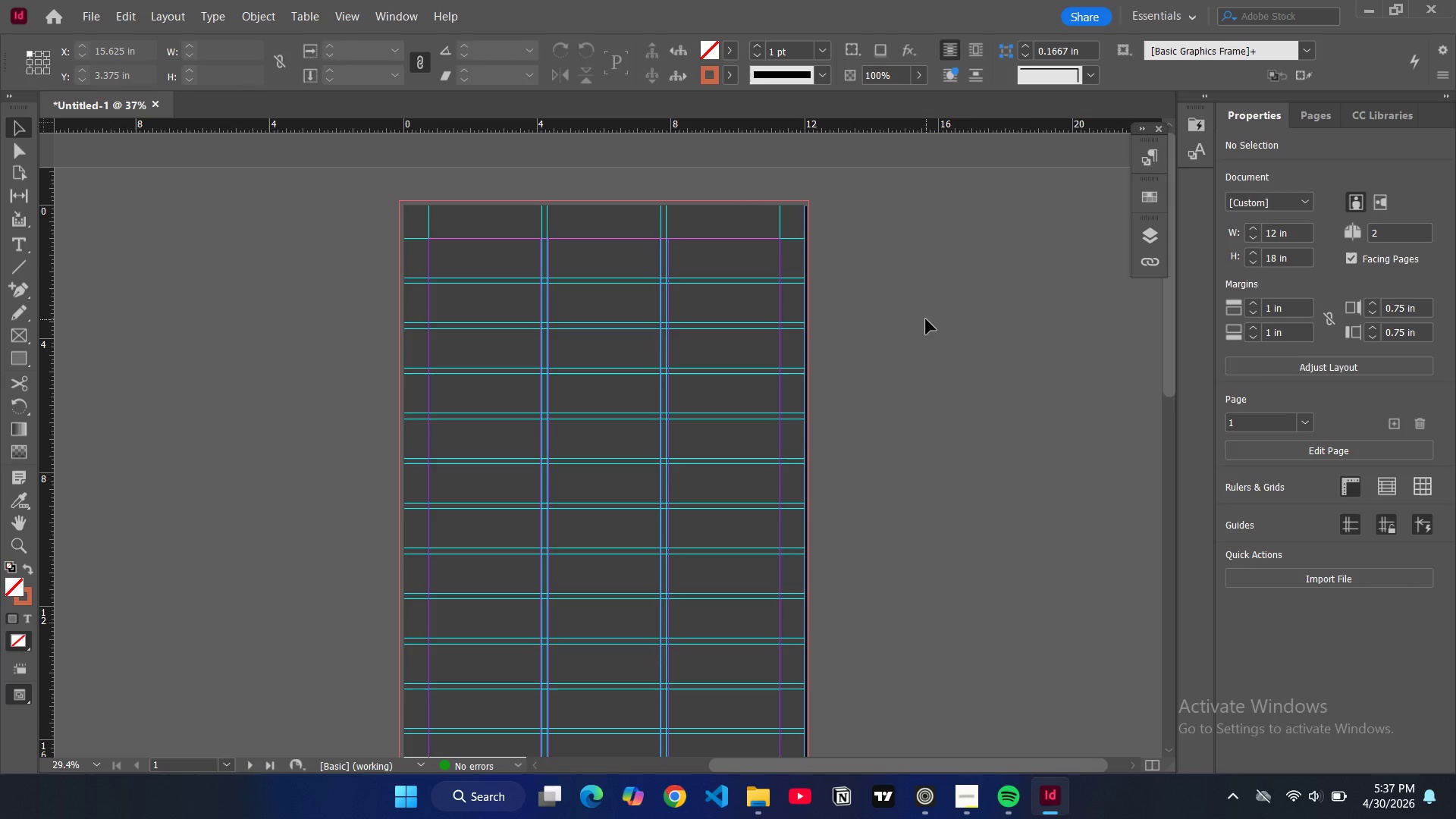 
left_click([1153, 166])
 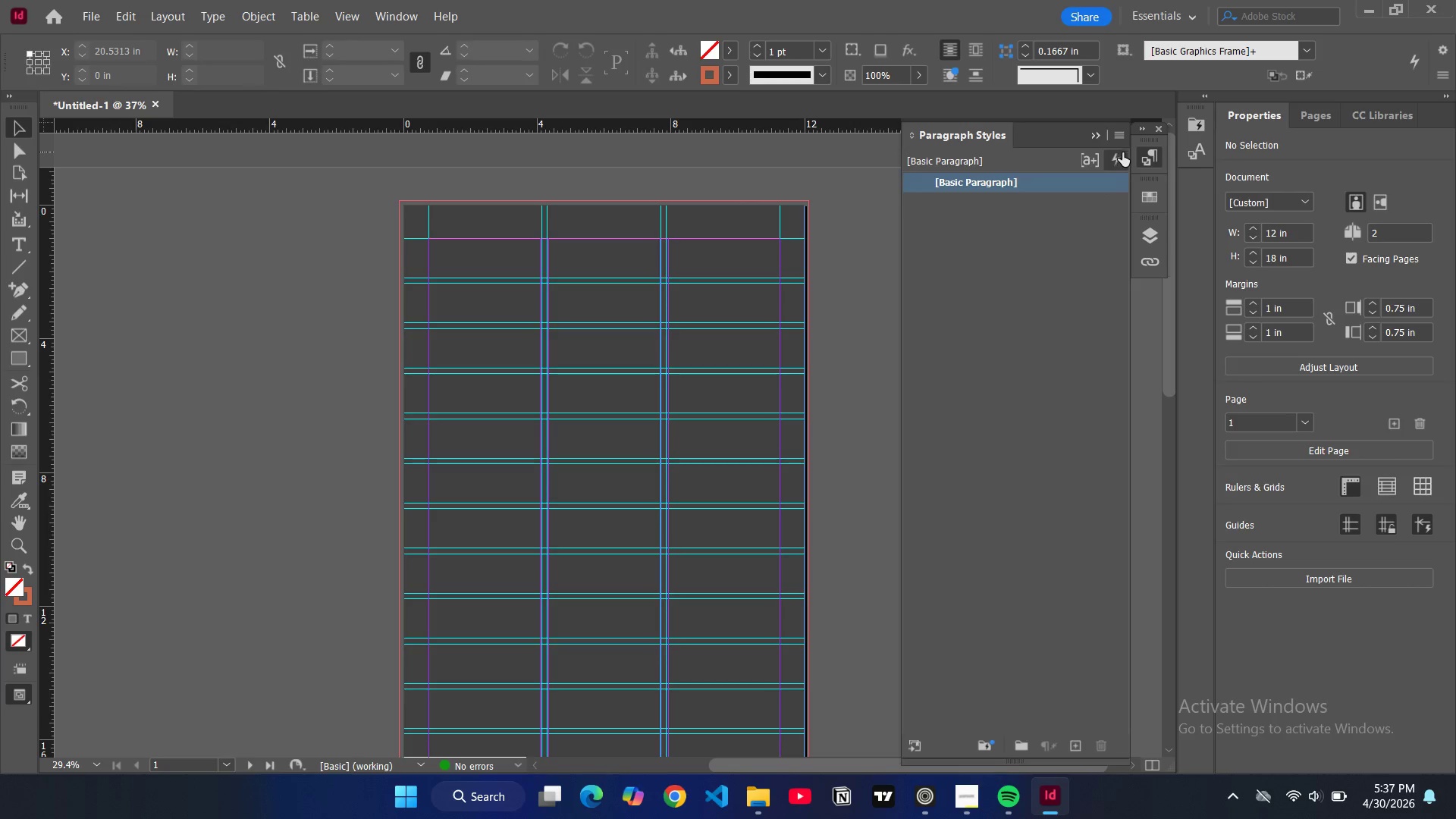 
left_click([1119, 136])
 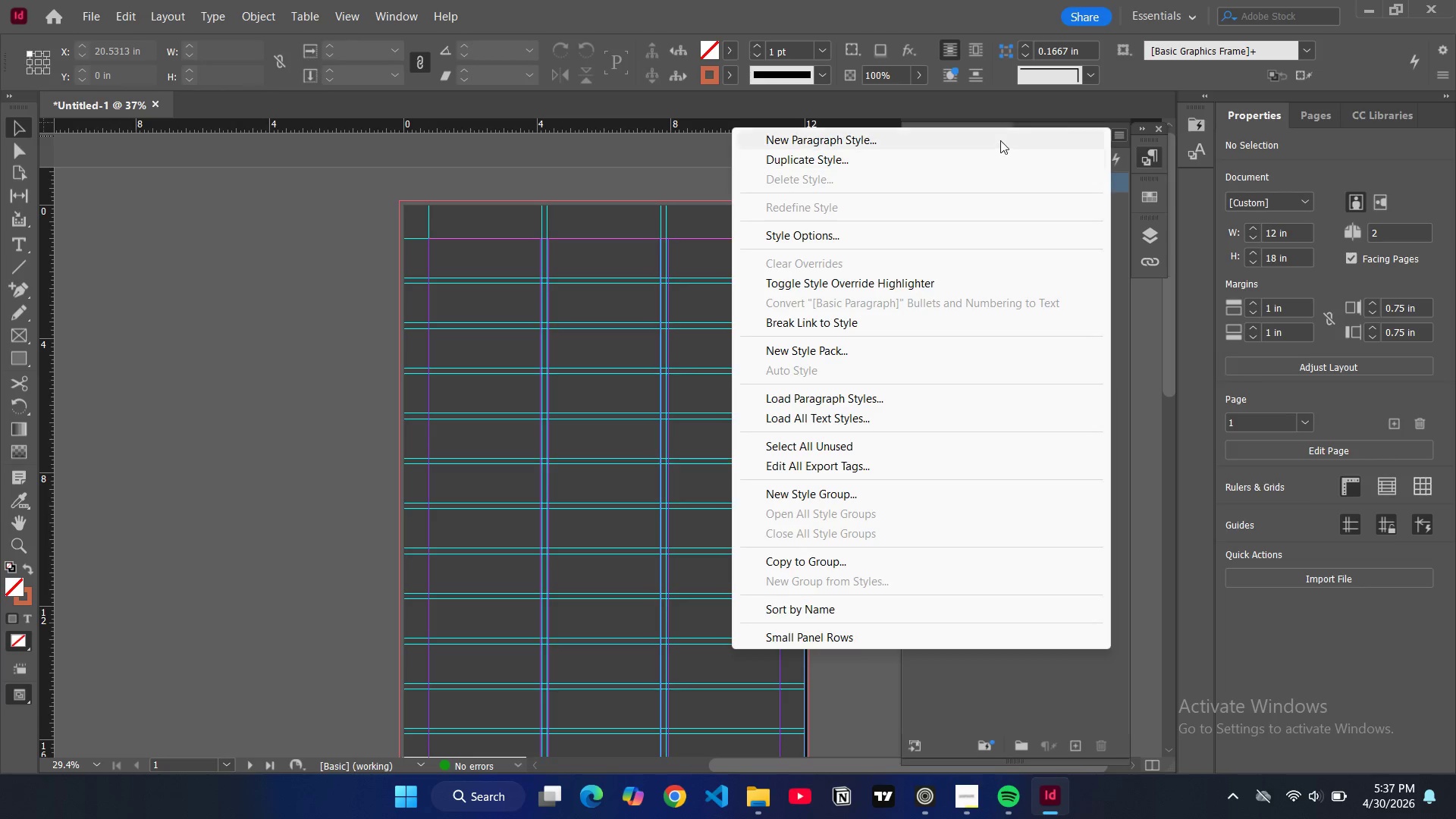 
left_click([1000, 140])
 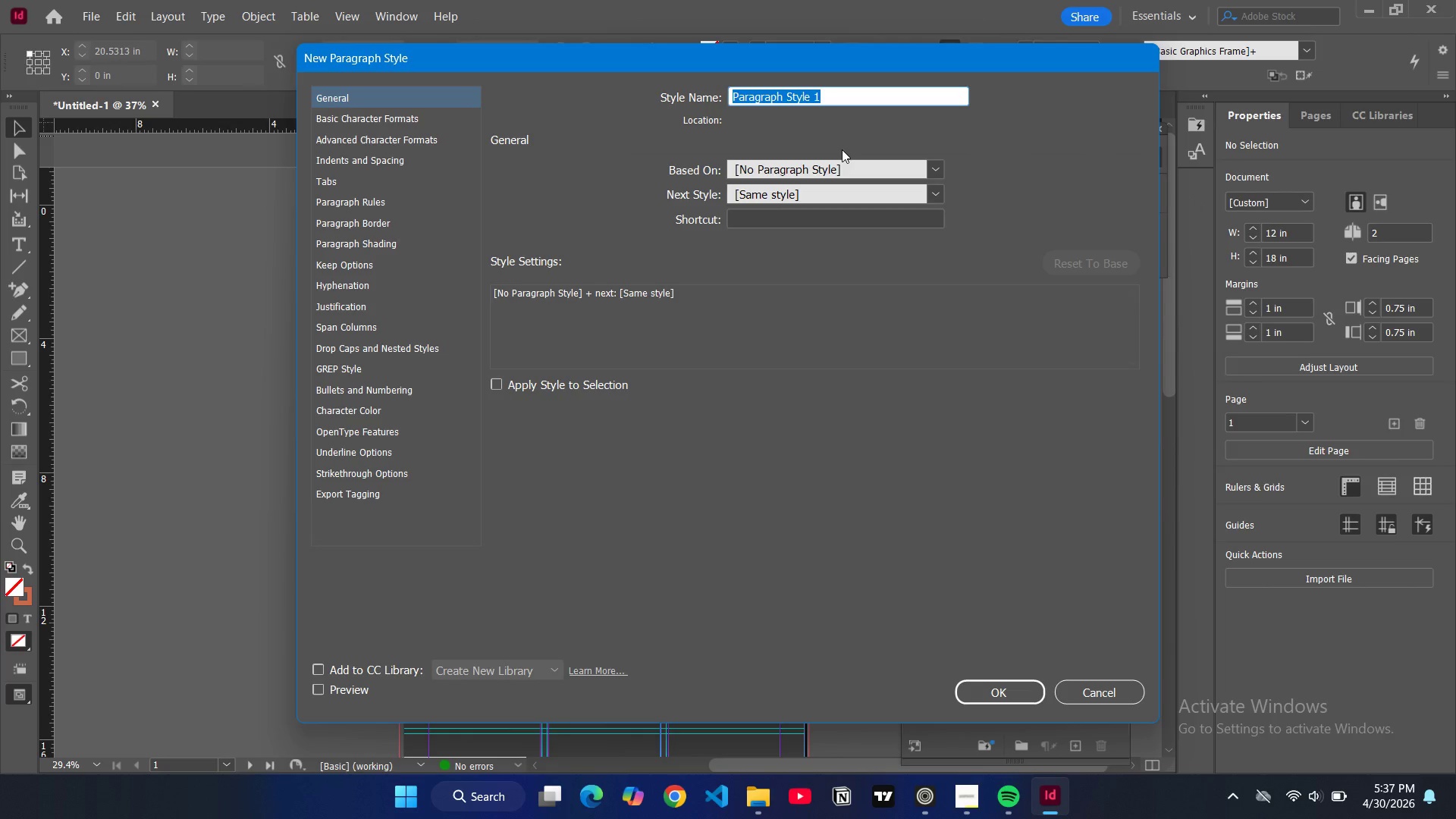 
type(Title)
 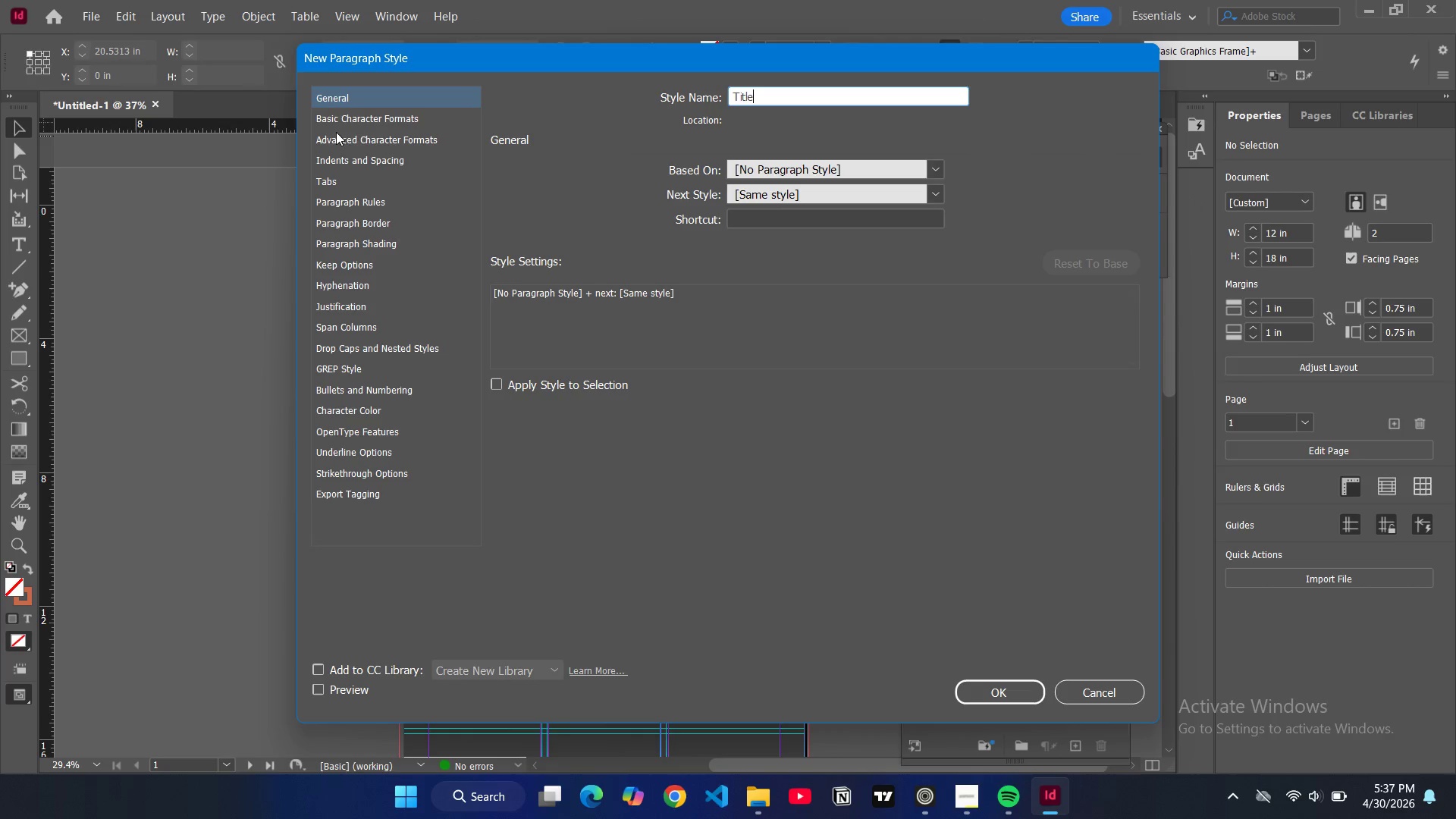 
left_click([375, 124])
 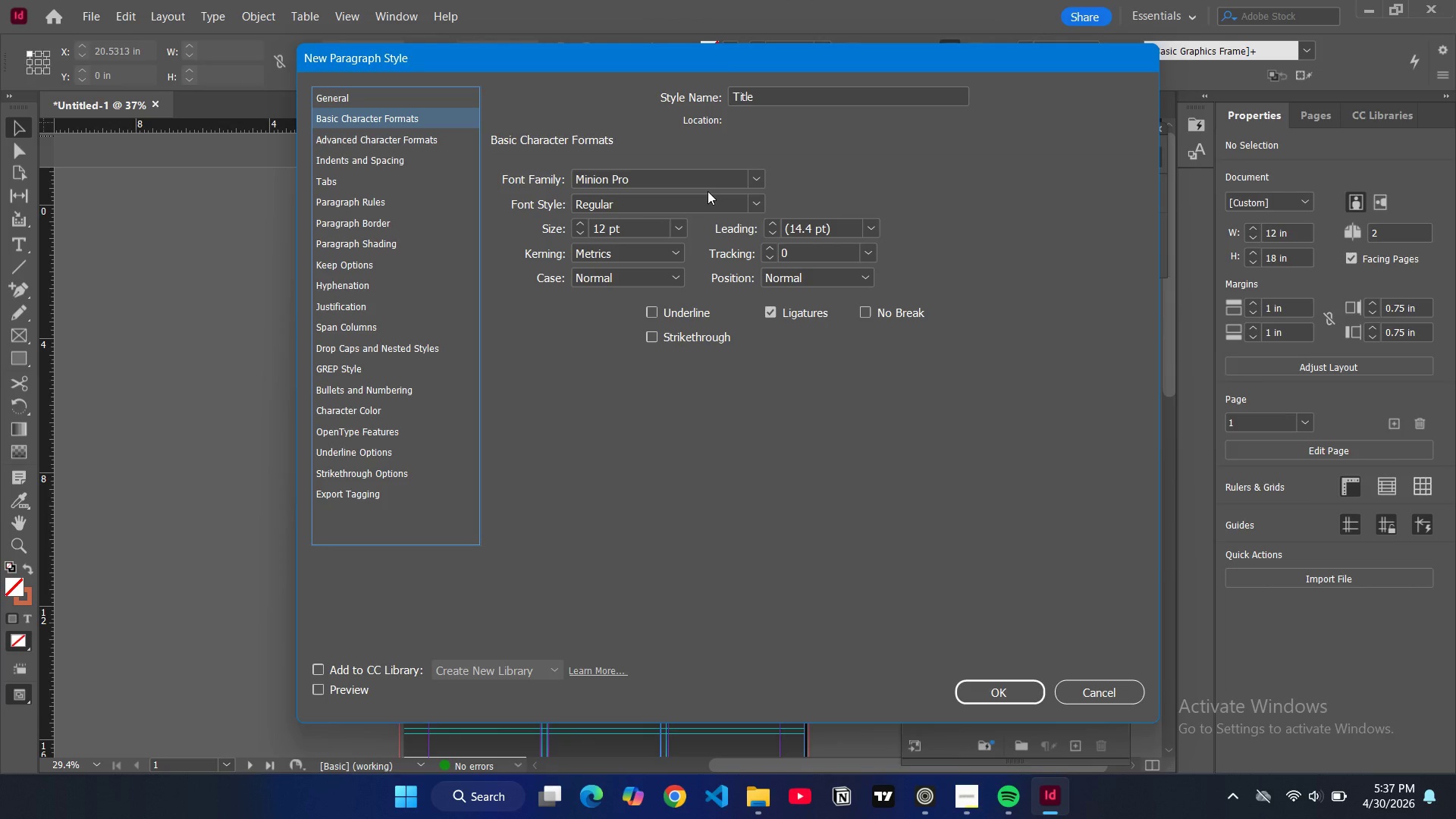 
left_click([761, 205])
 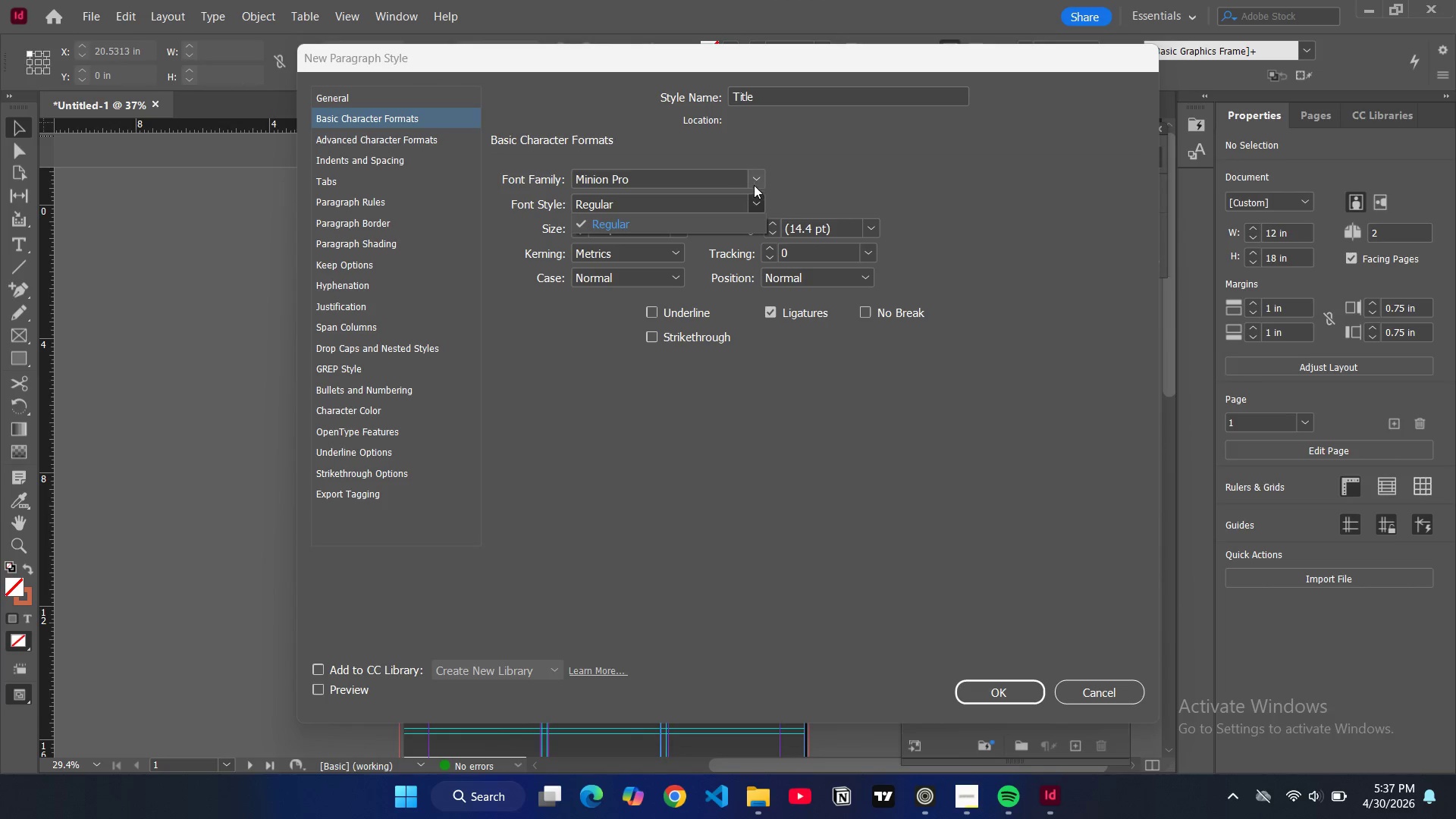 
left_click([755, 181])
 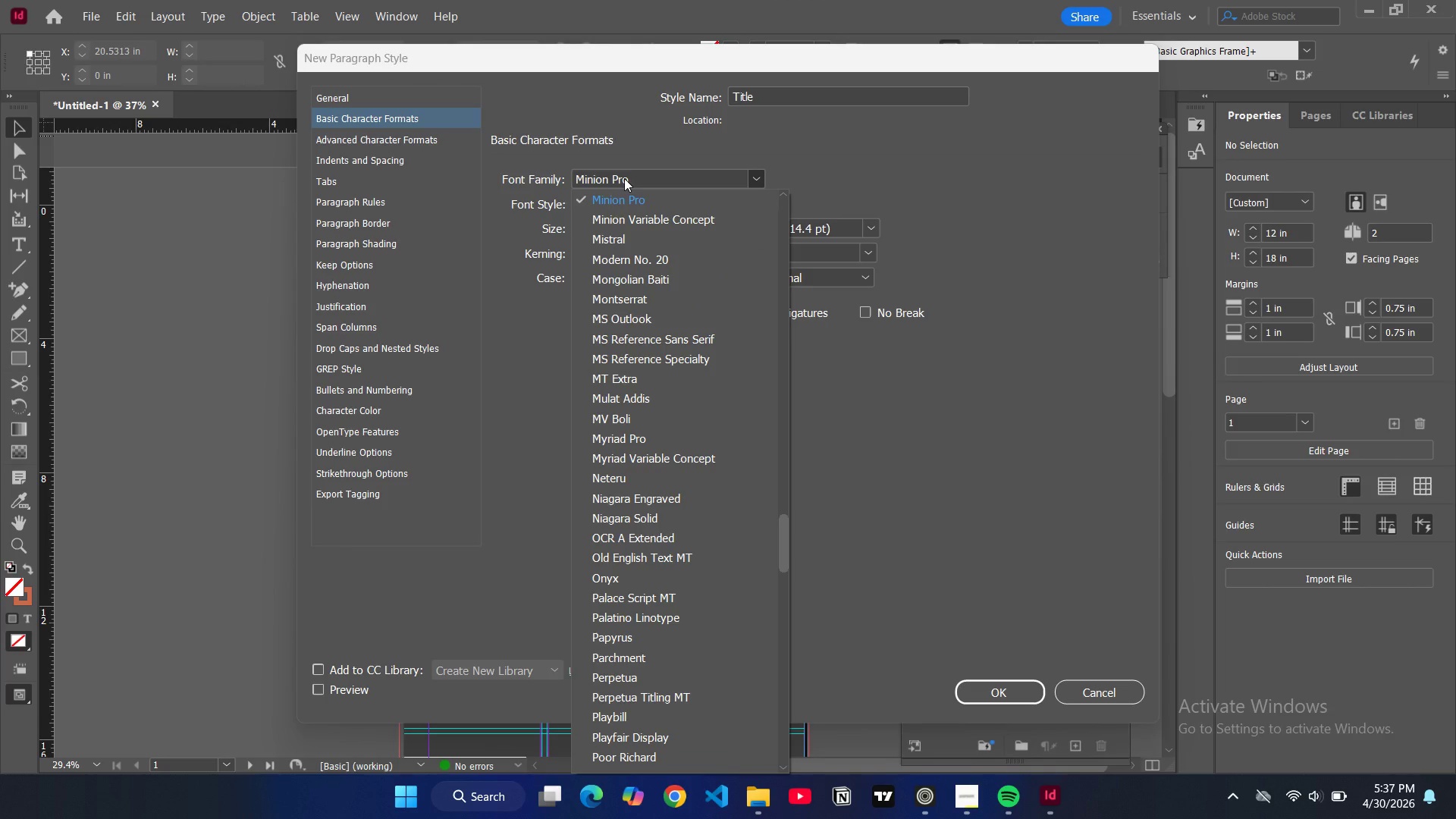 
double_click([624, 178])
 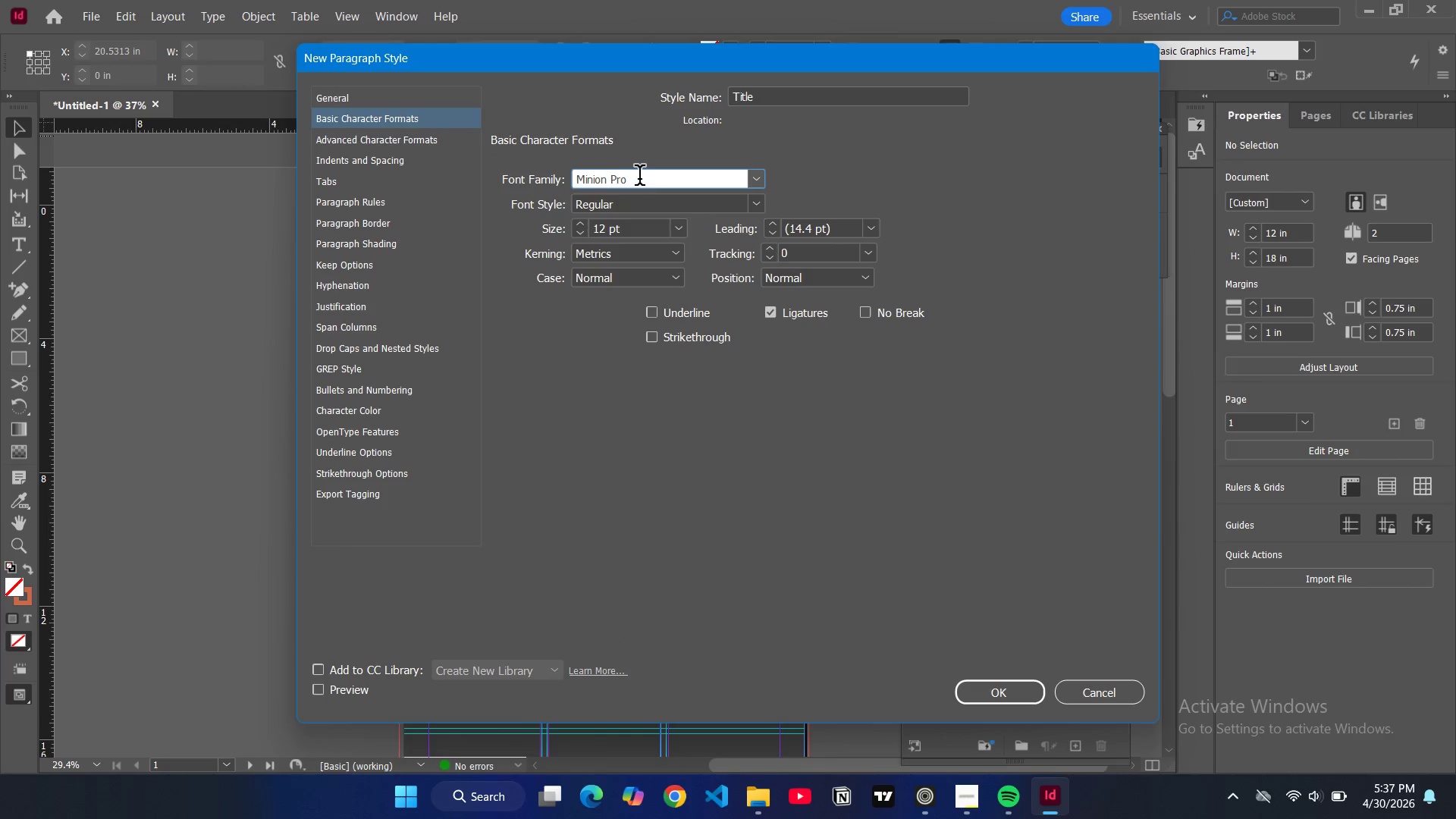 
left_click_drag(start_coordinate=[639, 178], to_coordinate=[575, 174])
 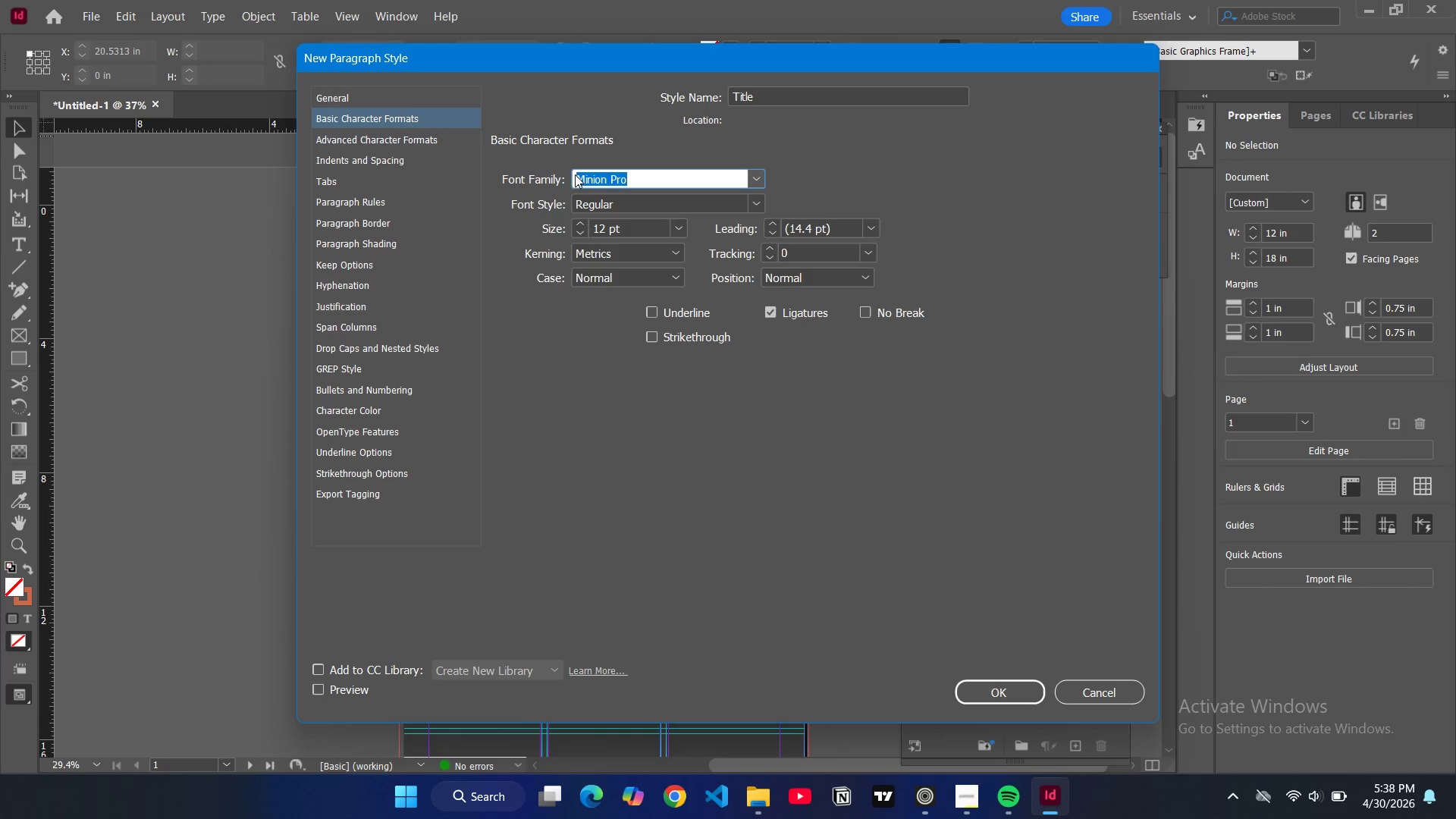 
type(Montserr)
 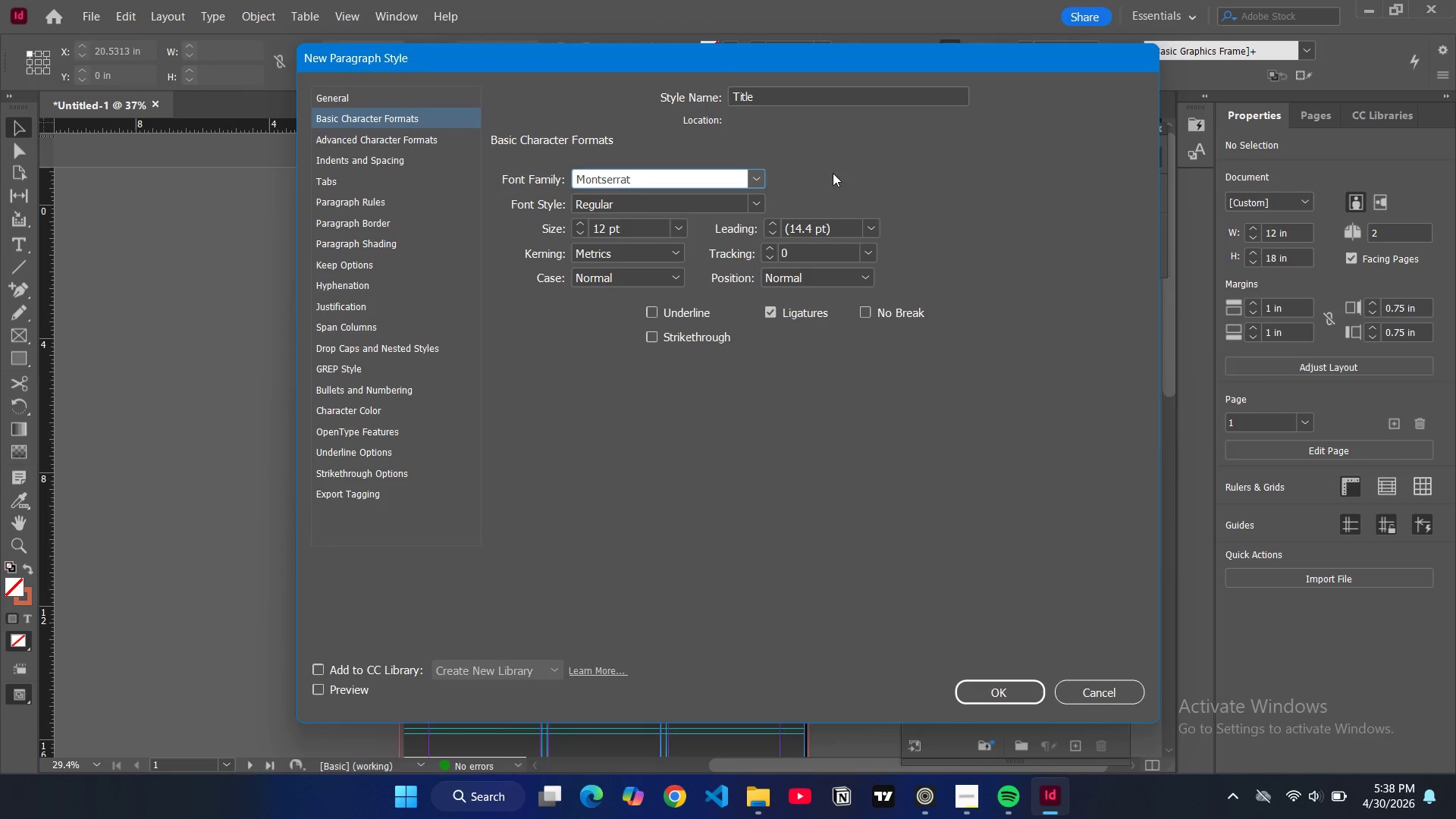 
key(Enter)
 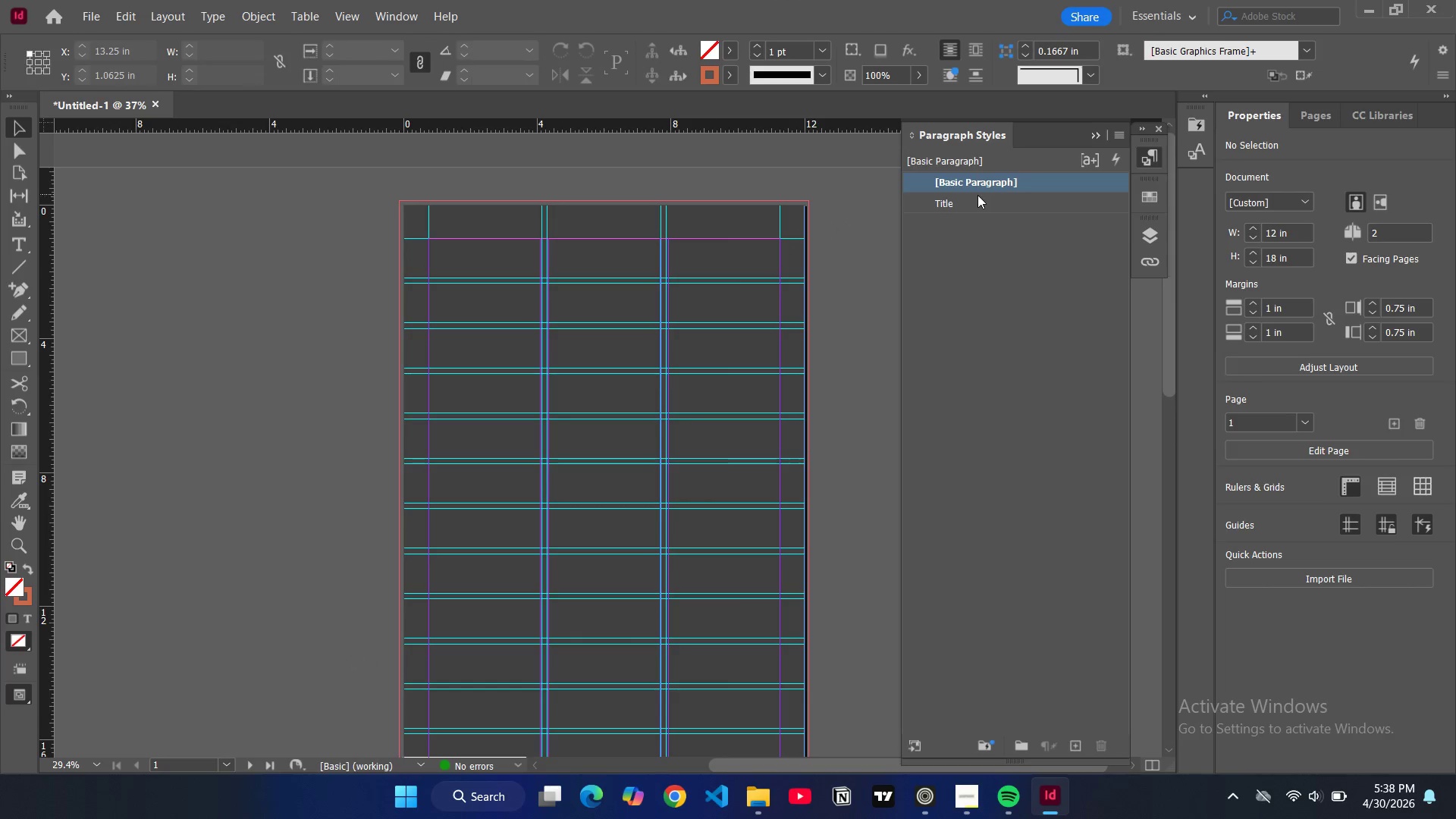 
double_click([959, 199])
 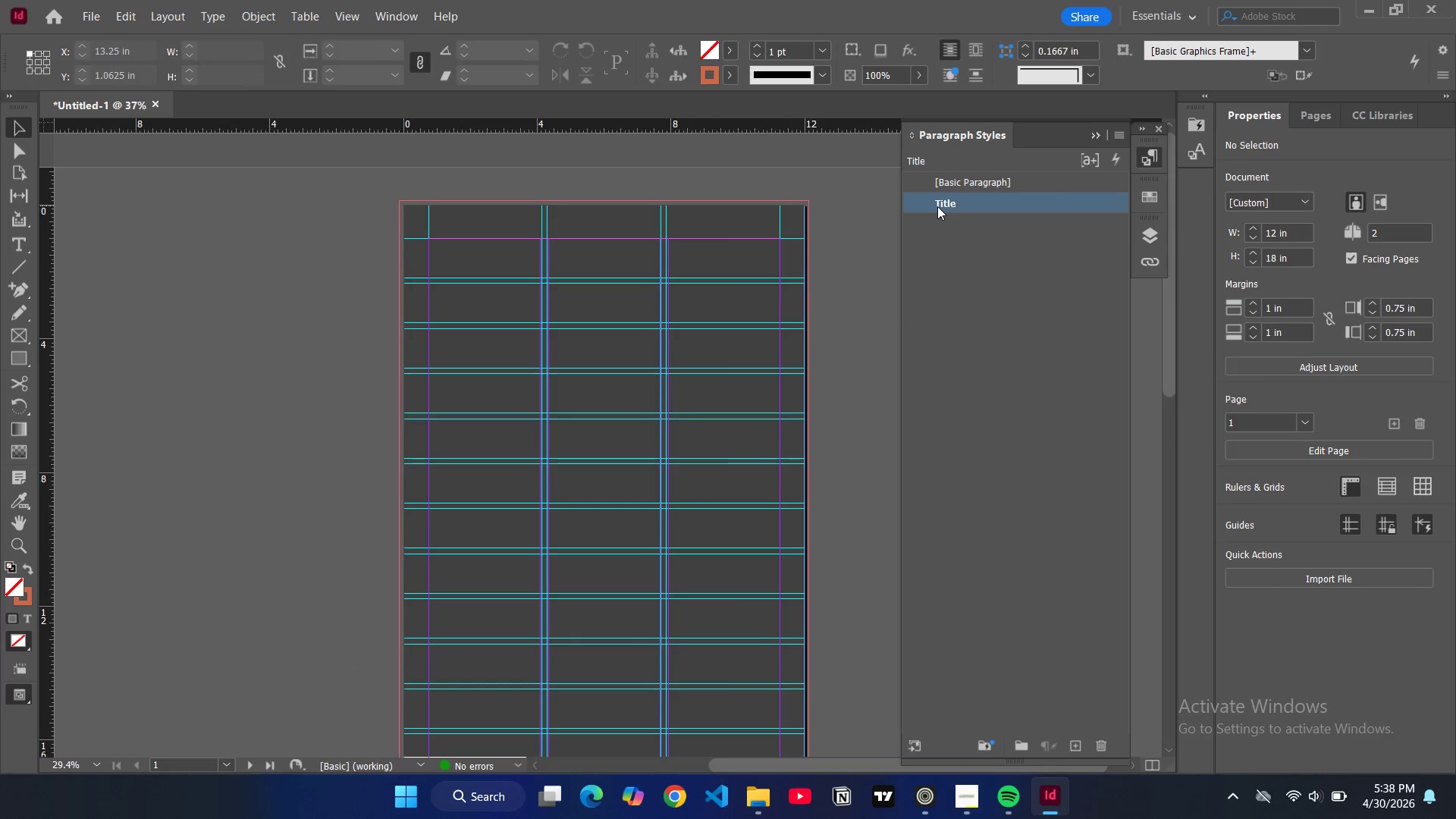 
double_click([937, 206])
 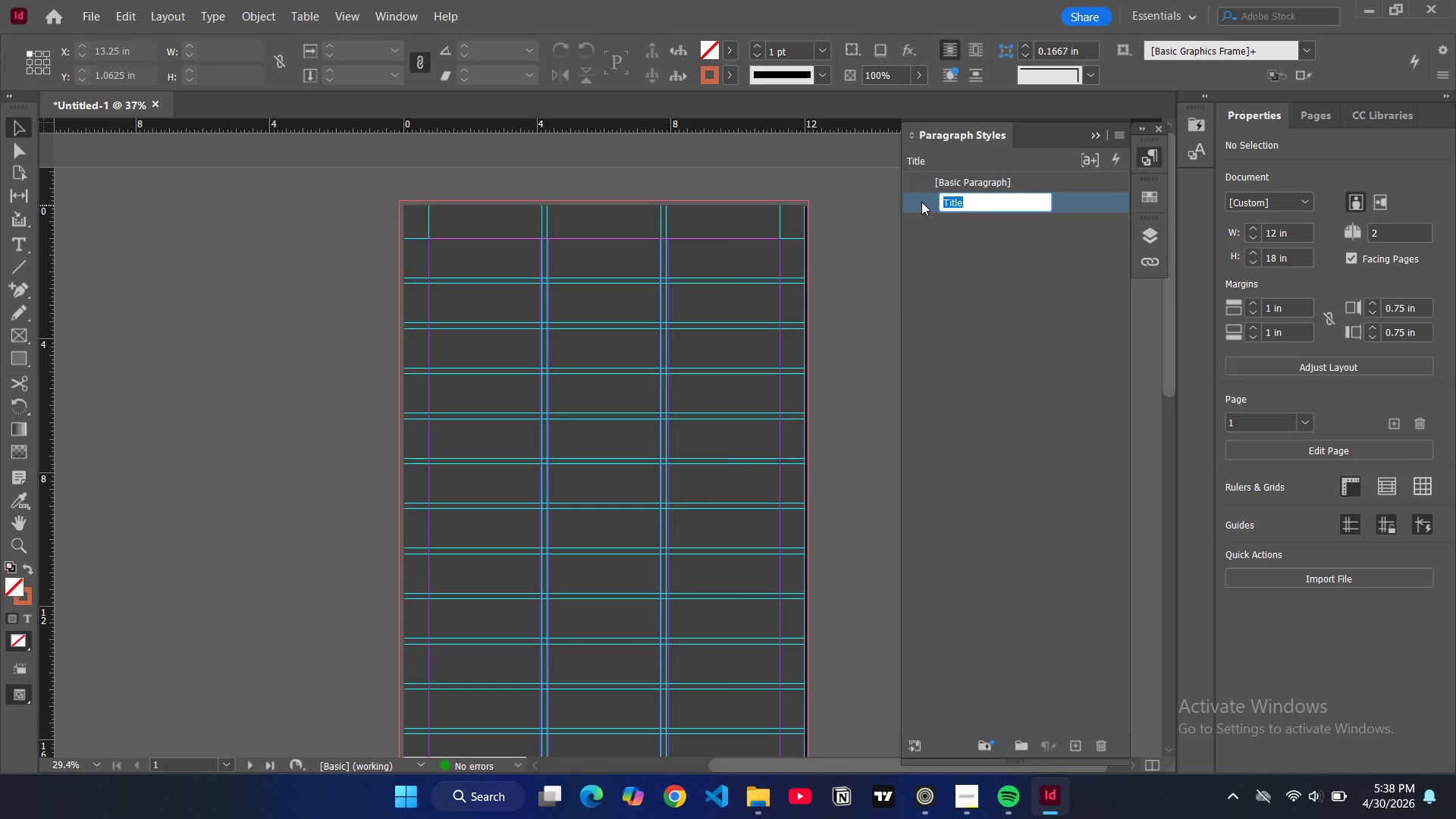 
double_click([921, 202])
 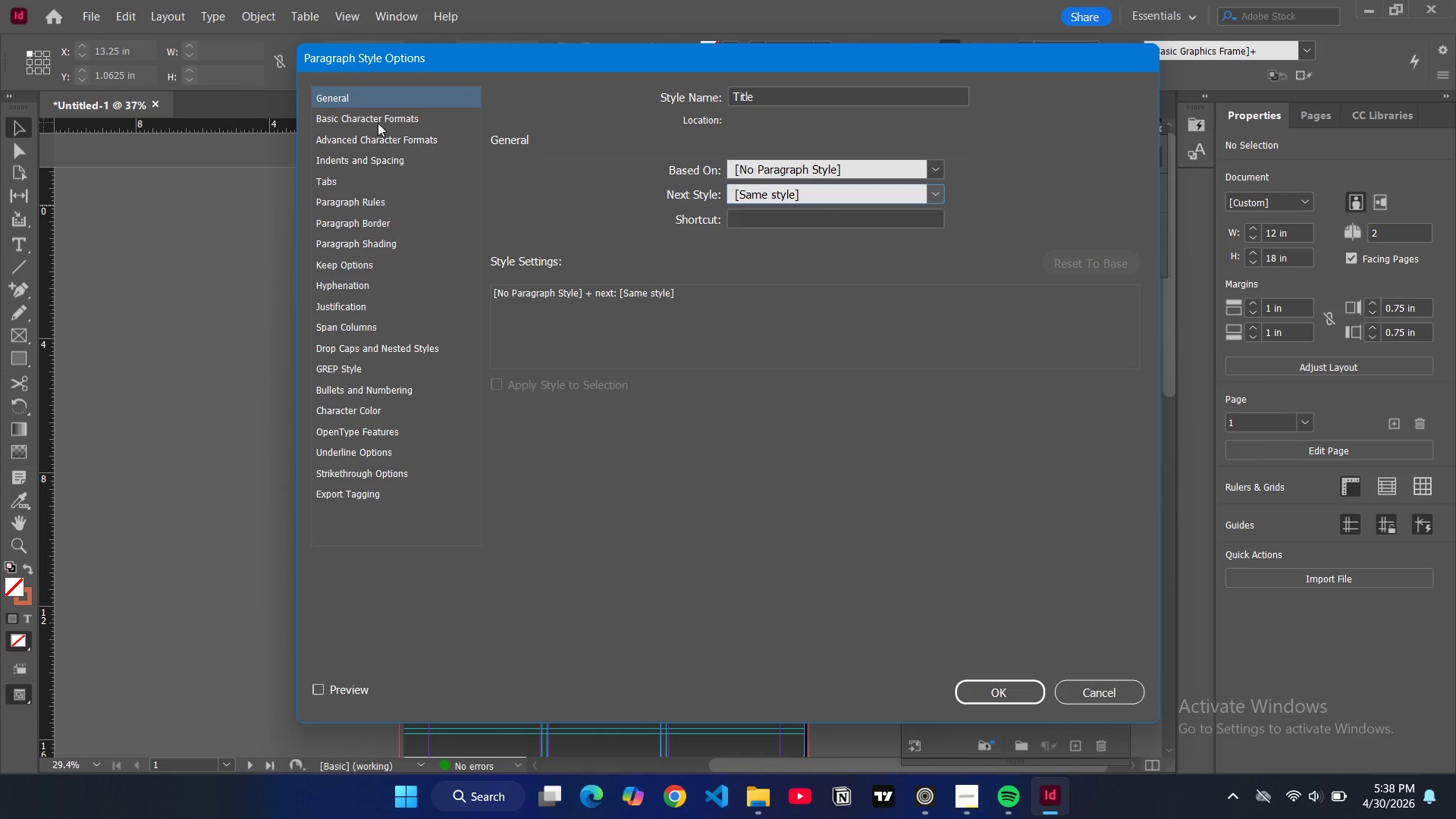 
double_click([378, 123])
 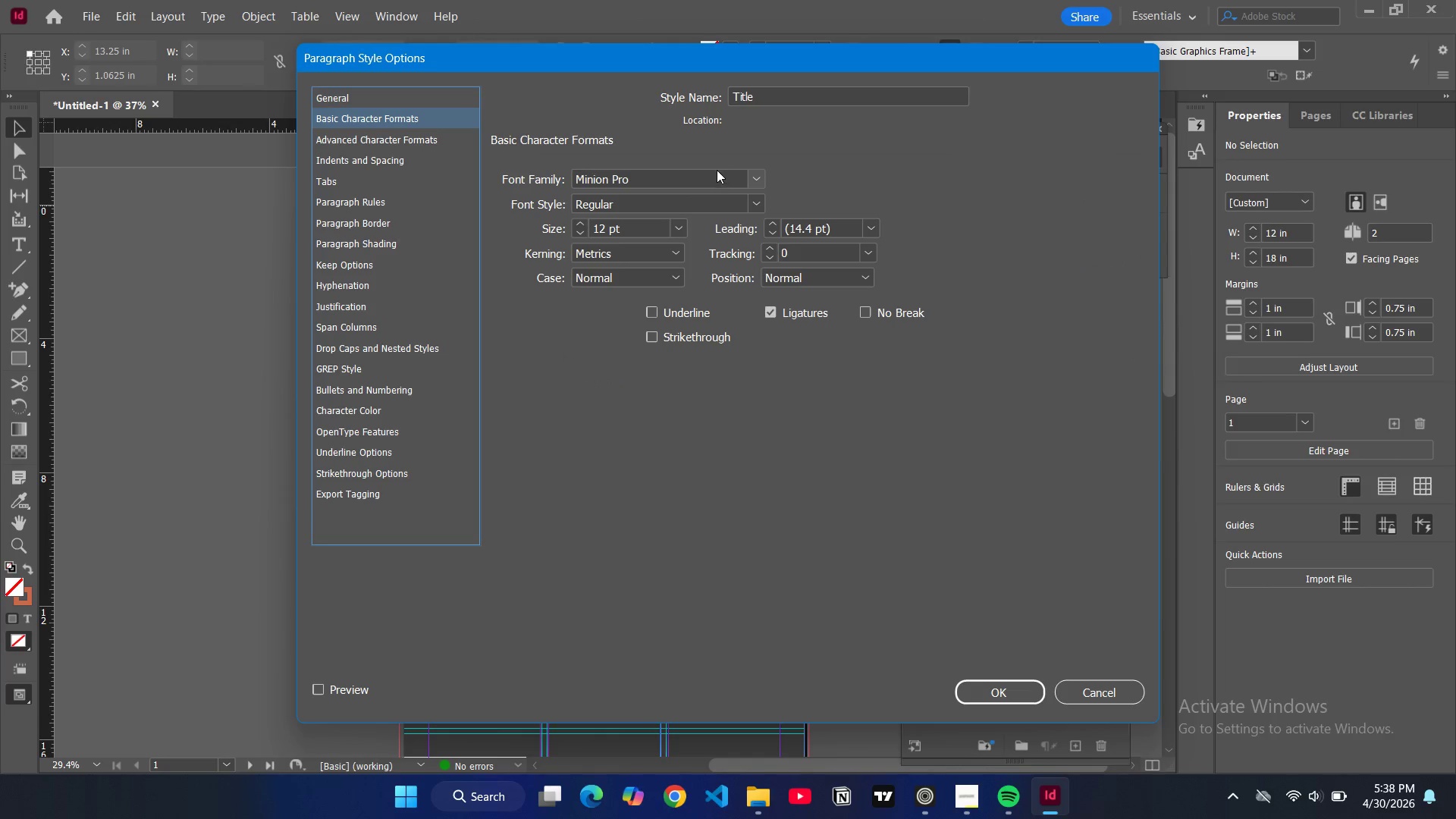 
double_click([705, 173])
 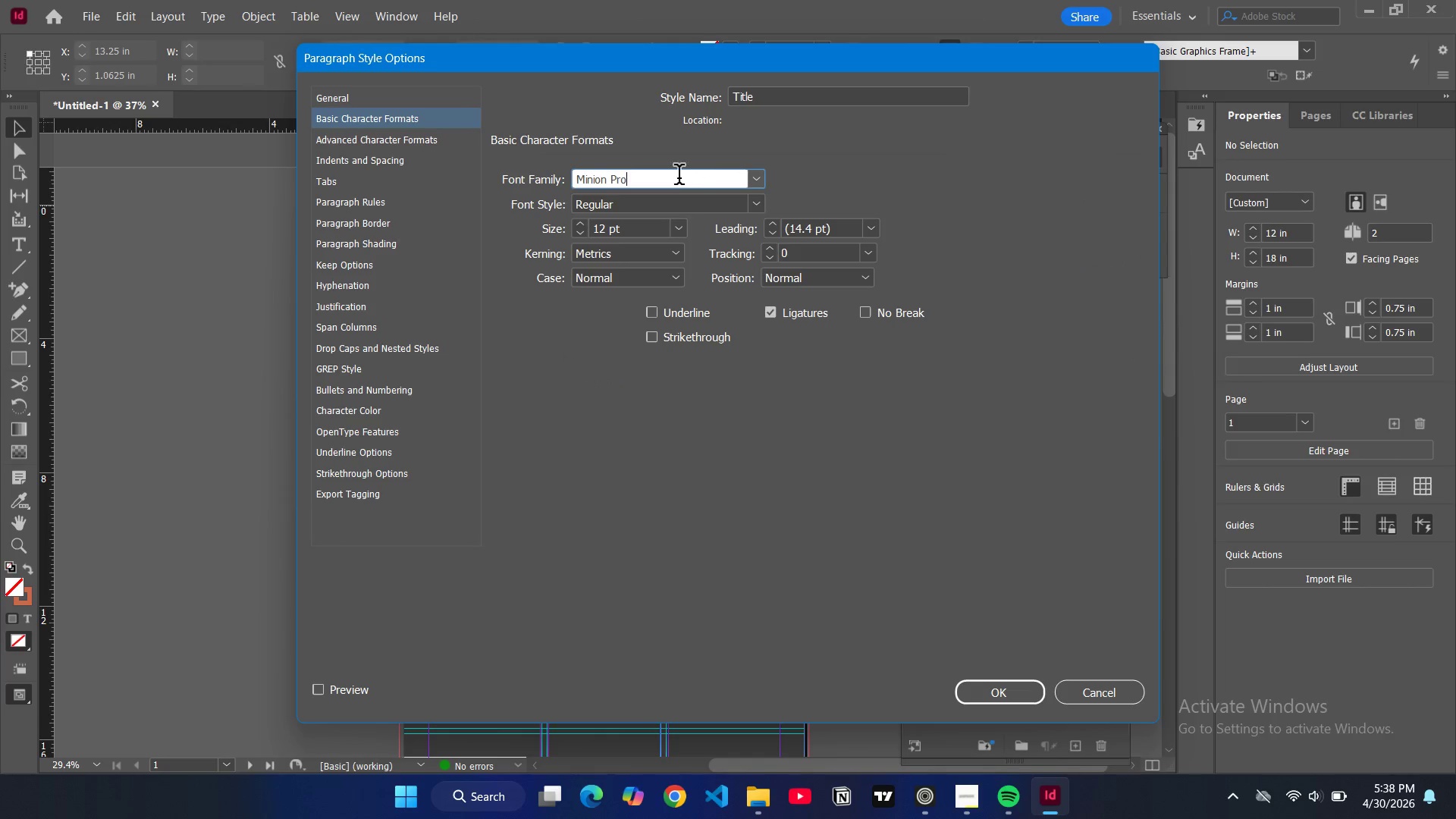 
left_click_drag(start_coordinate=[698, 176], to_coordinate=[576, 173])
 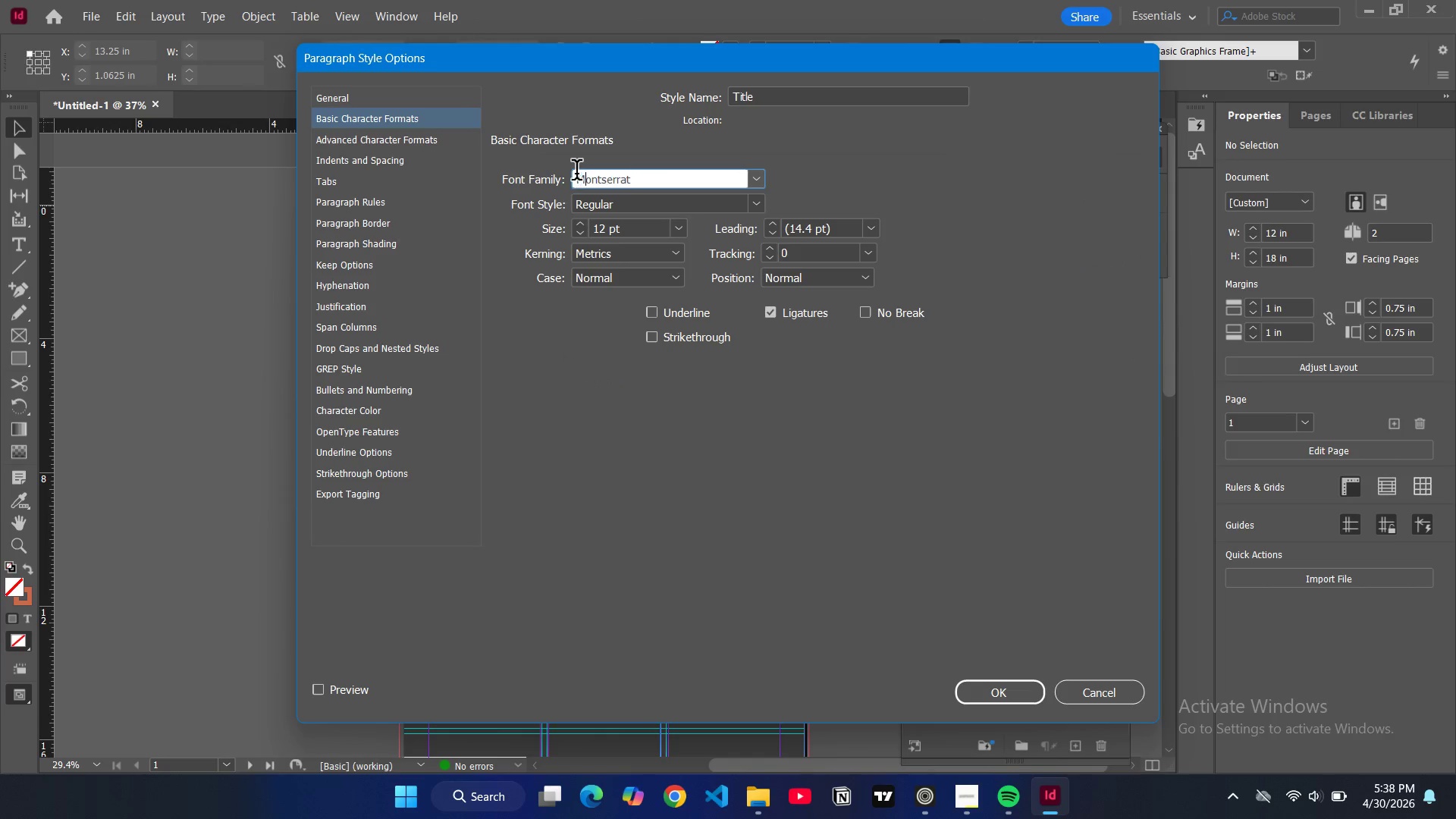 
type(mont)
 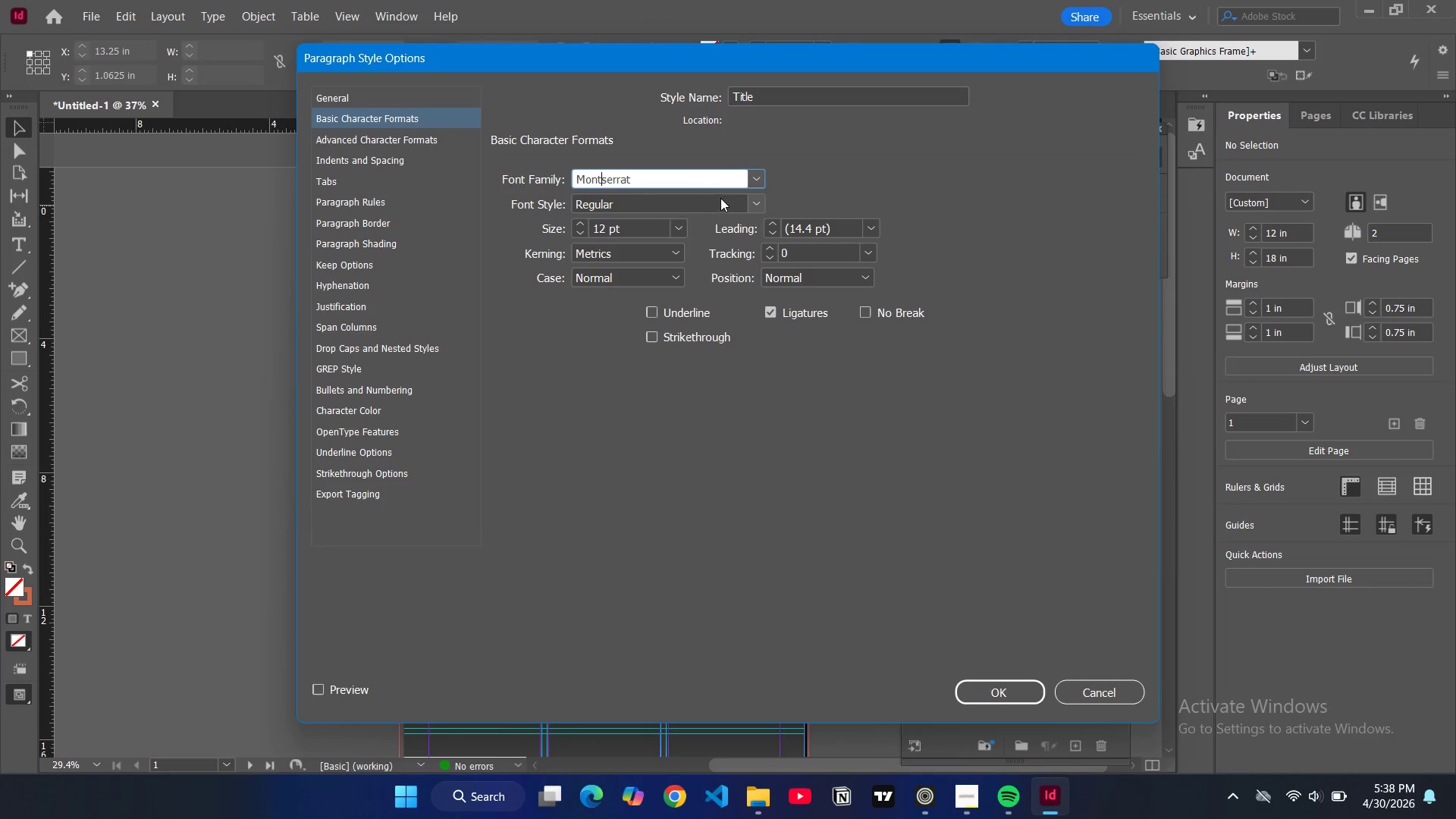 
double_click([720, 198])
 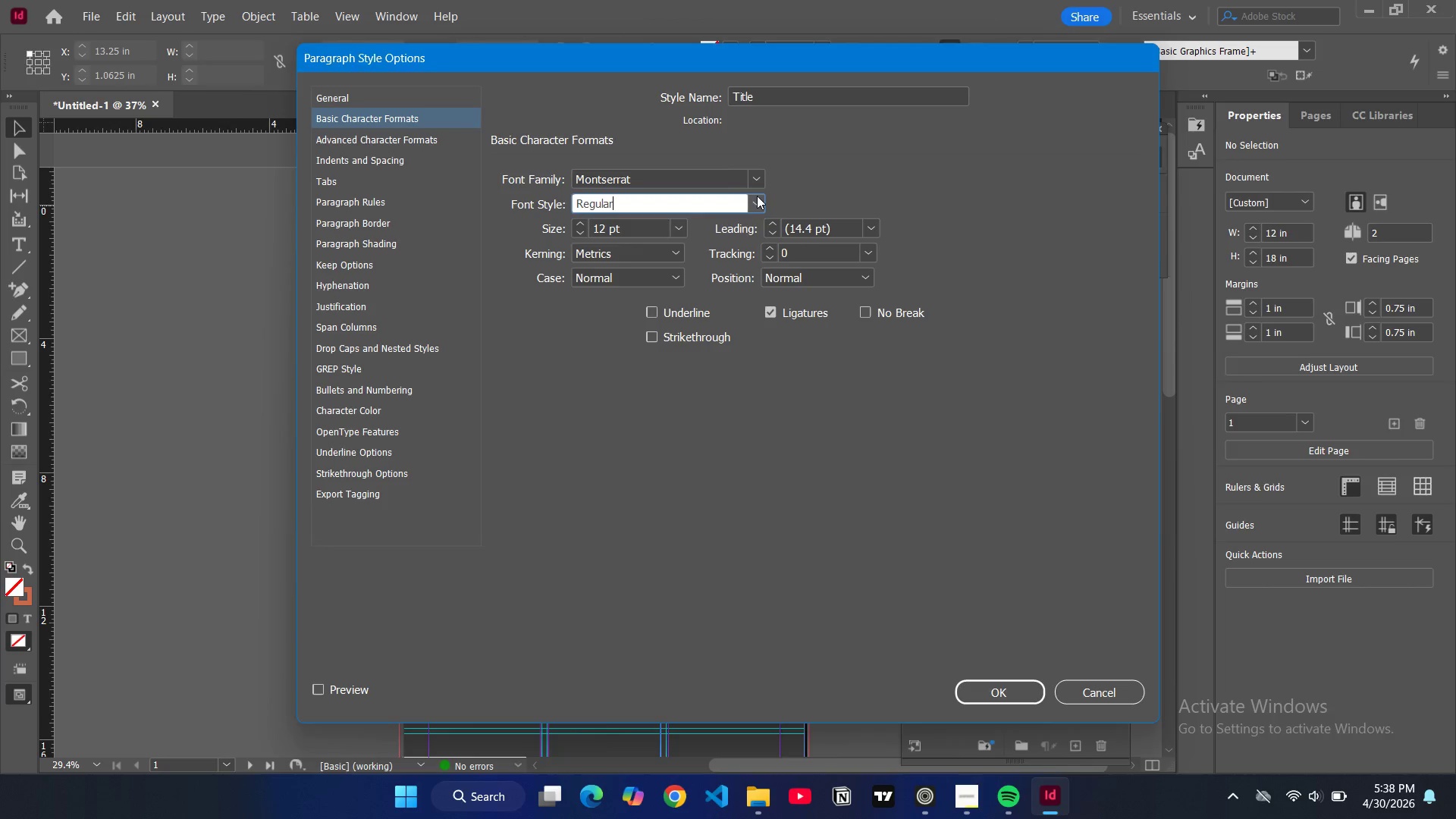 
left_click([757, 196])
 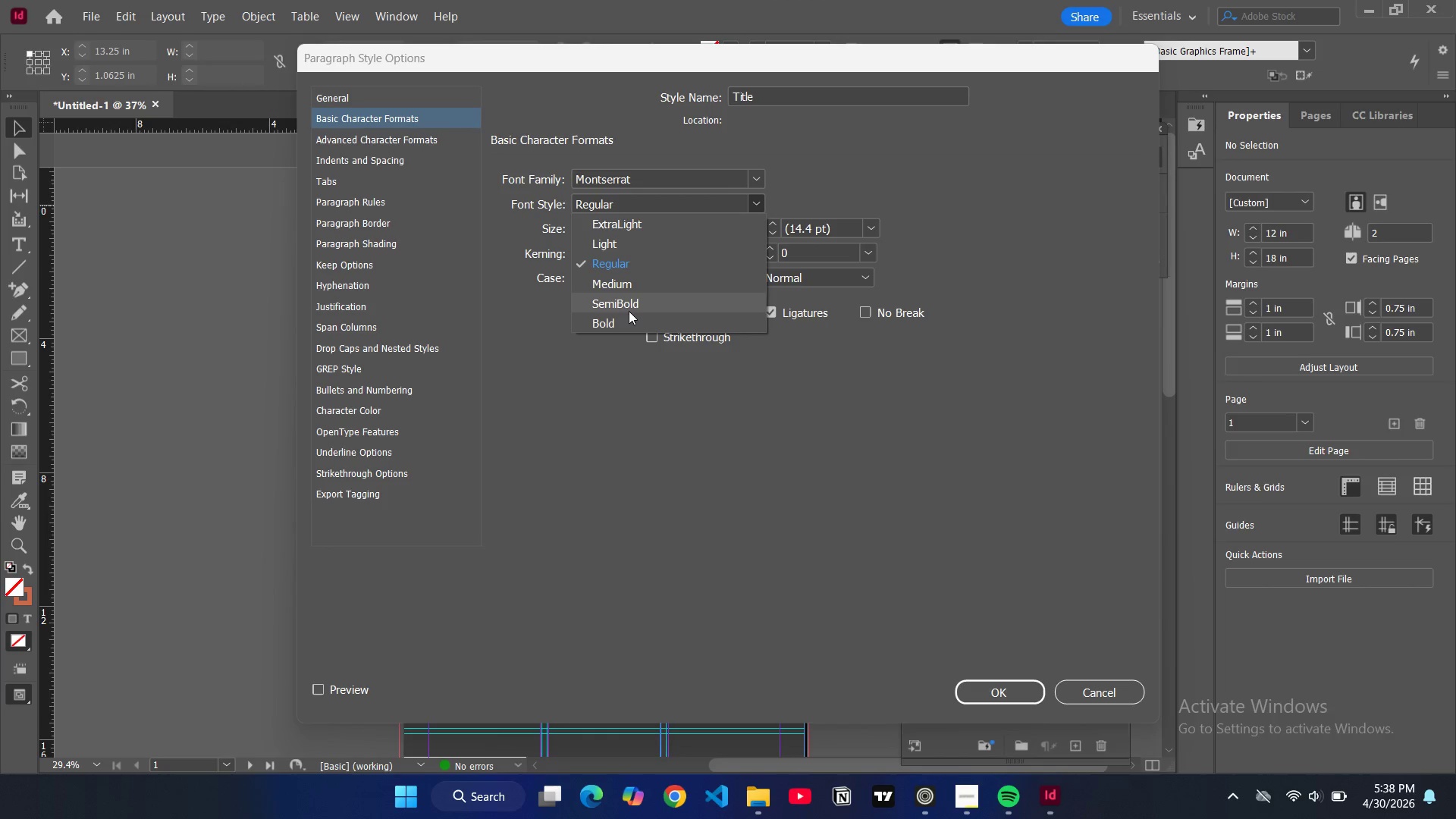 
left_click([623, 322])
 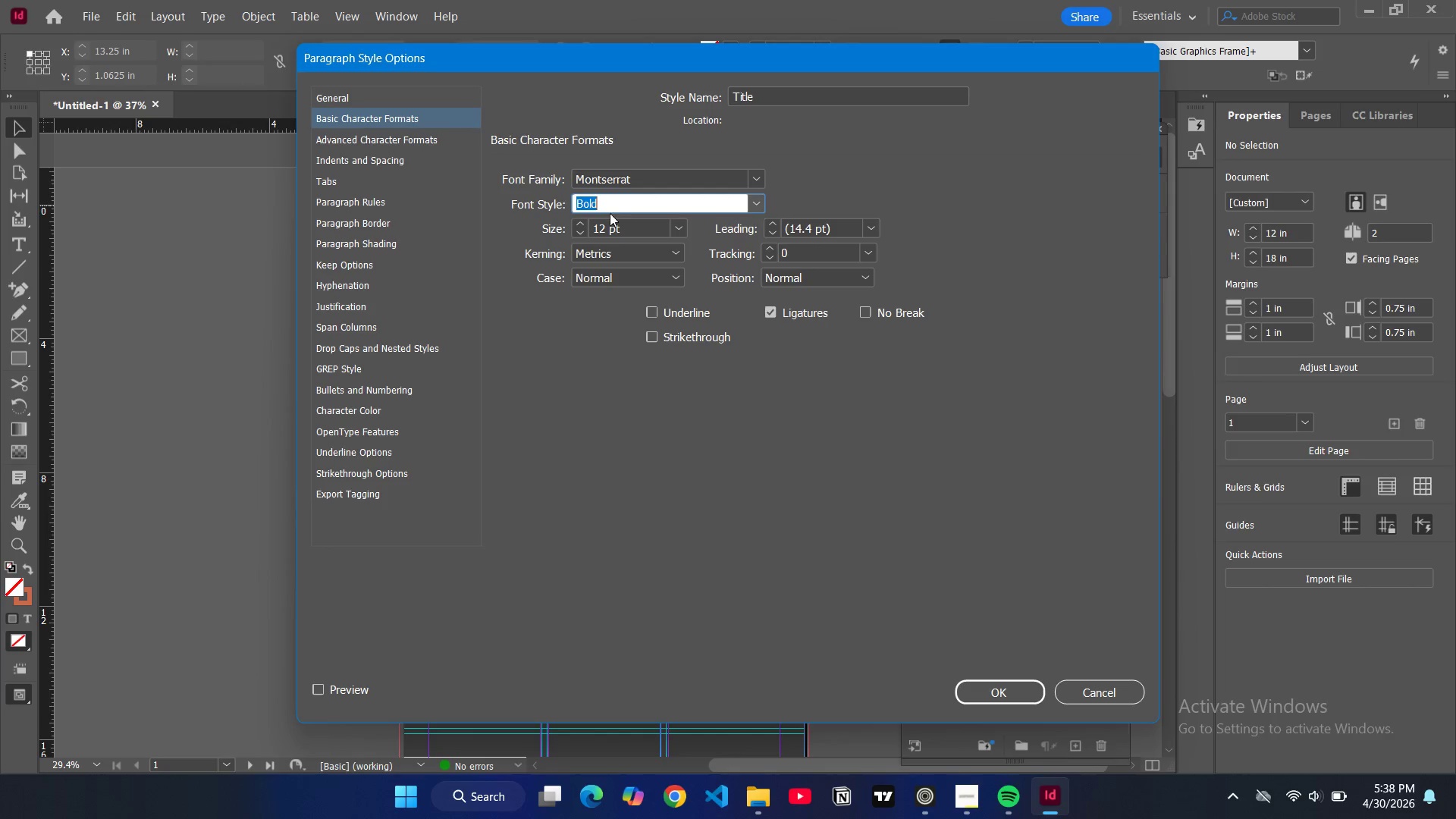 
triple_click([604, 224])
 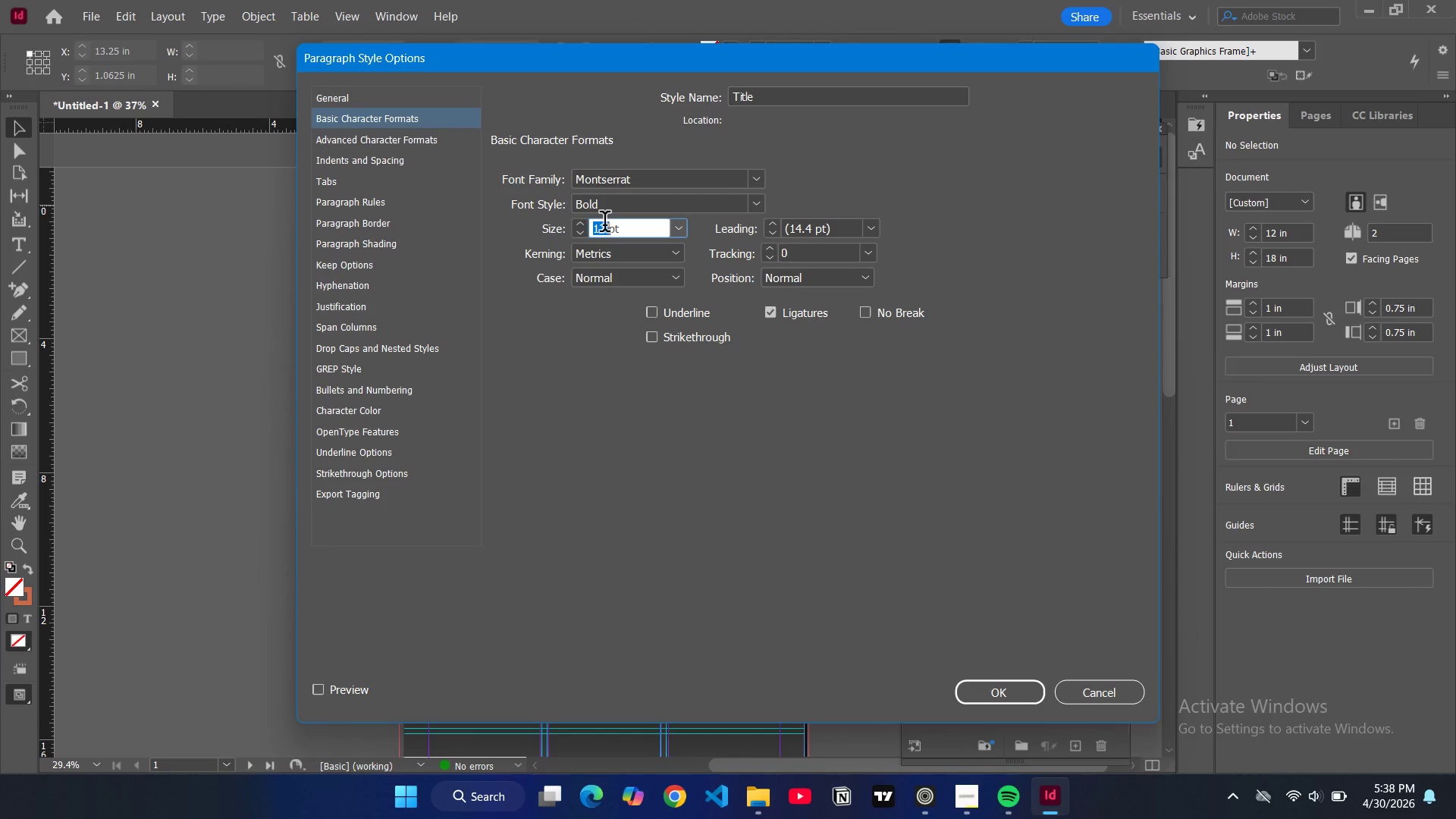 
triple_click([604, 224])
 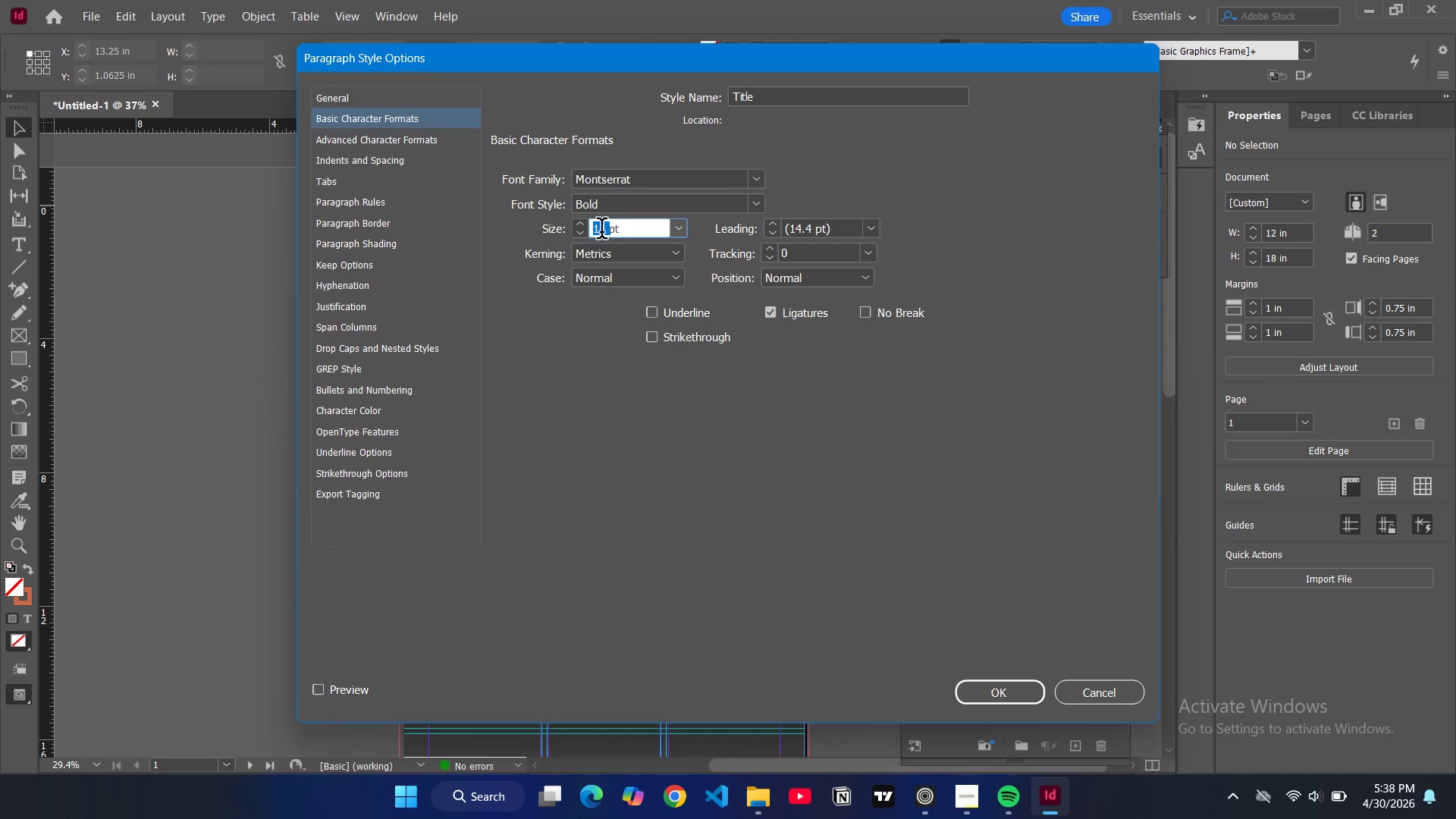 
type(110)
 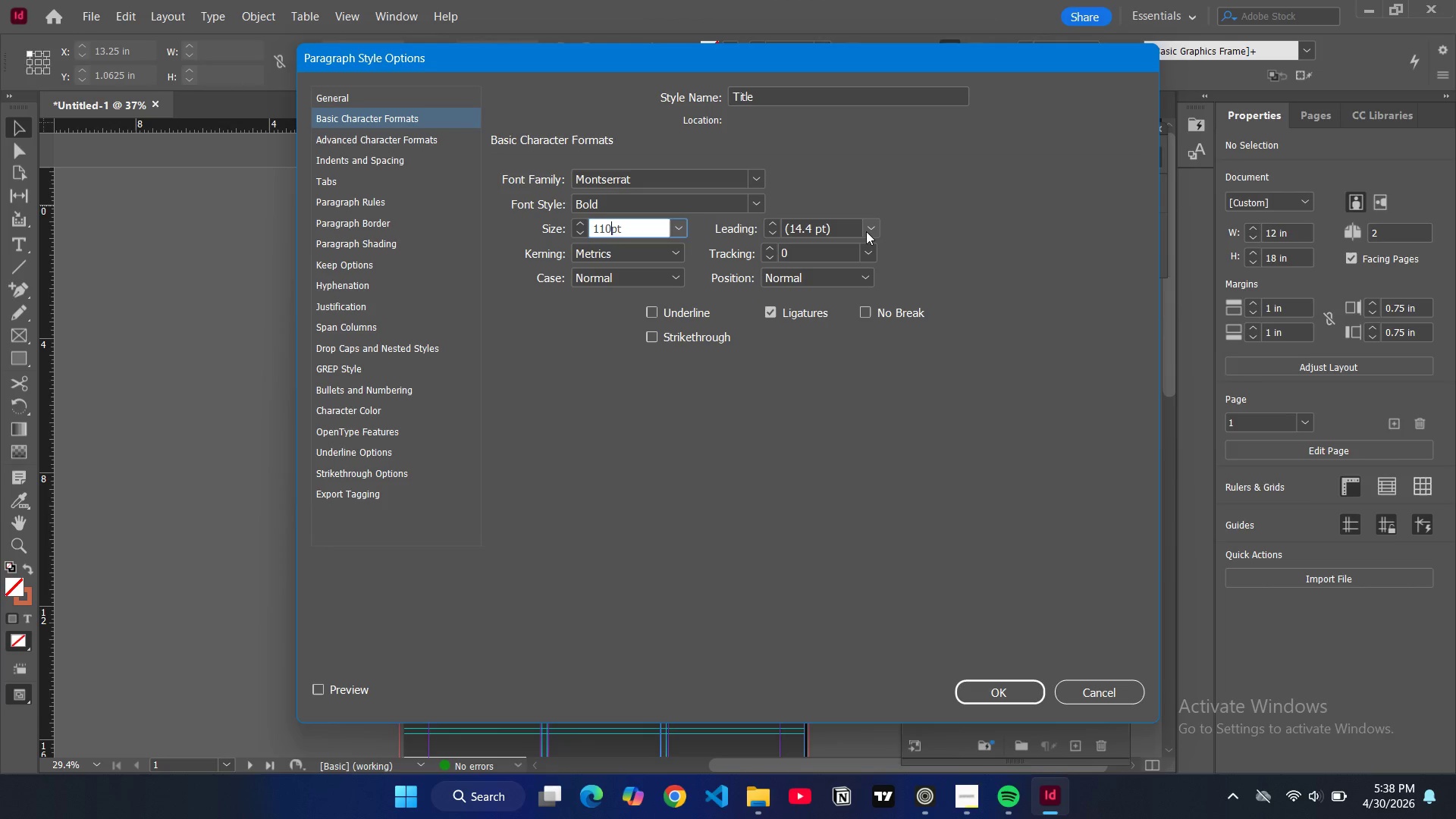 
wait(5.05)
 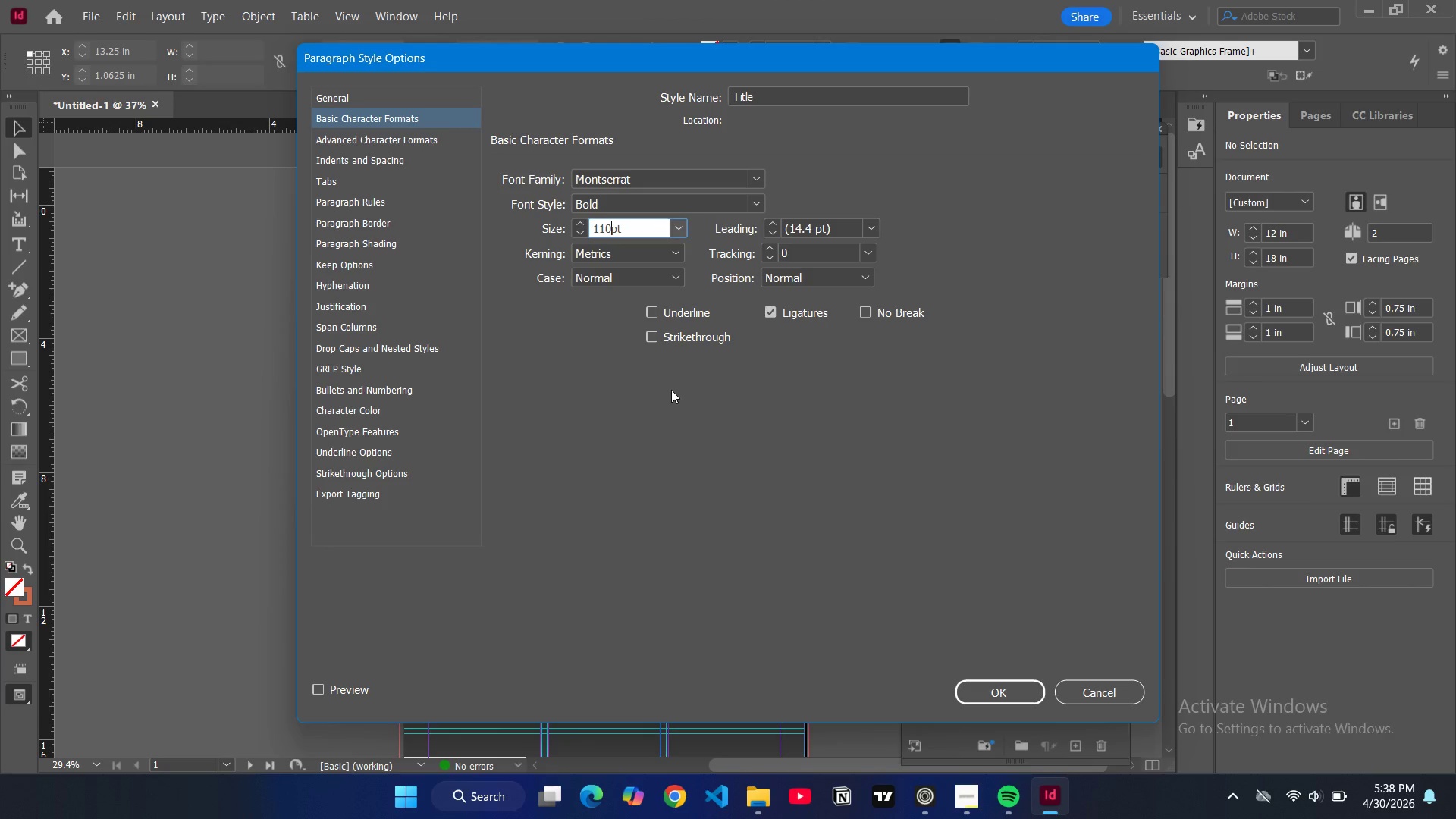 
left_click([866, 231])
 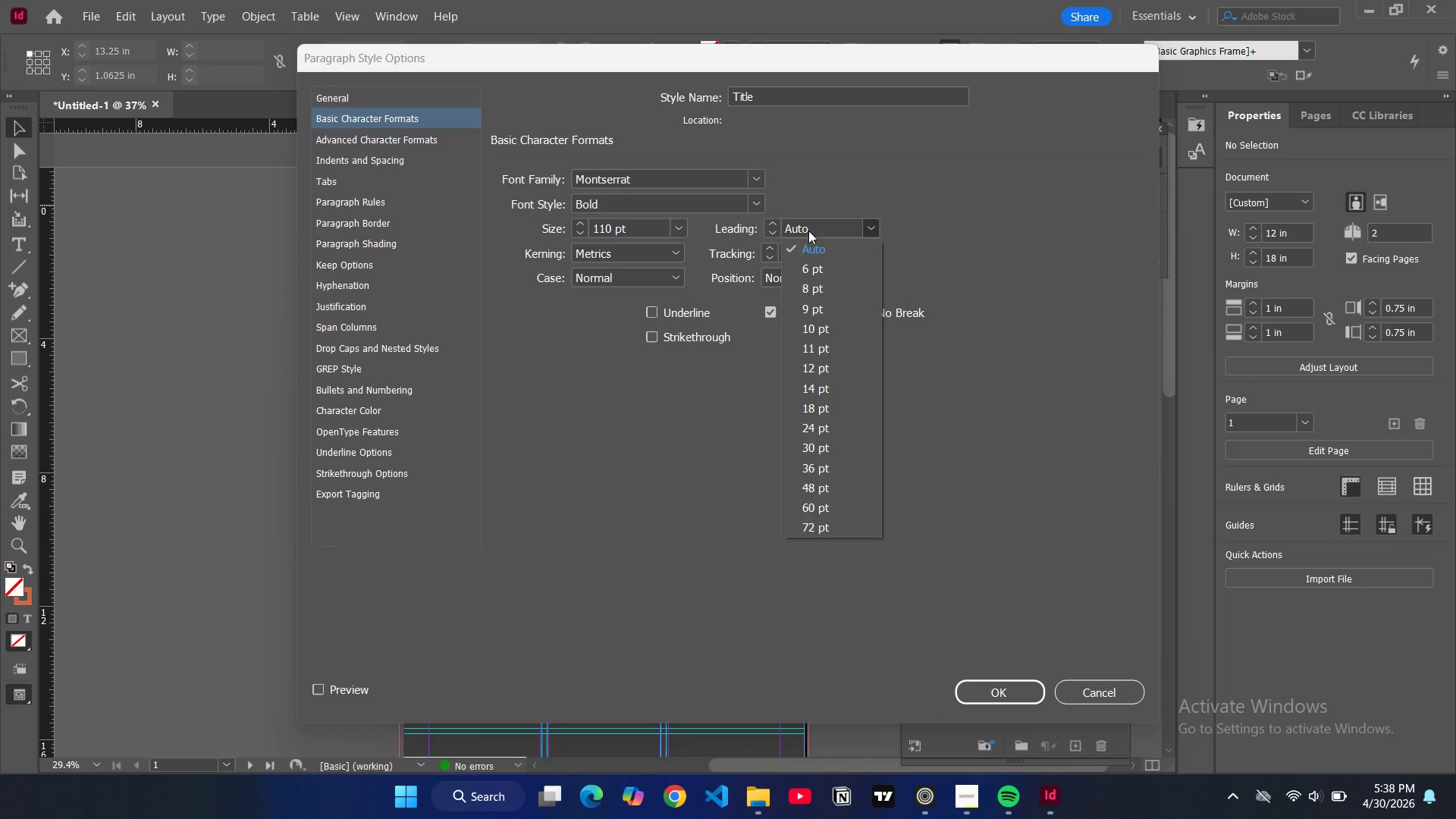 
double_click([808, 231])
 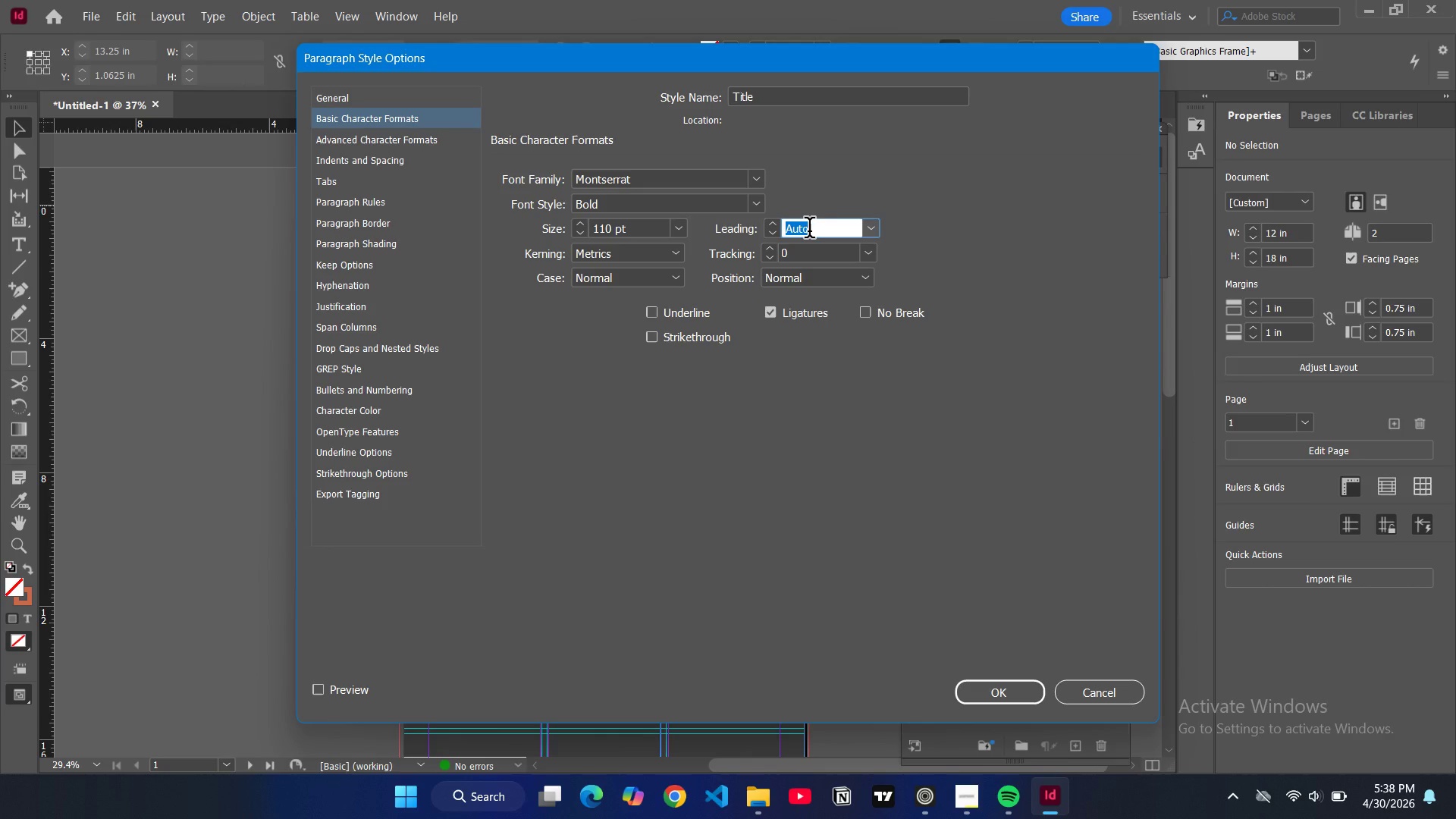 
triple_click([809, 231])
 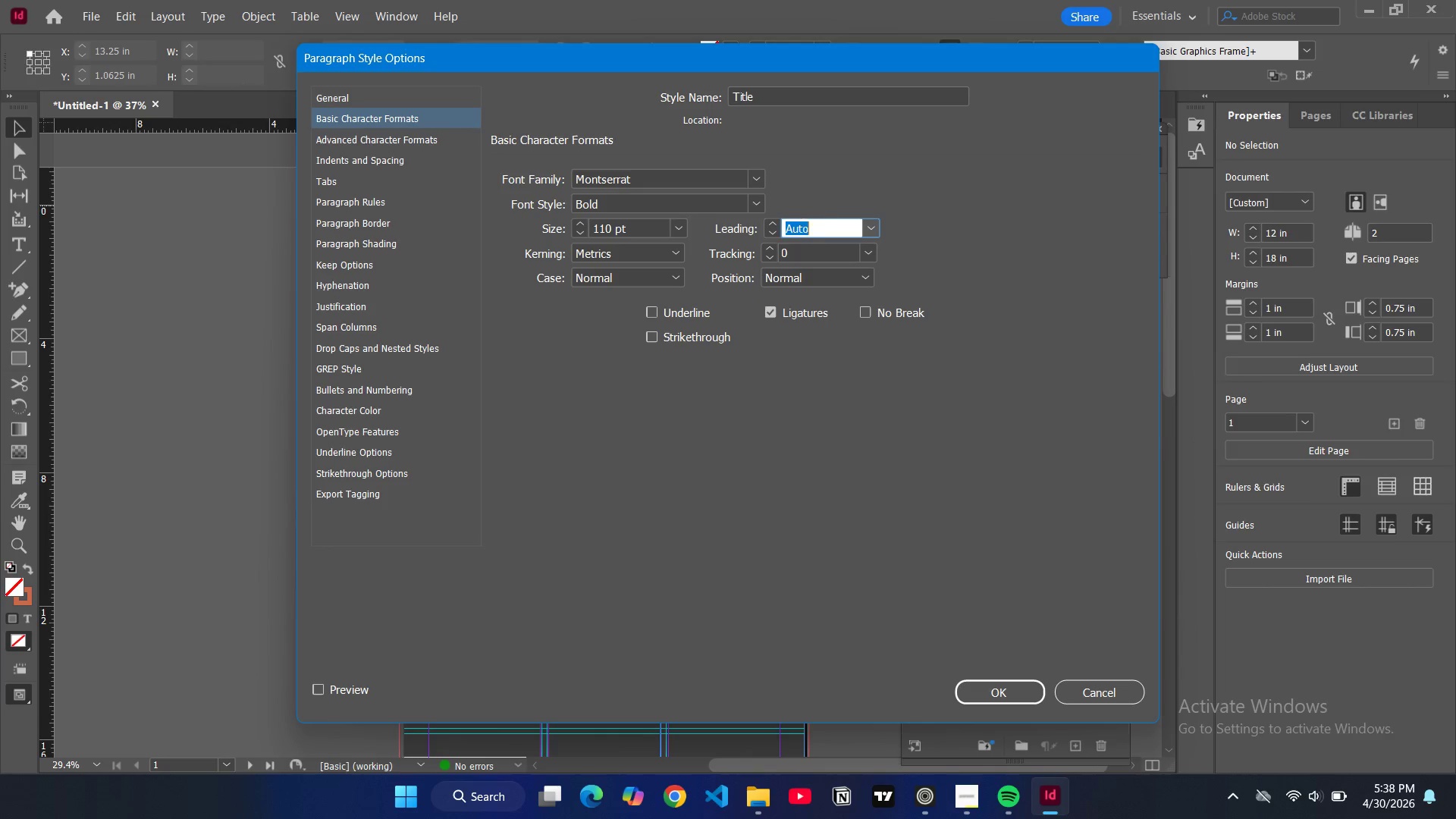 
type(90%)
 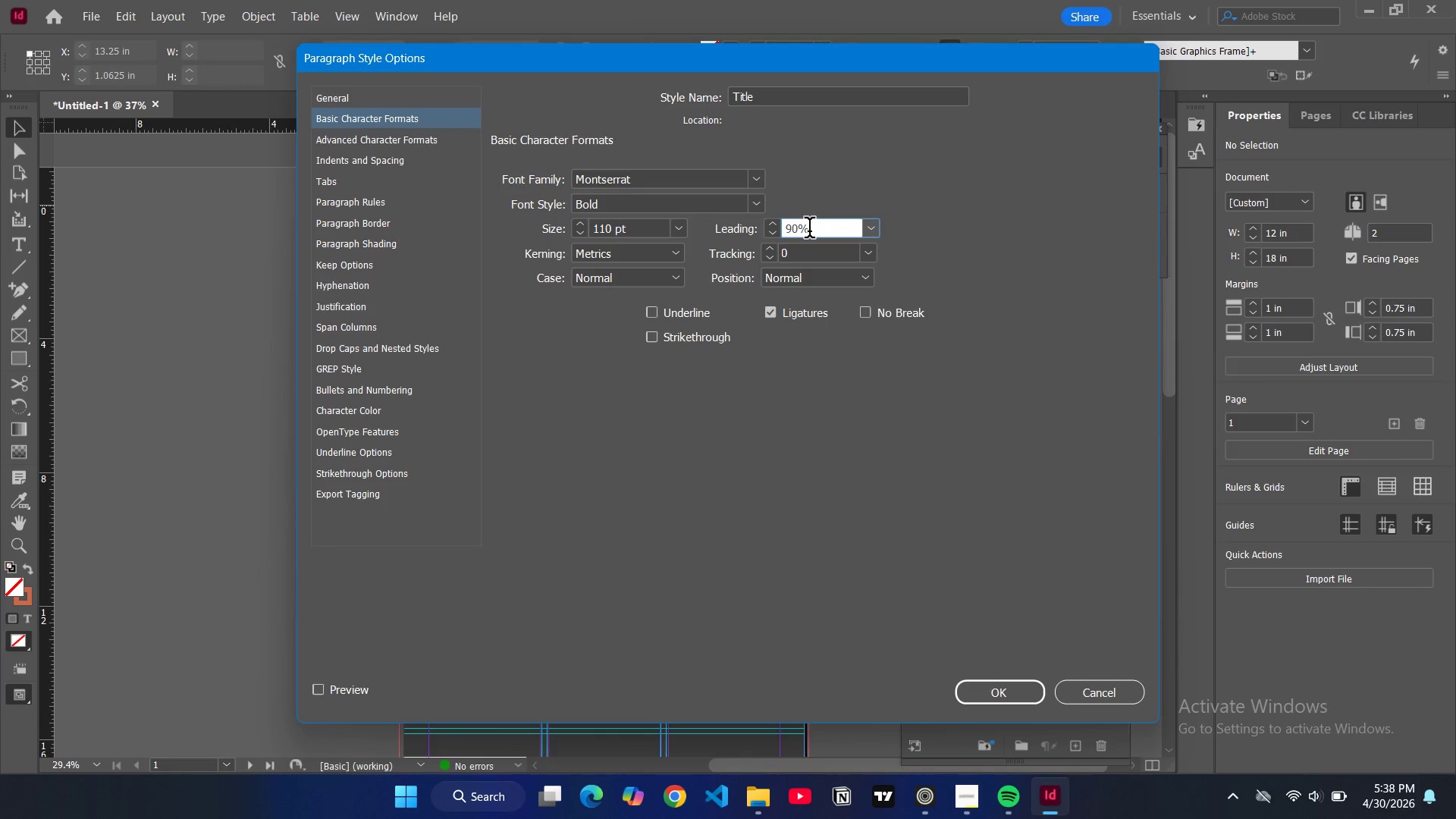 
key(Enter)
 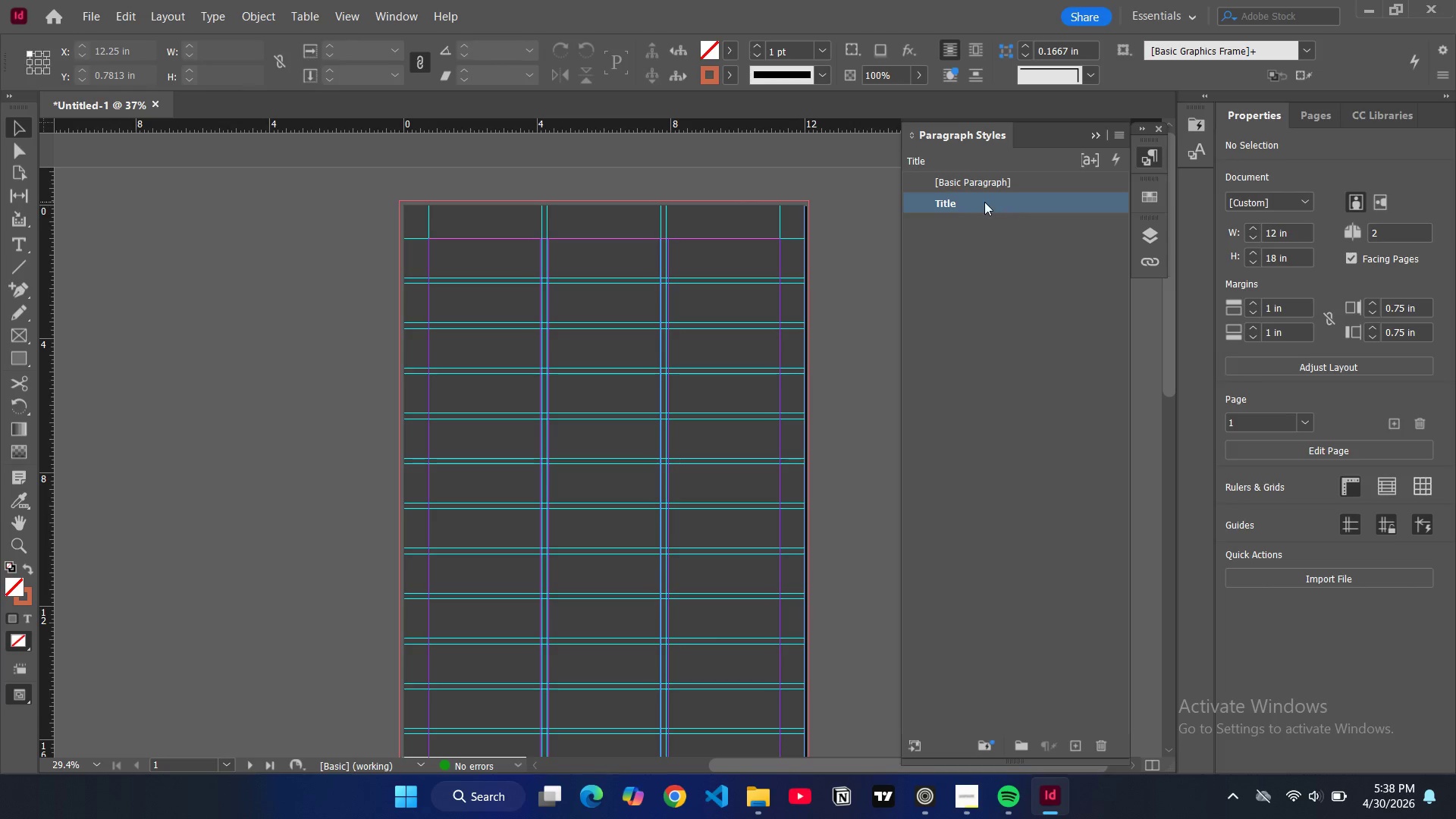 
double_click([984, 202])
 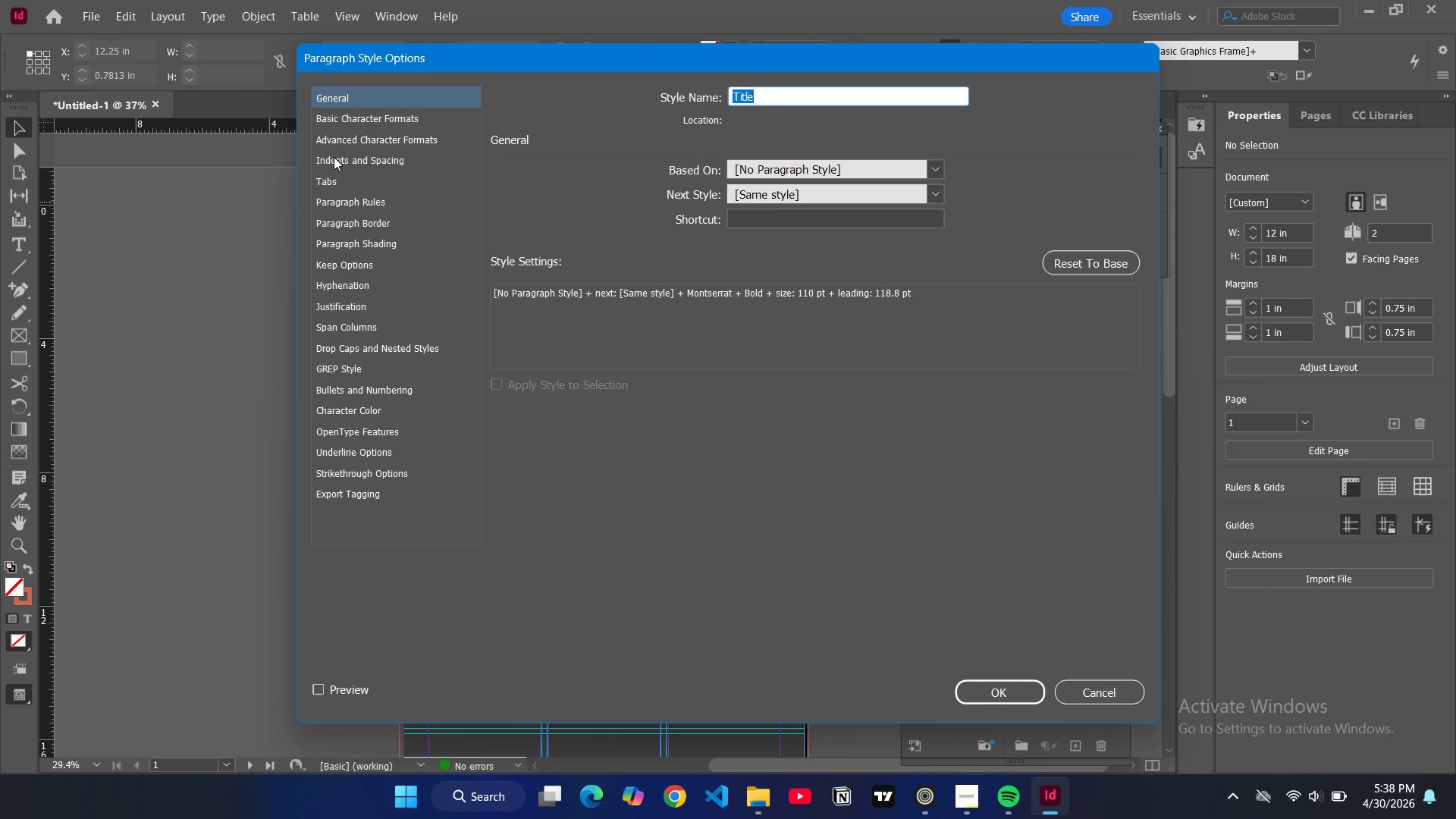 
left_click([341, 115])
 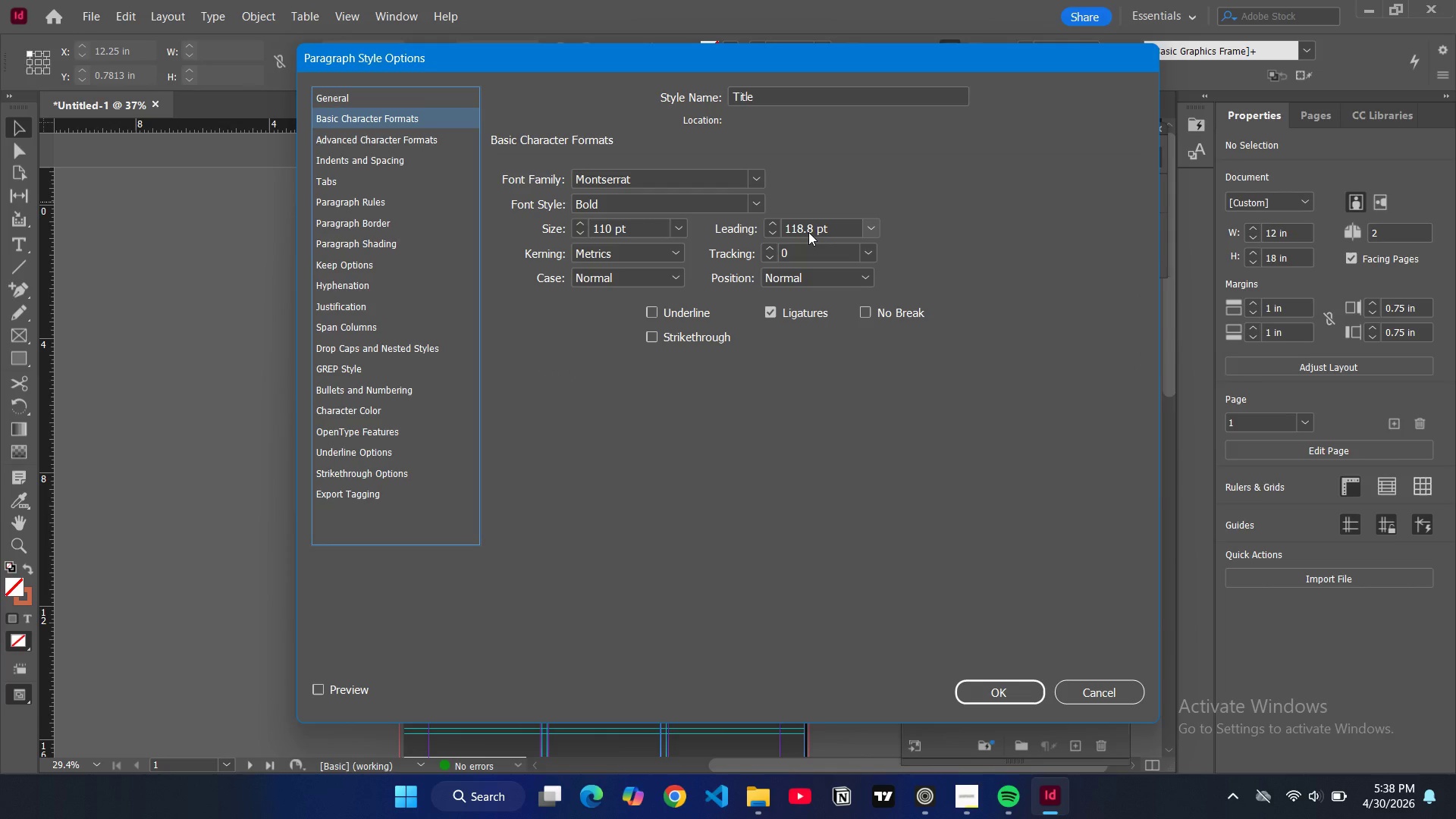 
double_click([808, 232])
 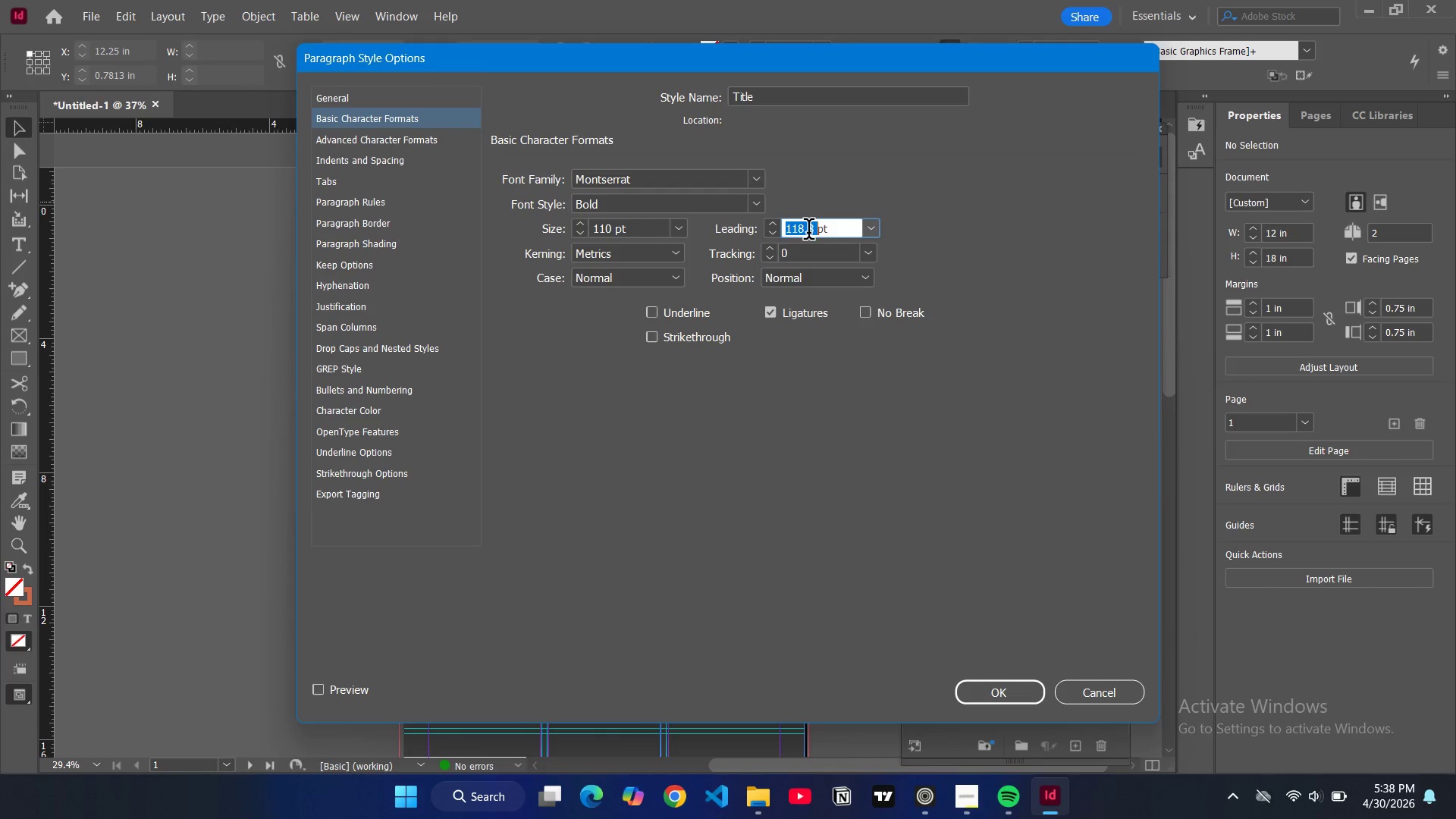 
triple_click([808, 232])
 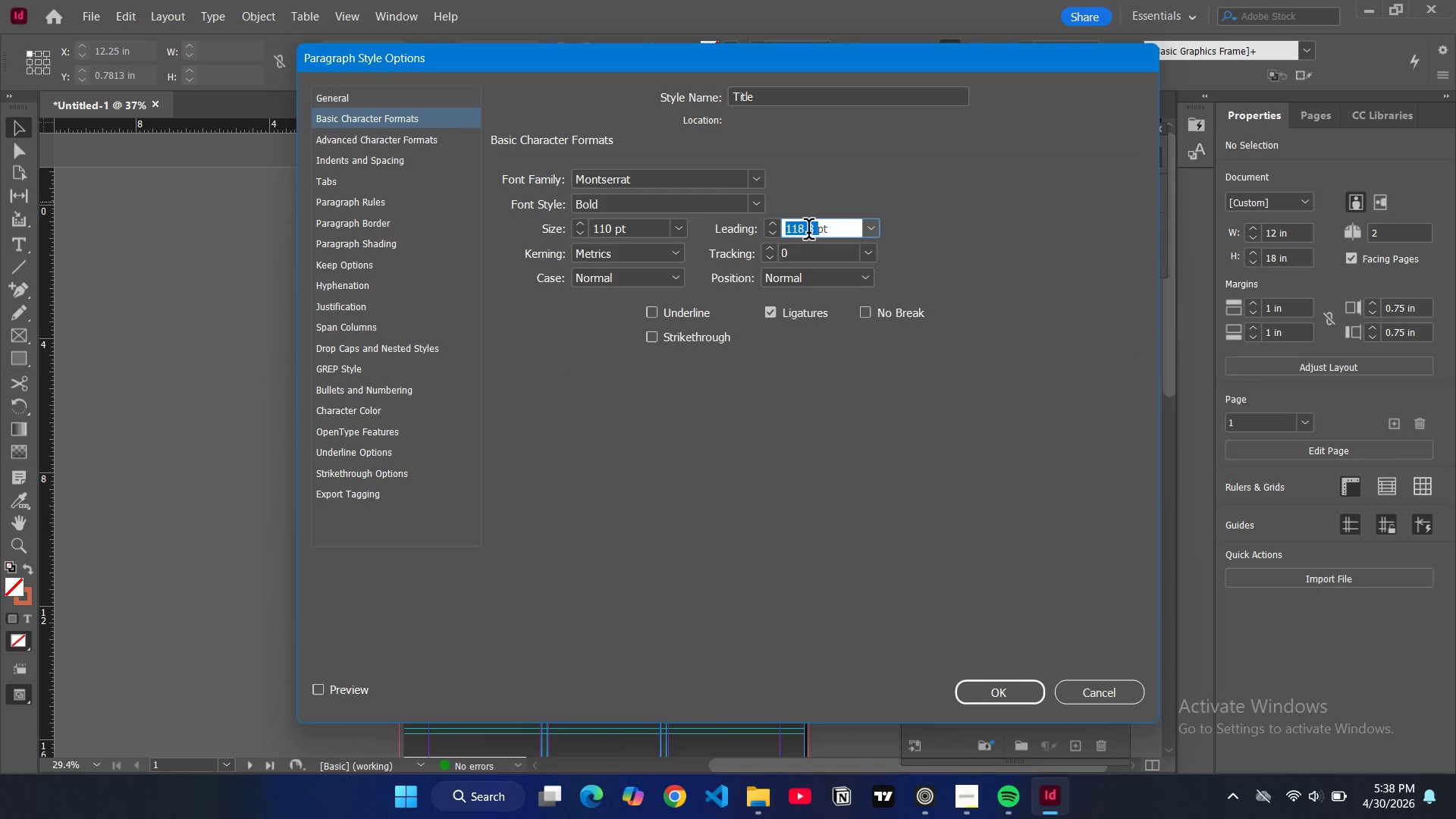 
type(90%)
 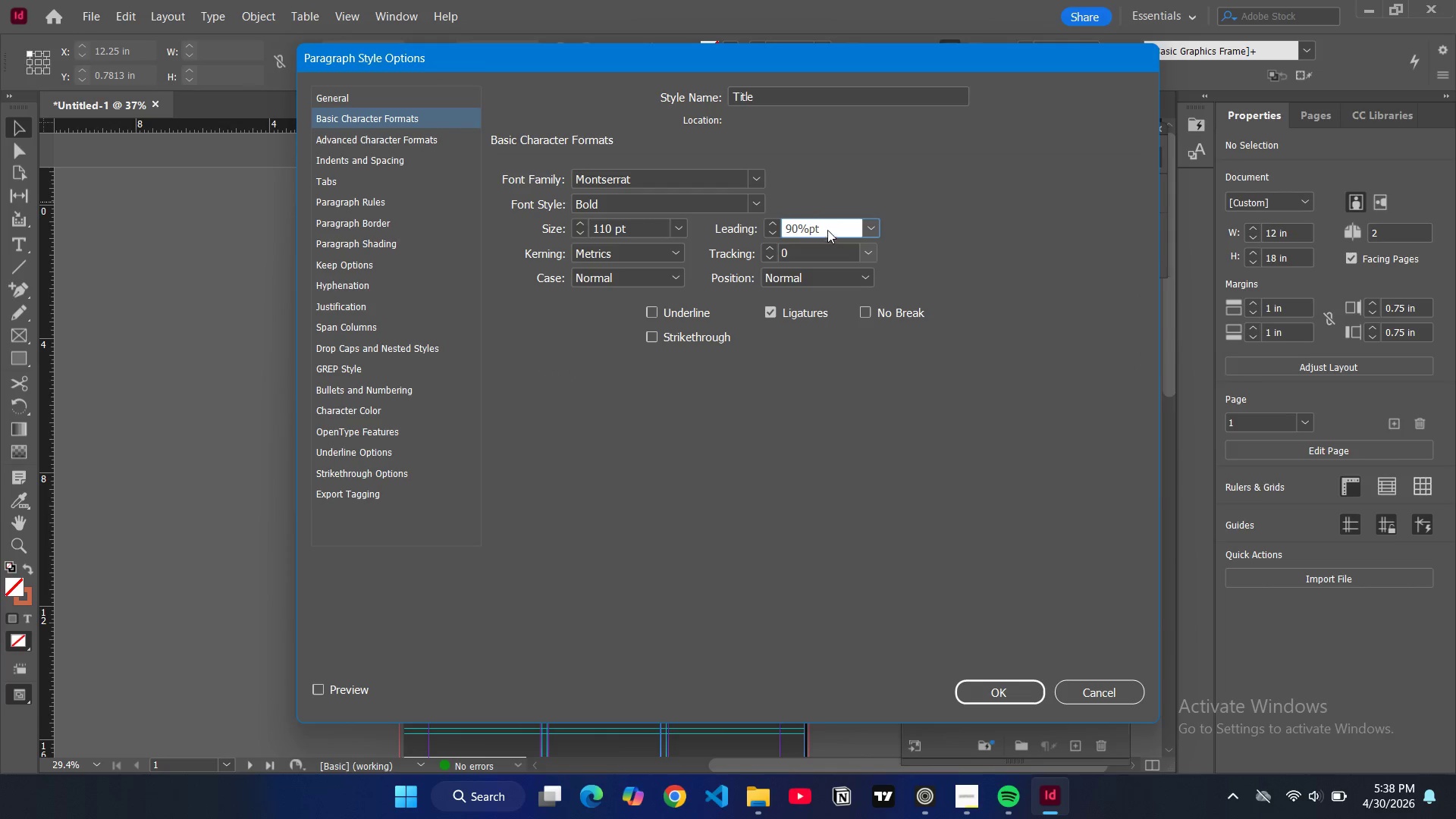 
left_click([827, 230])
 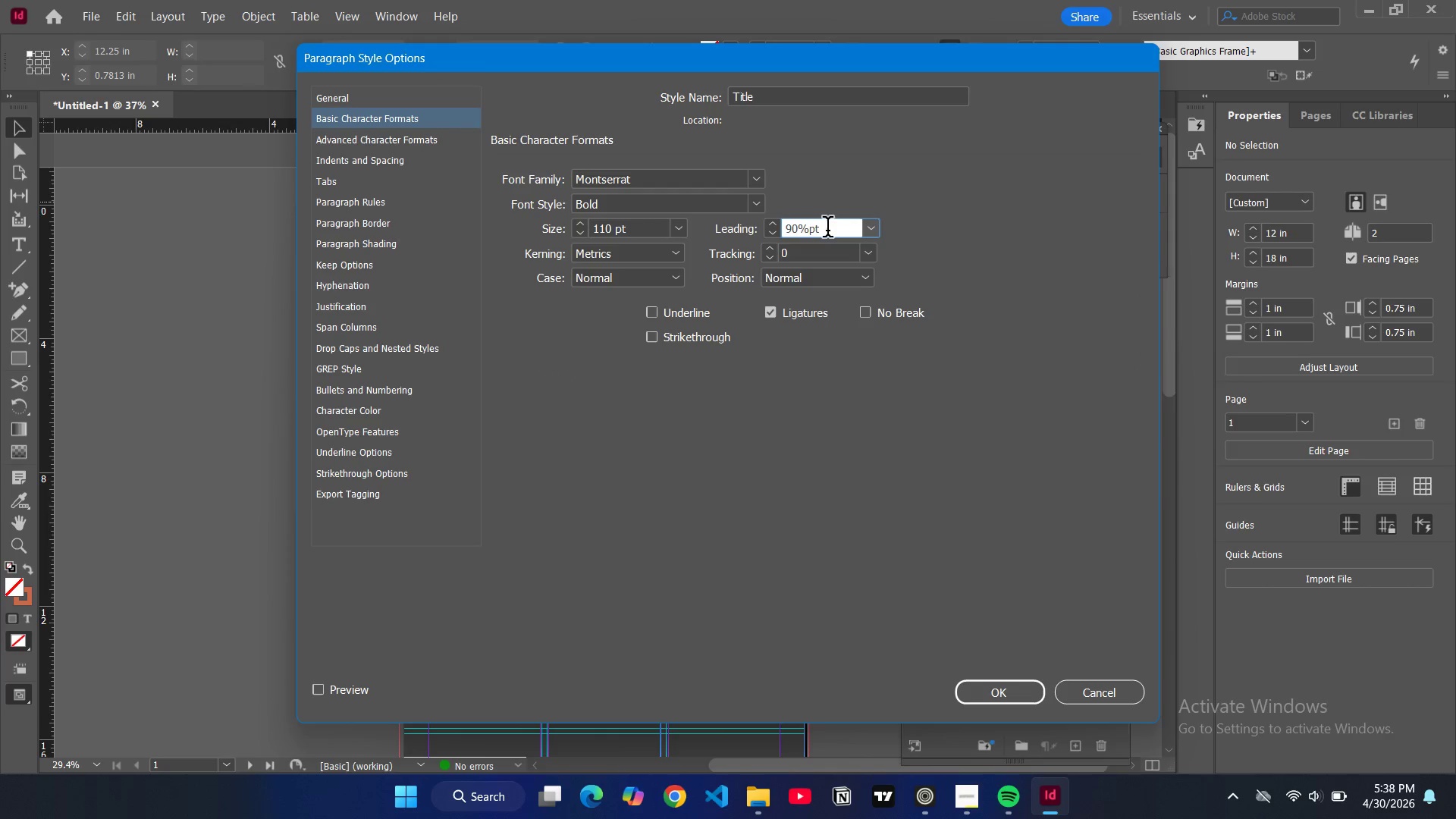 
key(Backspace)
 